 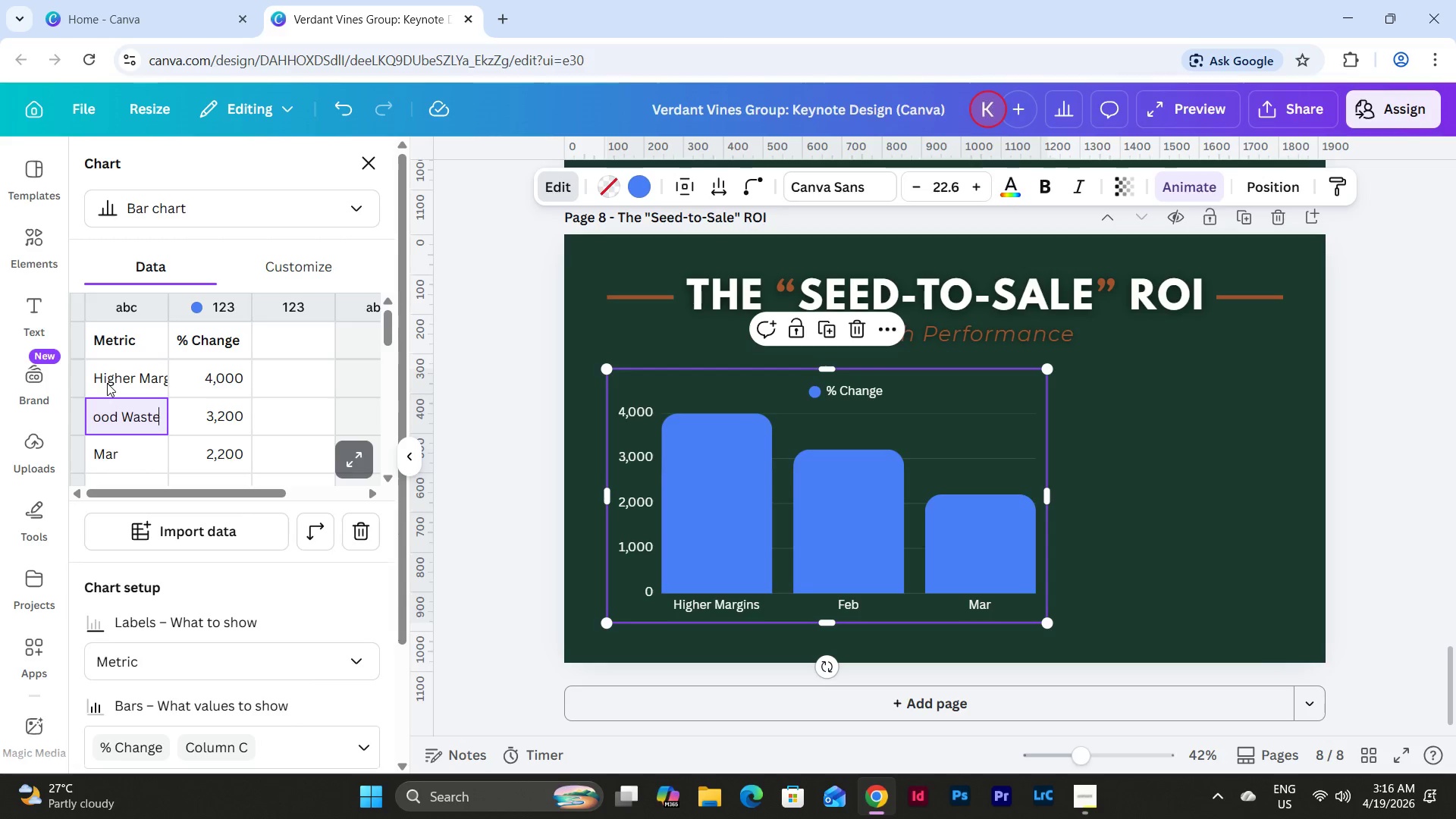 
hold_key(key=ShiftLeft, duration=0.41)
 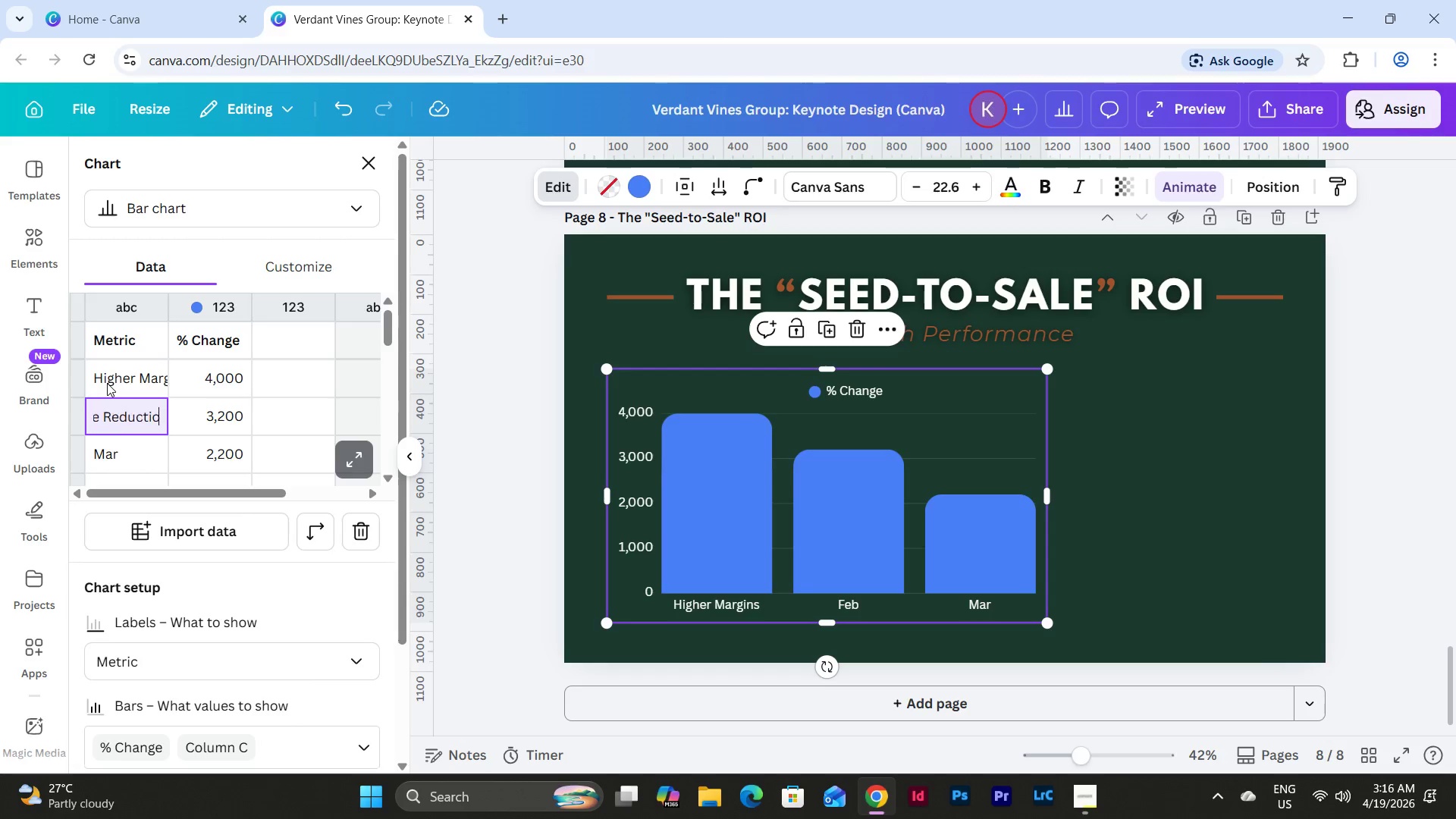 
key(Enter)
 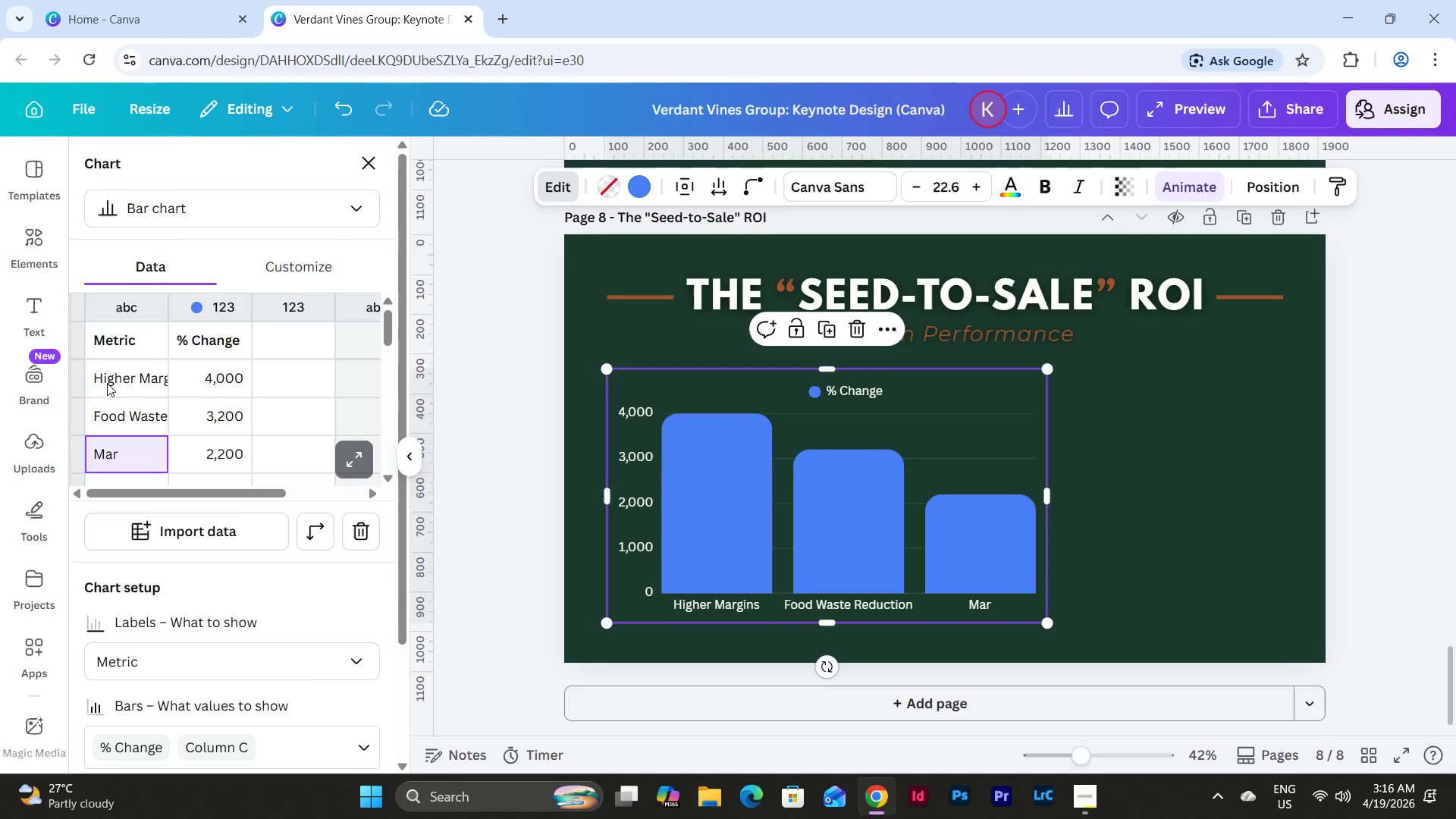 
type(Guests)
key(Backspace)
type( Satisfaction)
 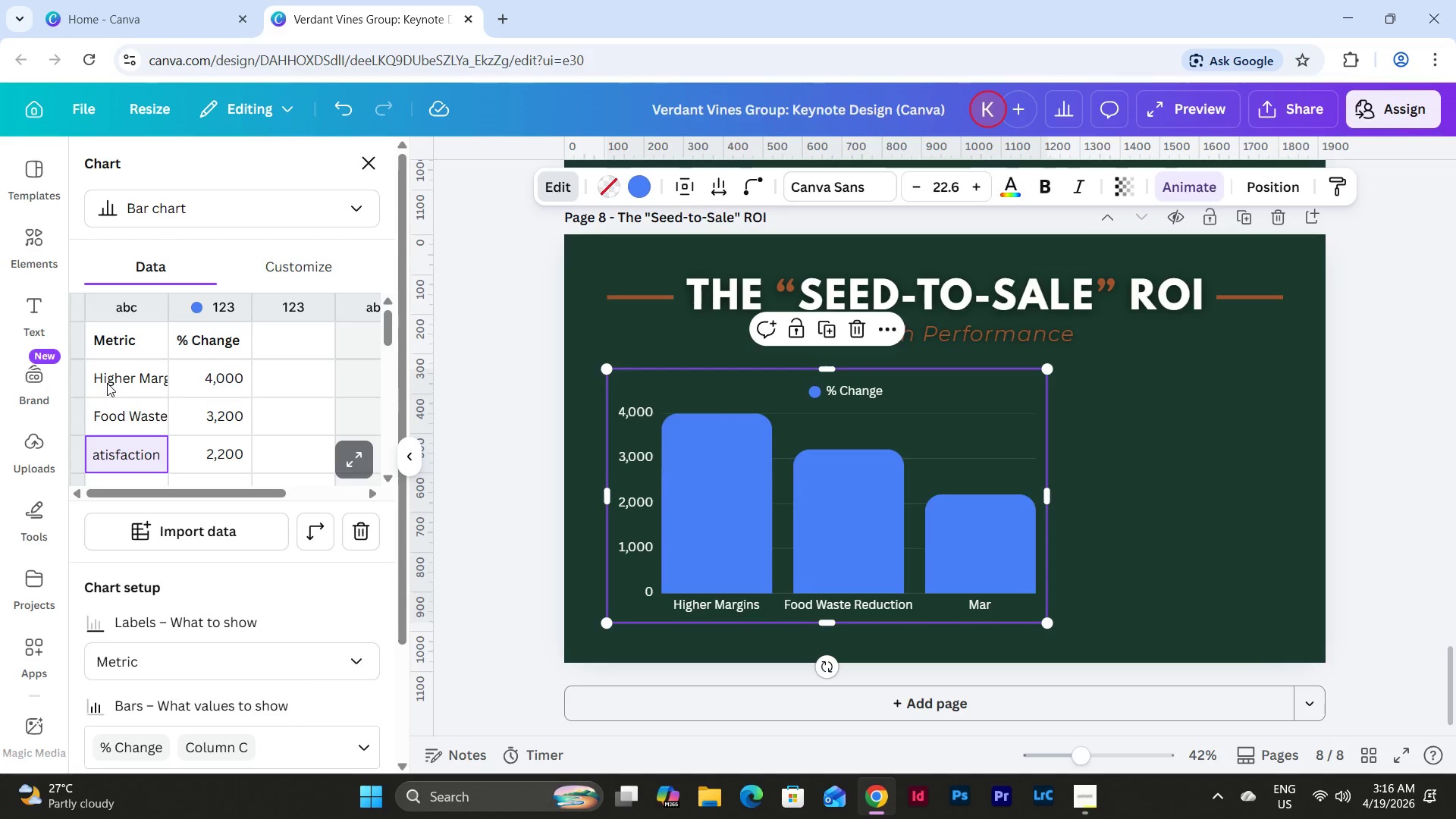 
left_click([250, 391])
 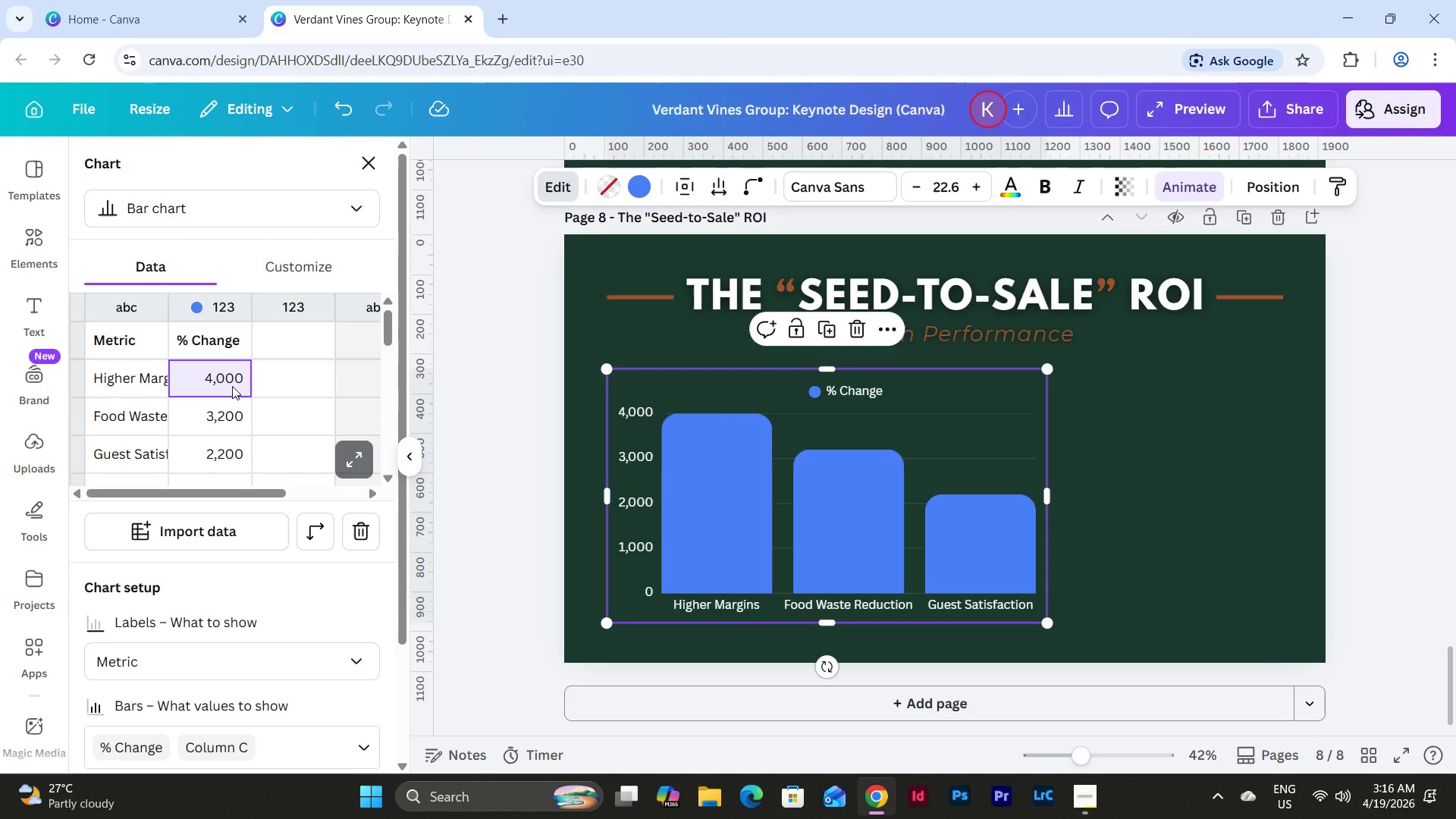 
key(Numpad2)
 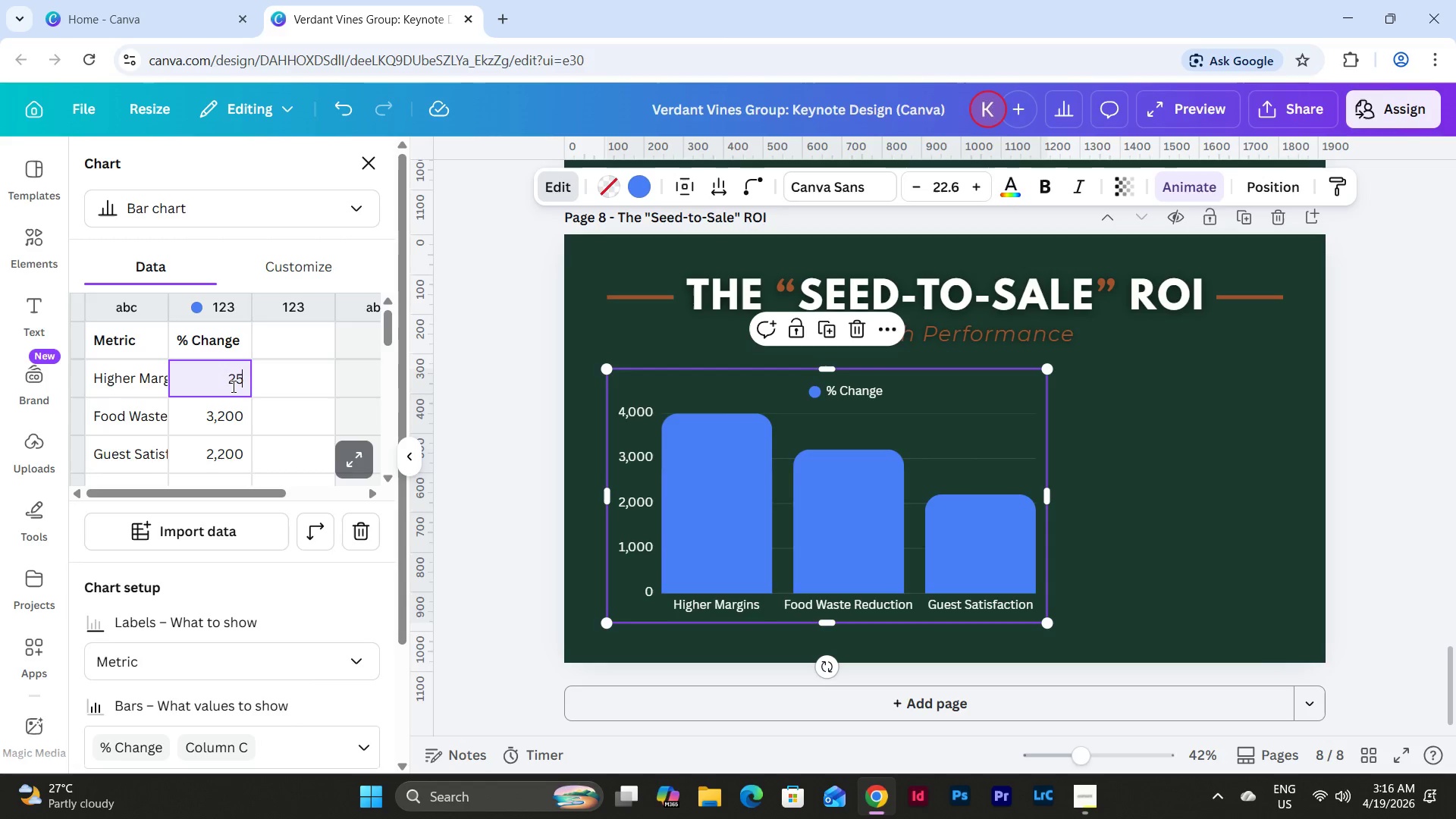 
key(Numpad5)
 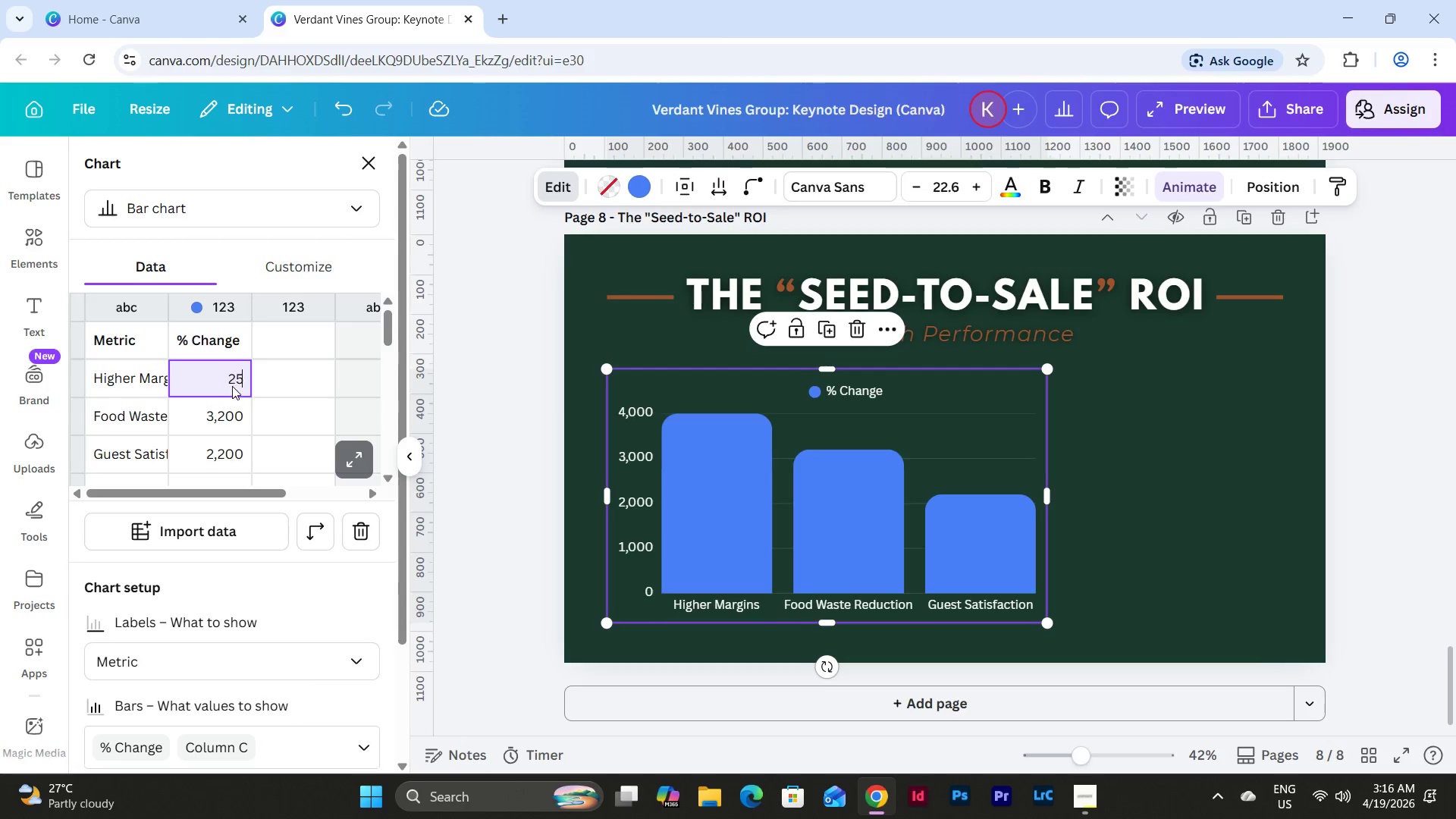 
key(NumpadEnter)
 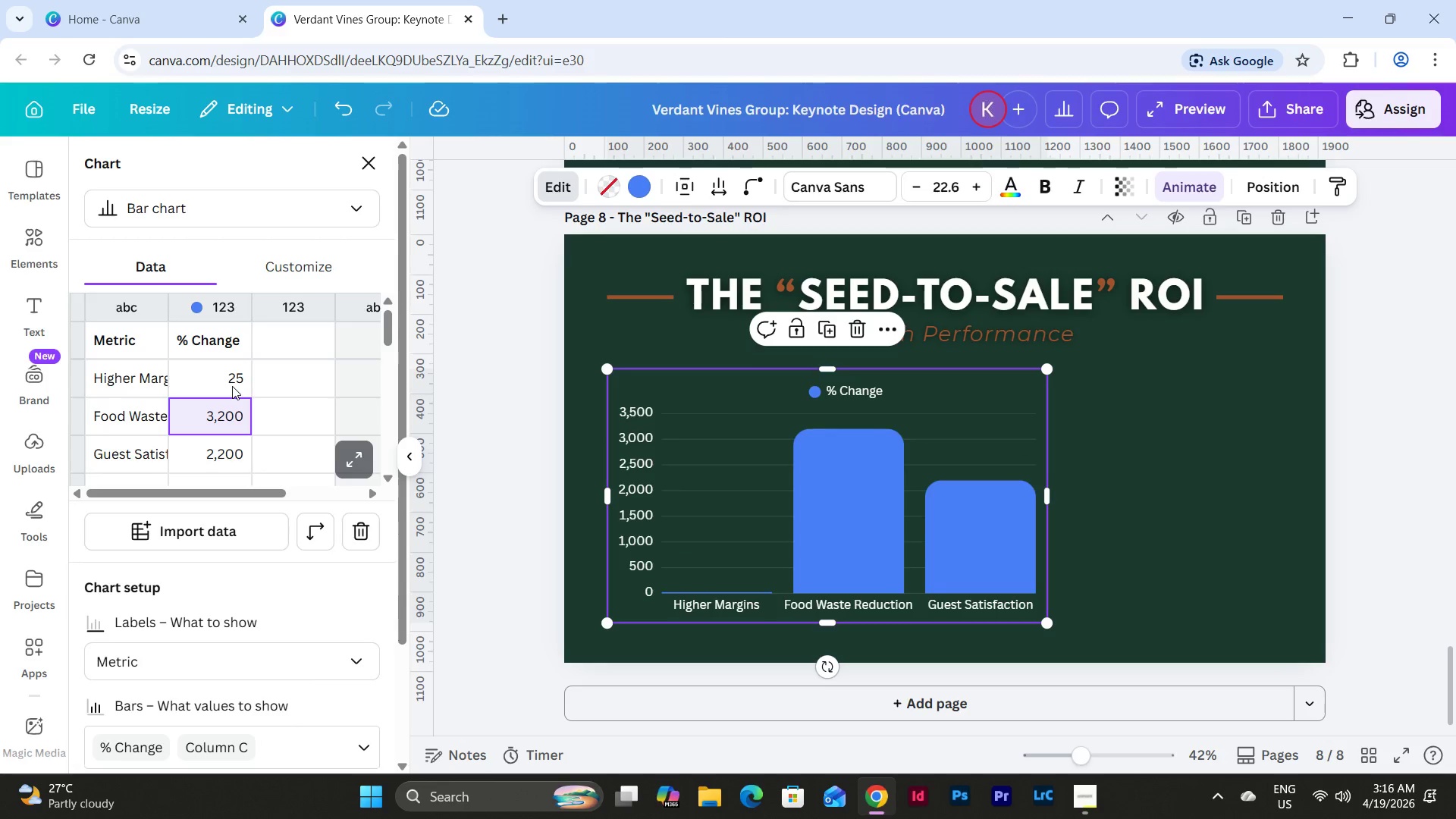 
key(NumpadSubtract)
 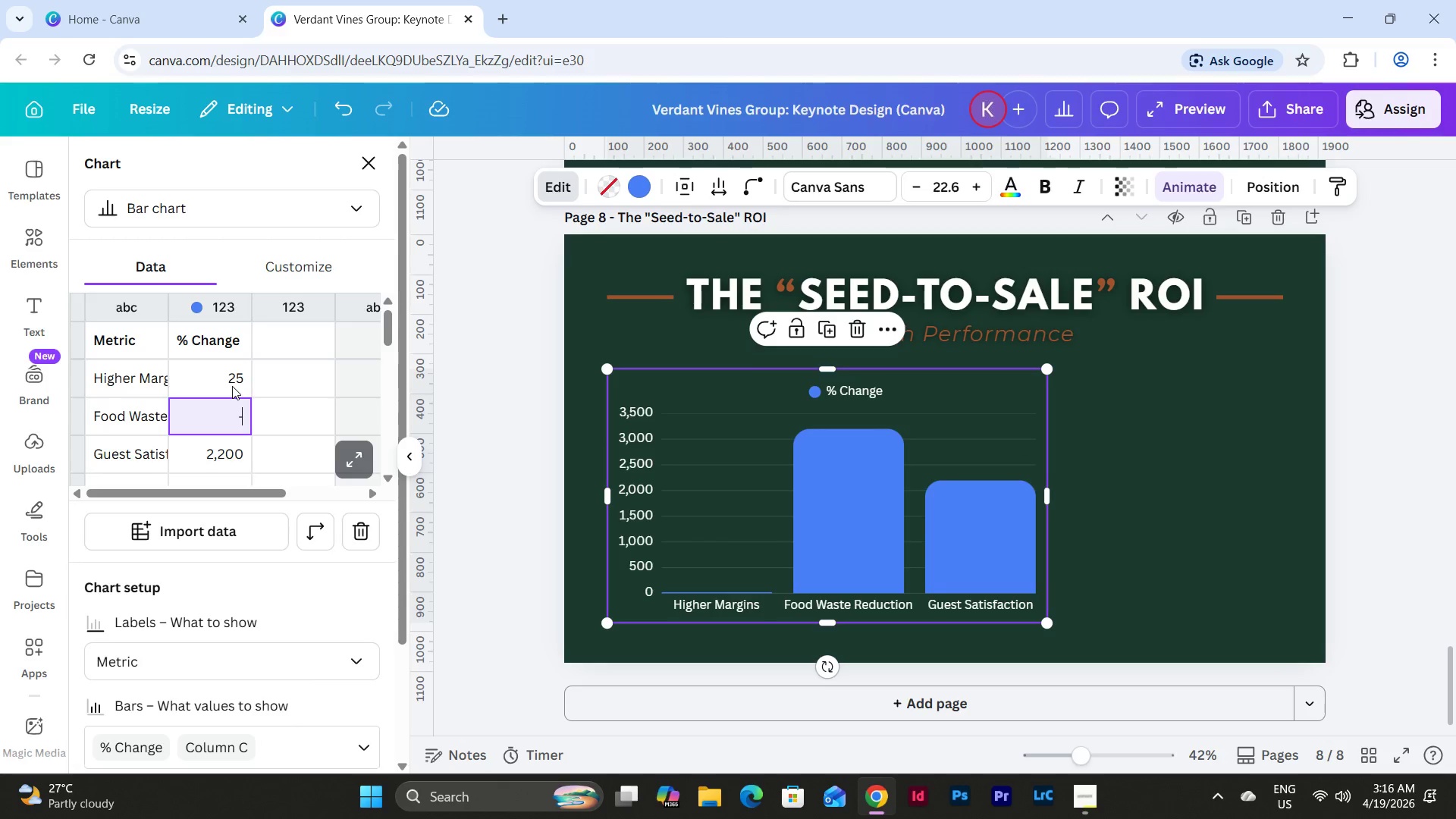 
key(Numpad4)
 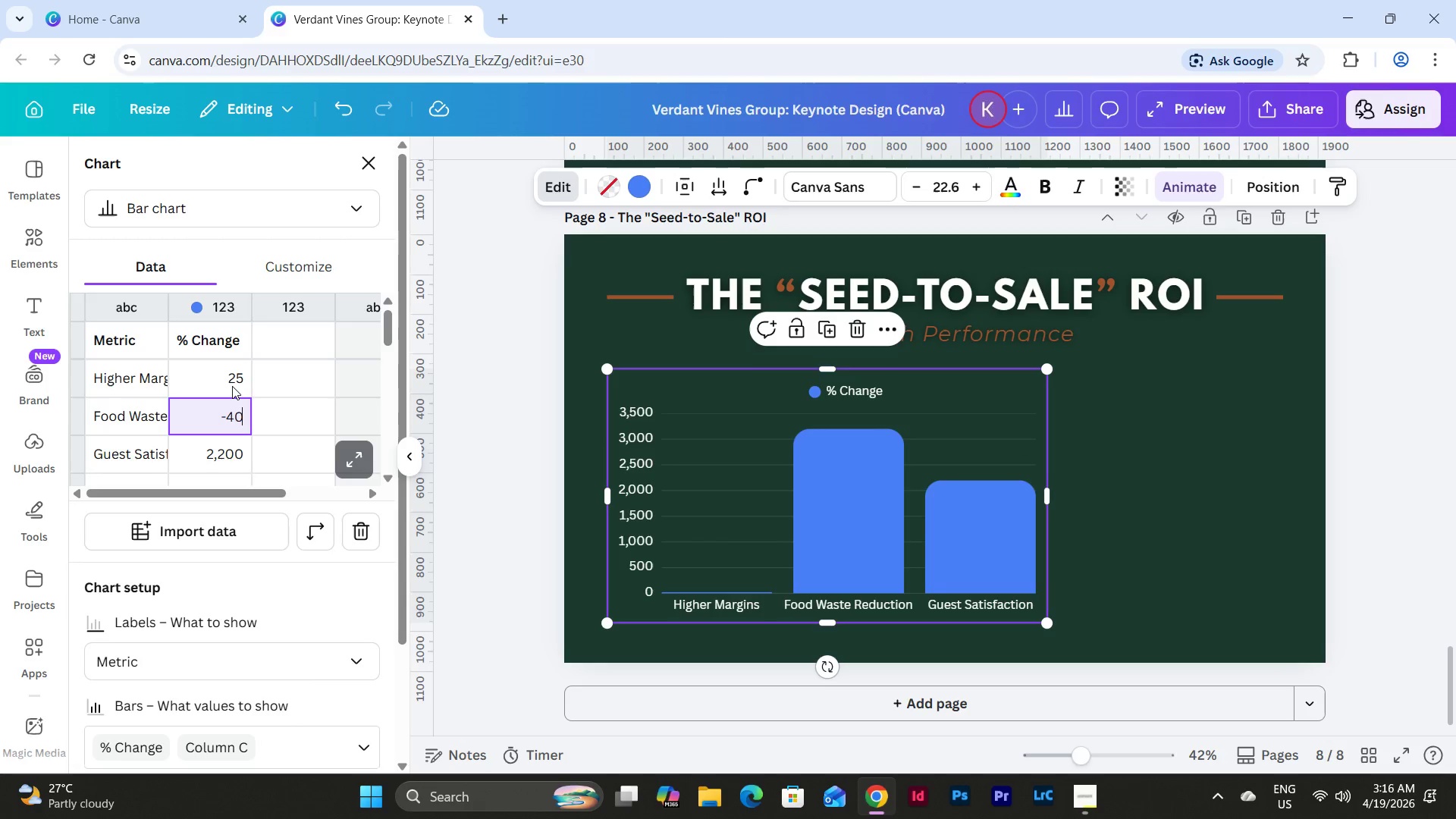 
key(Numpad0)
 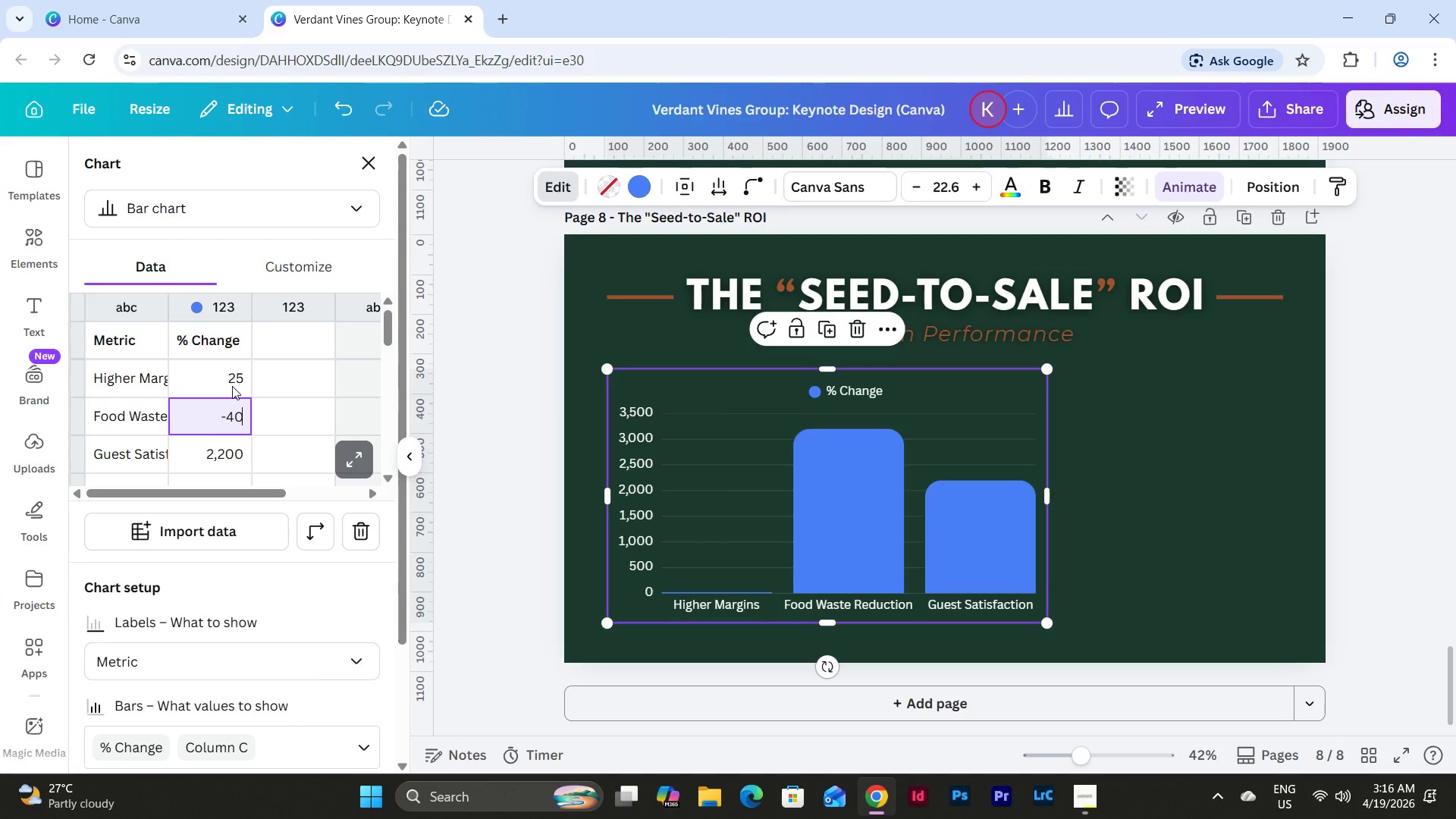 
key(NumpadEnter)
 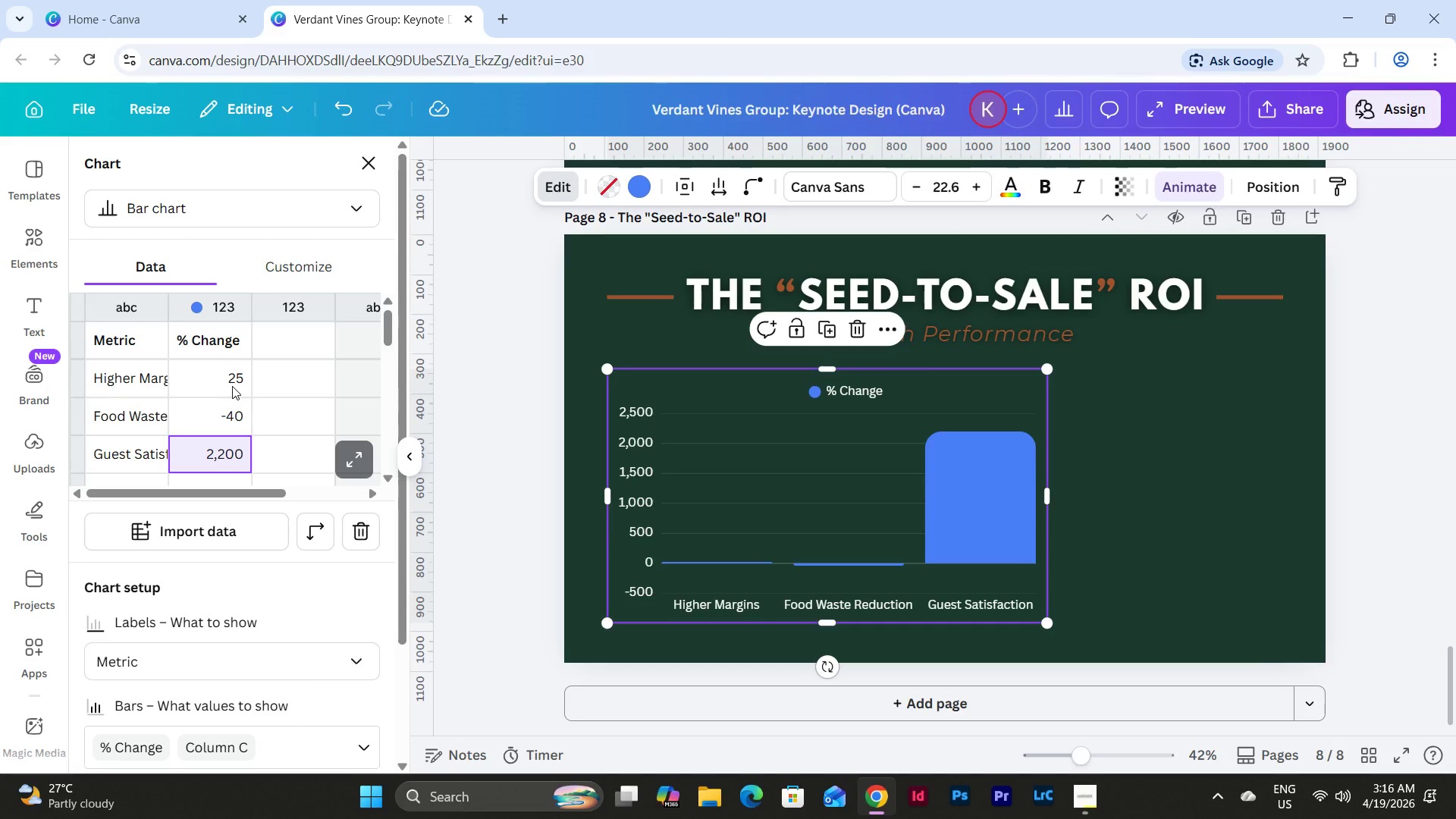 
key(Numpad3)
 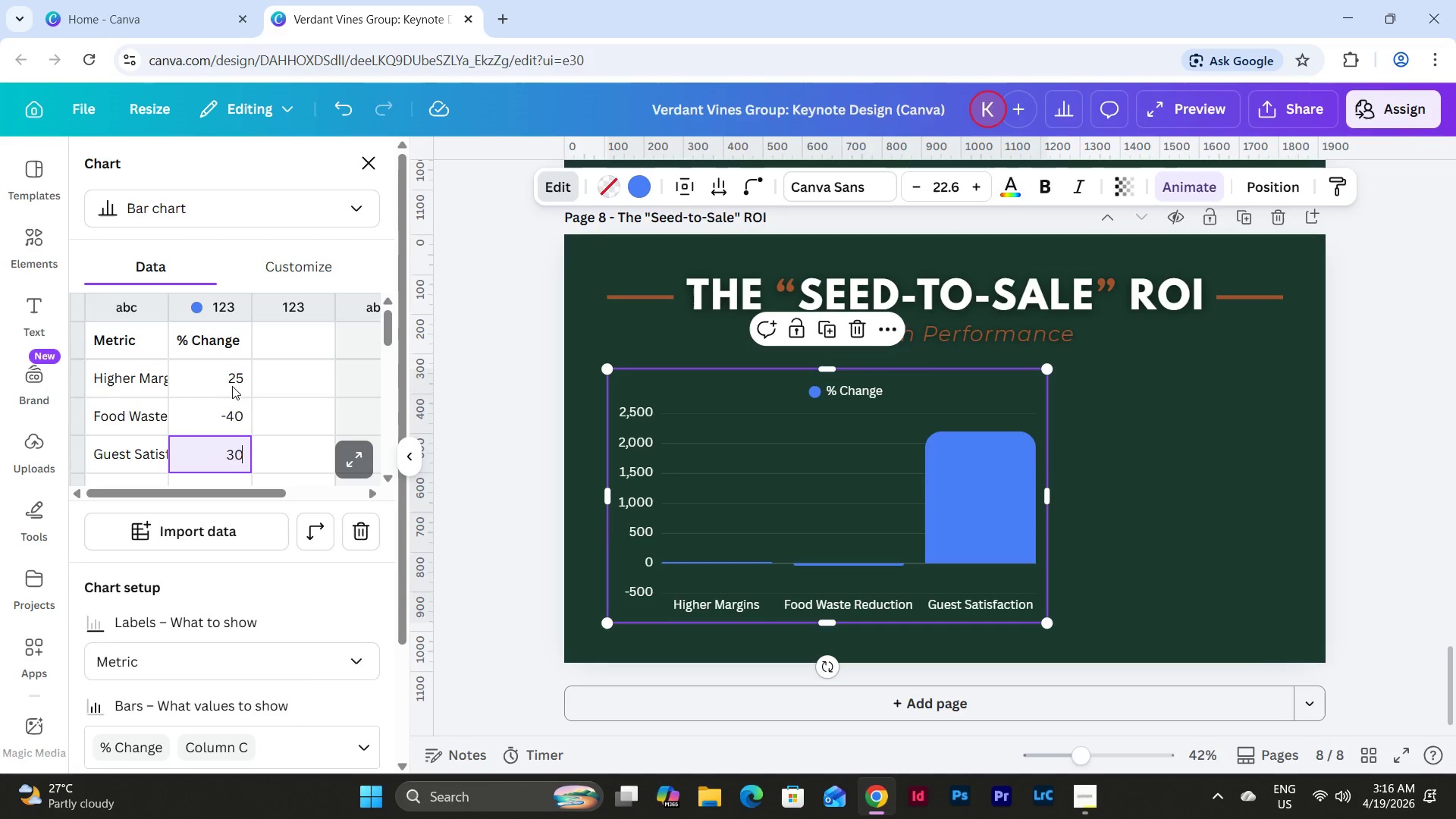 
key(Numpad0)
 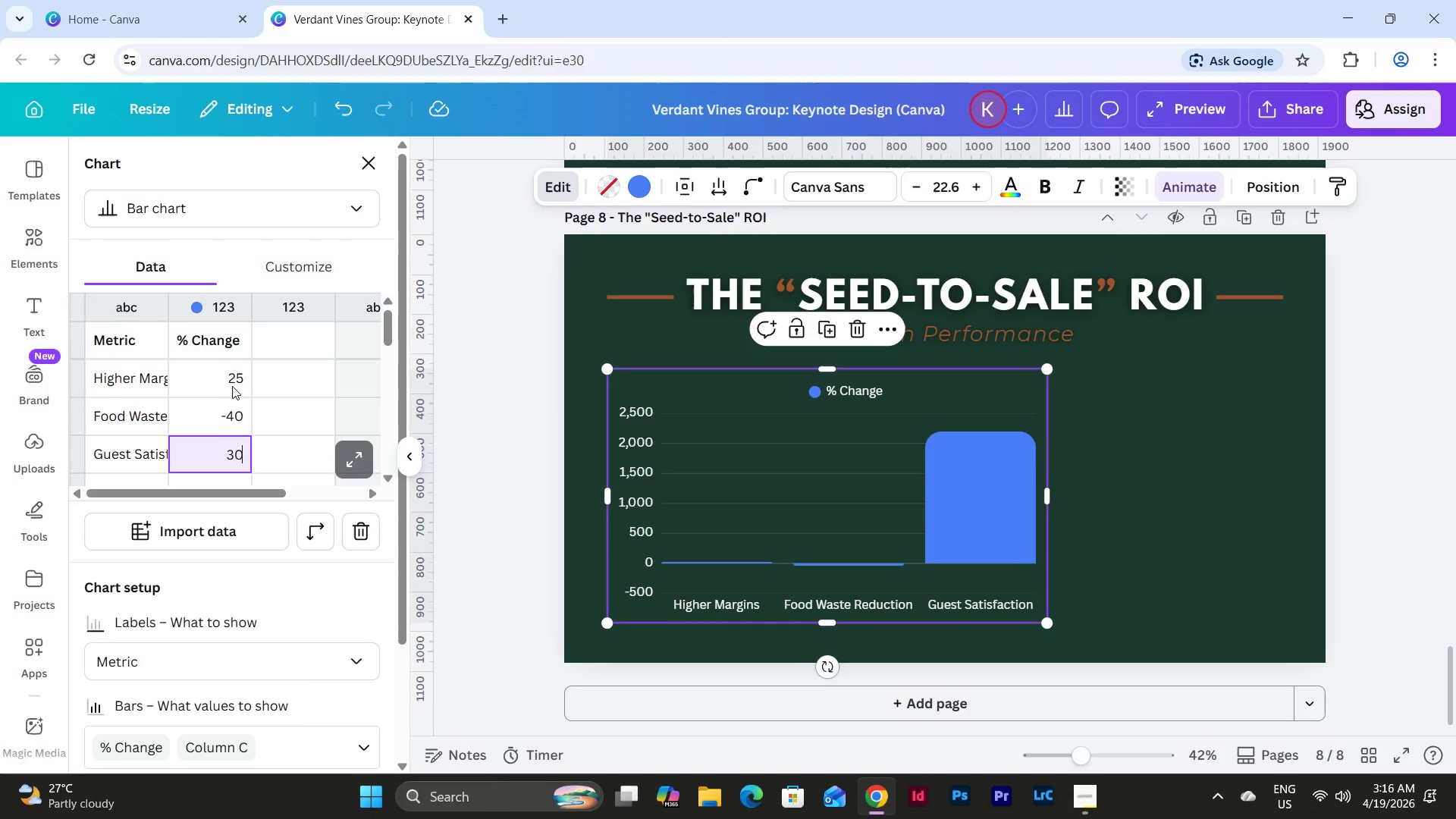 
key(NumpadEnter)
 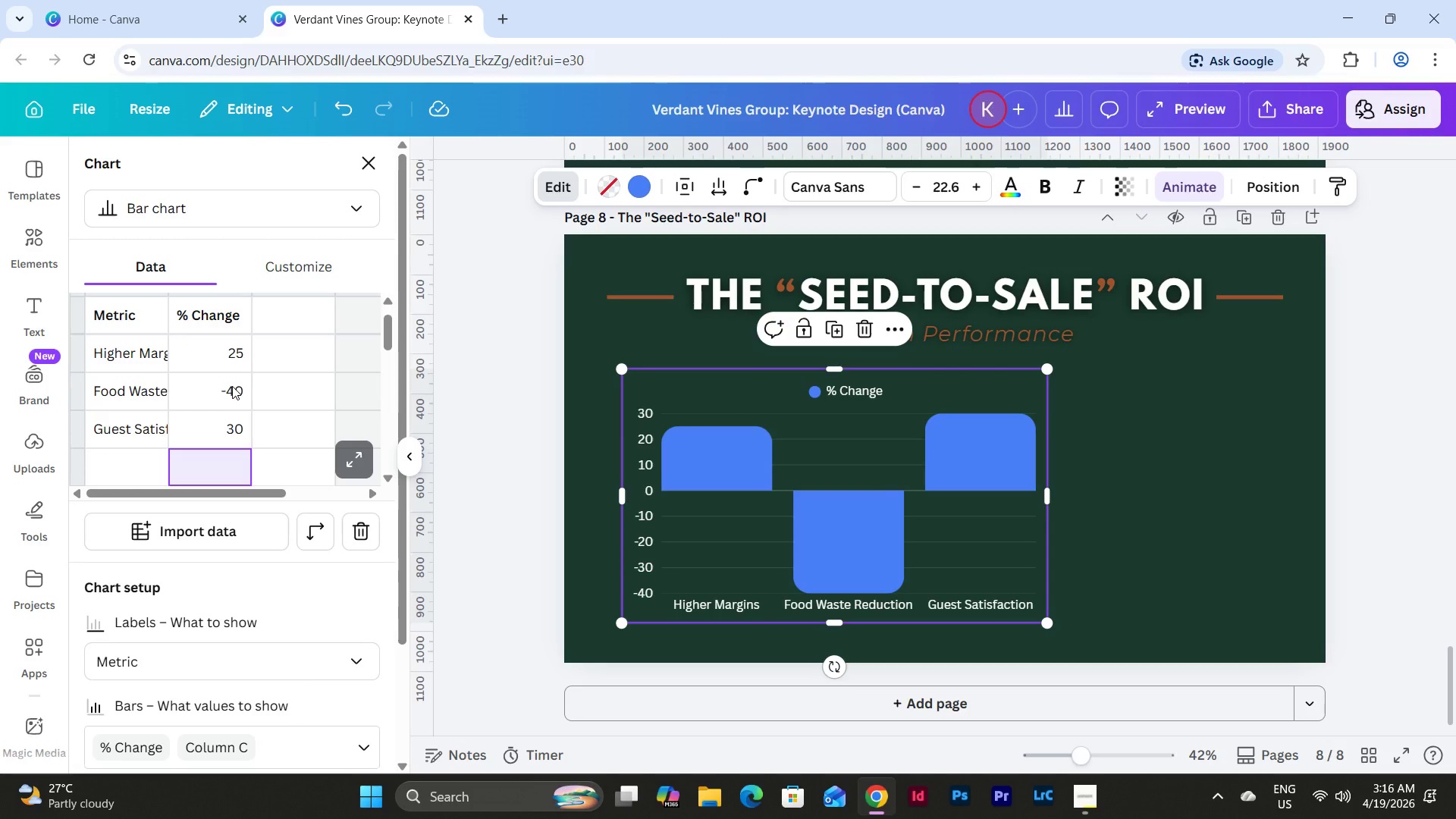 
wait(9.06)
 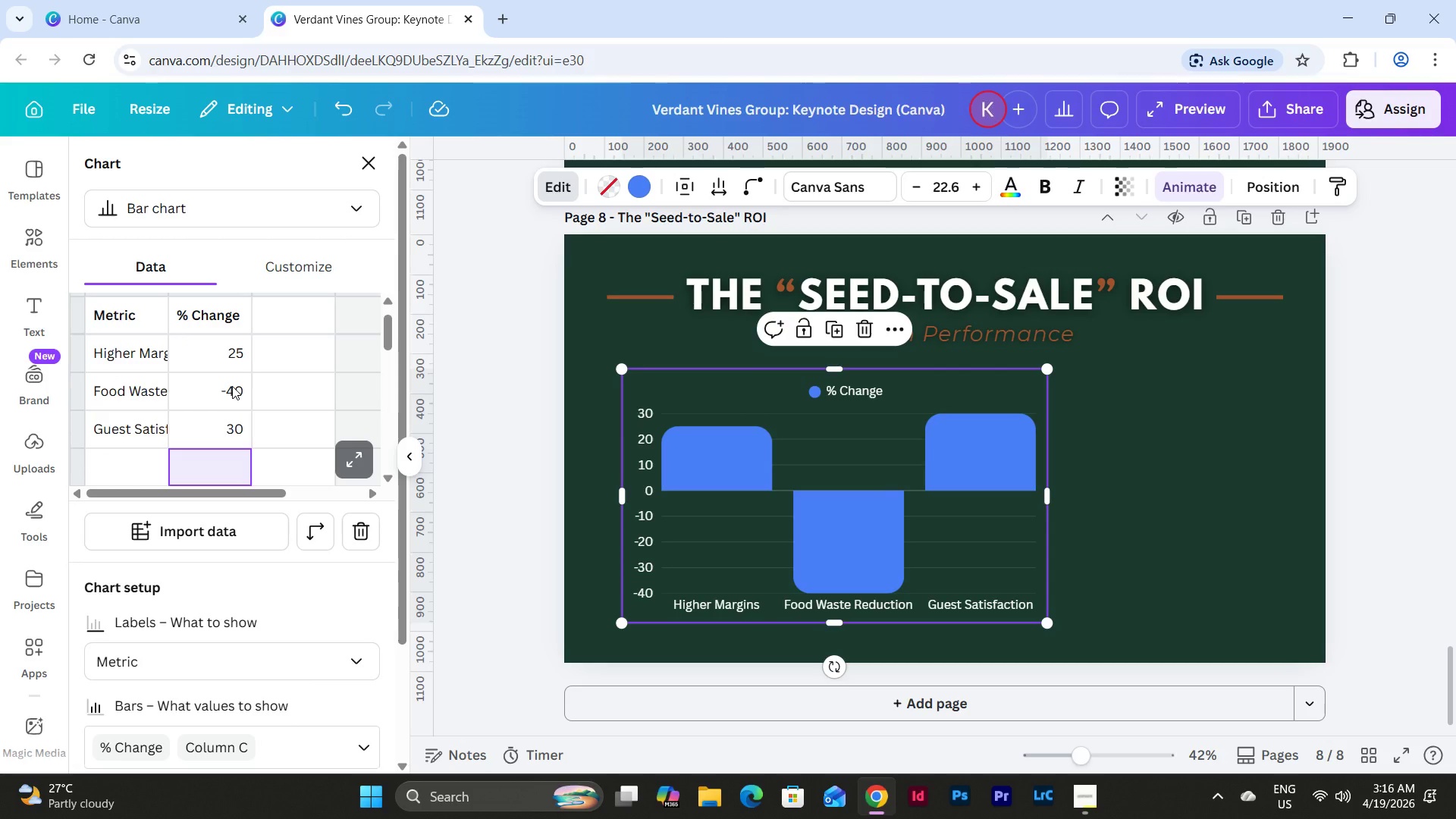 
left_click([1121, 444])
 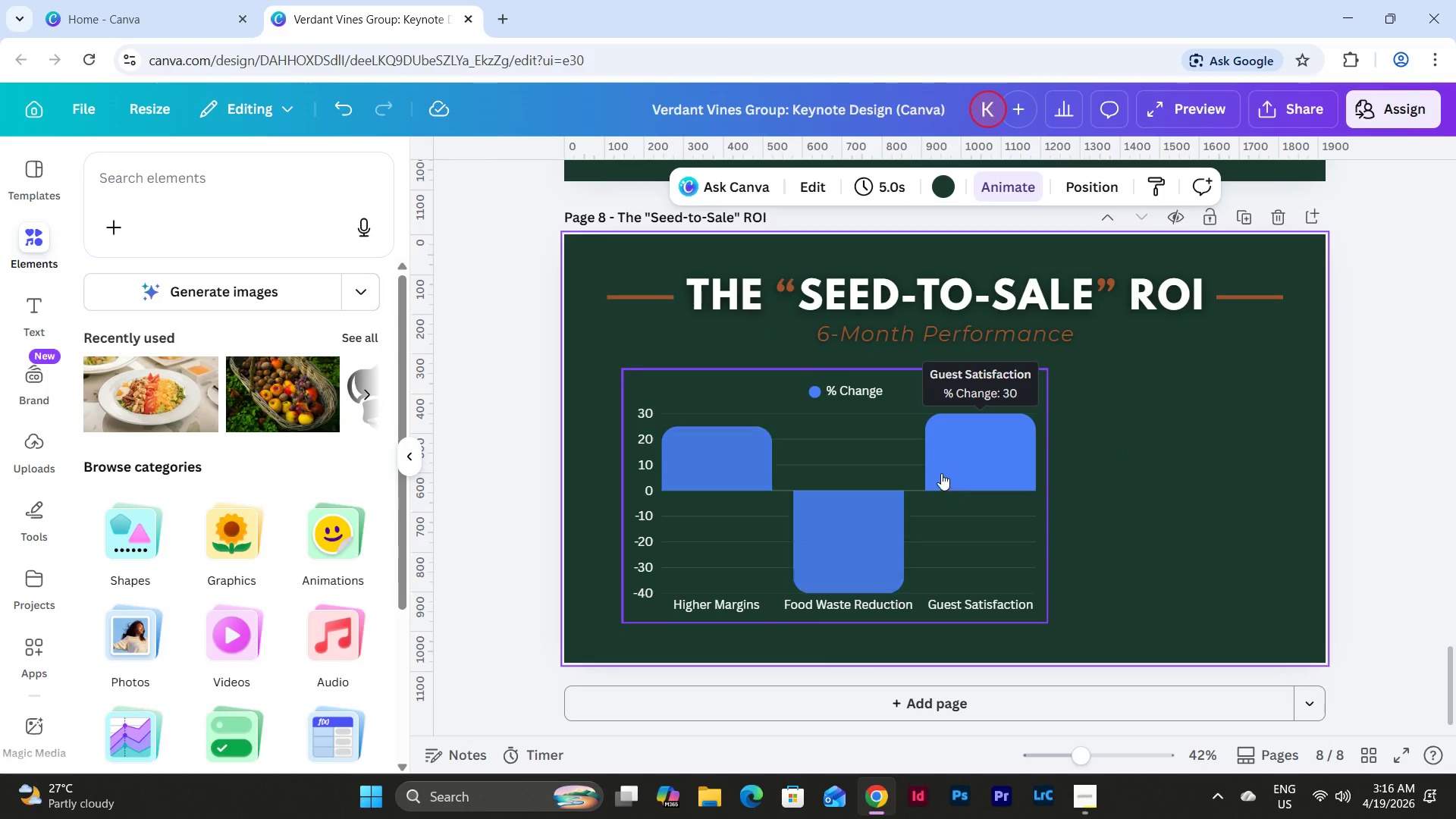 
double_click([941, 473])
 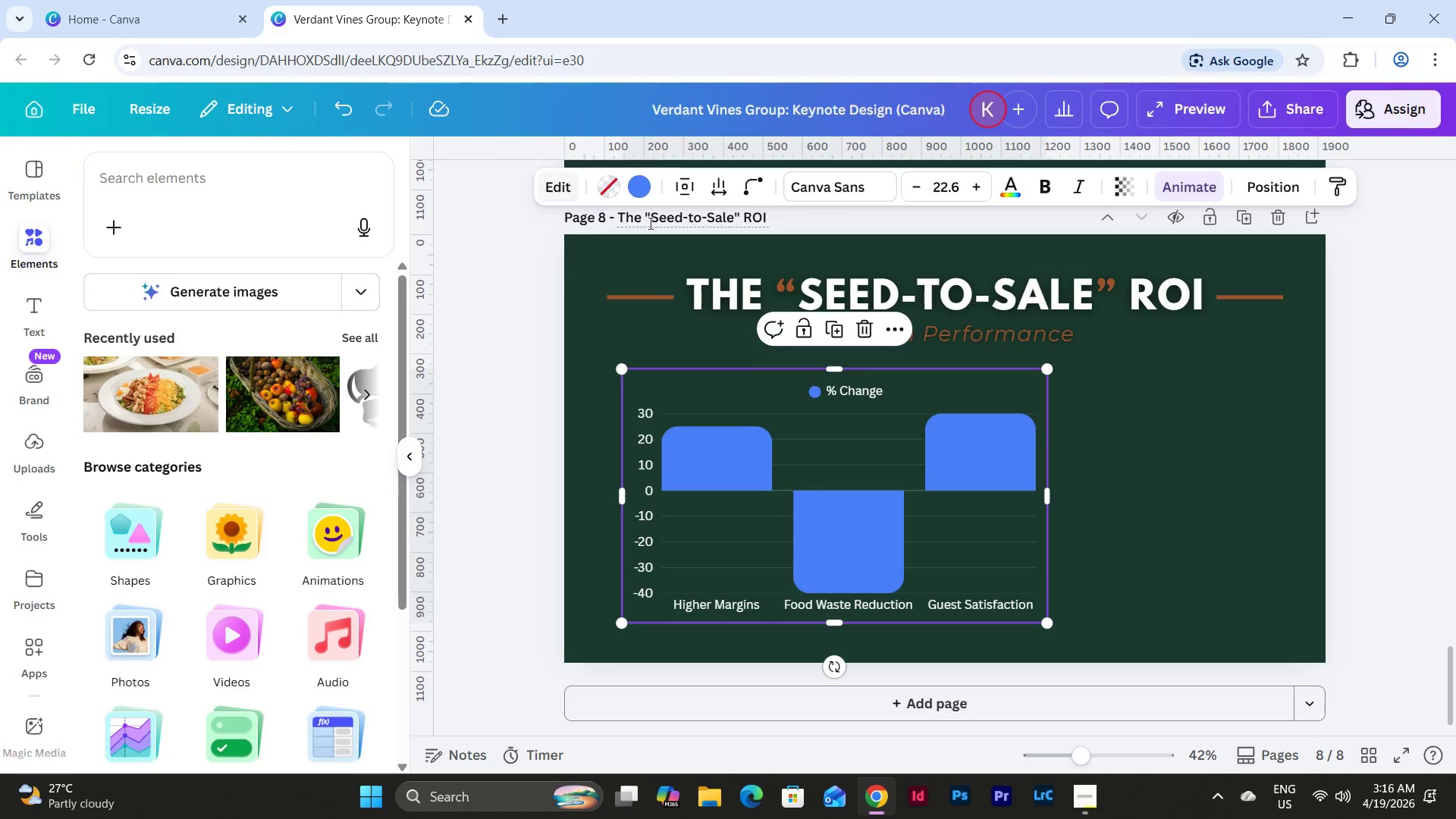 
wait(6.16)
 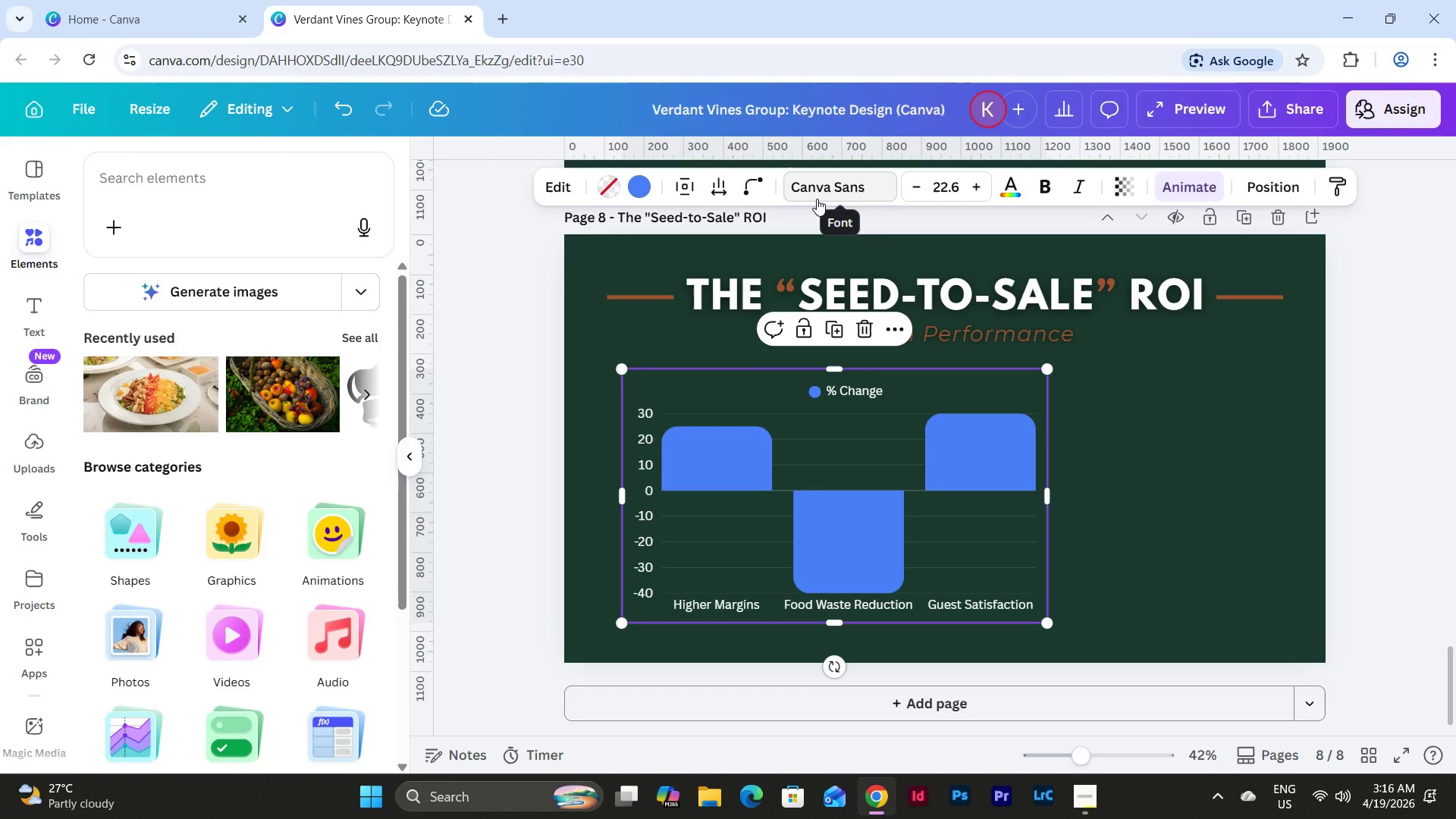 
left_click([271, 301])
 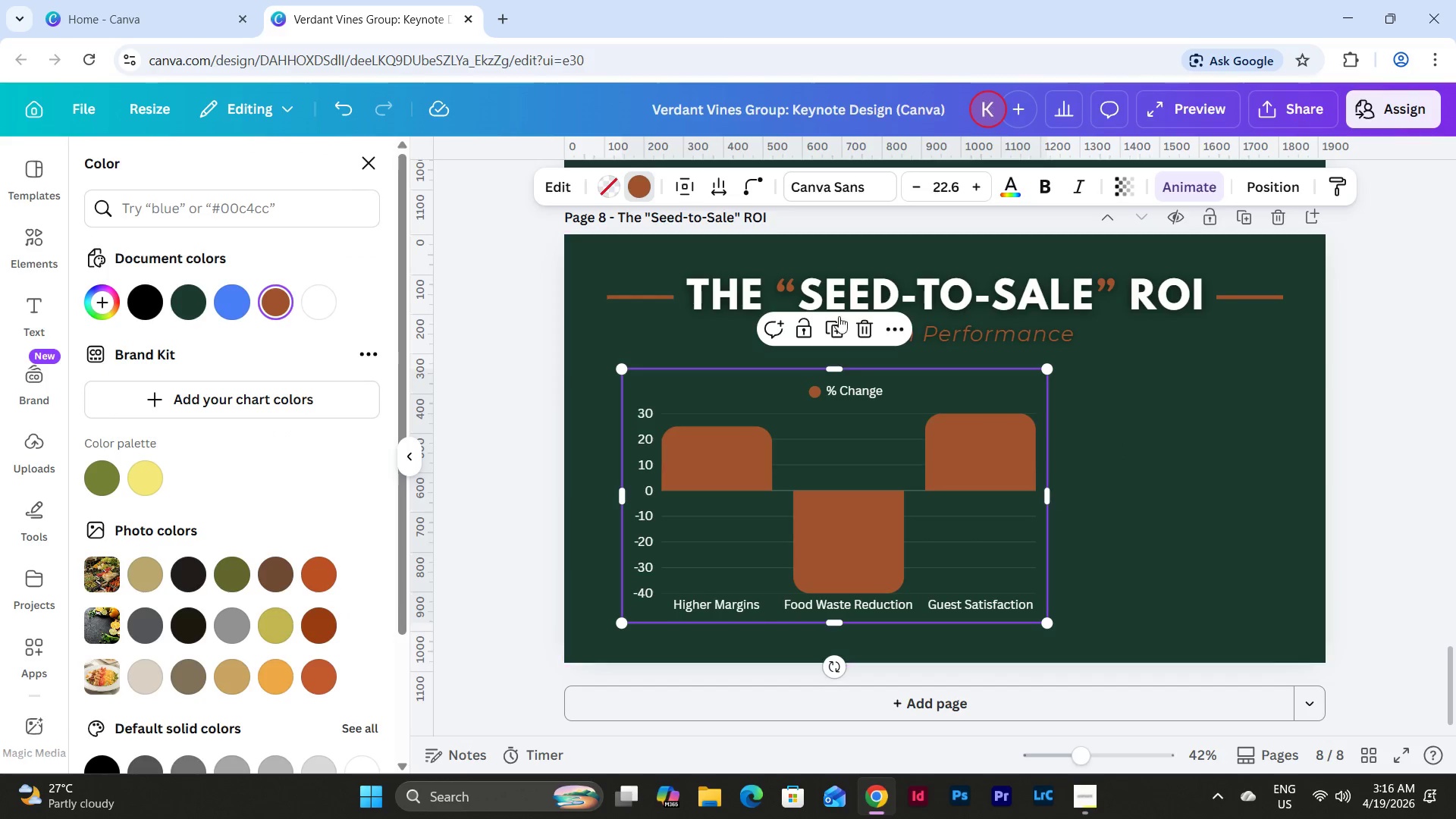 
left_click([815, 192])
 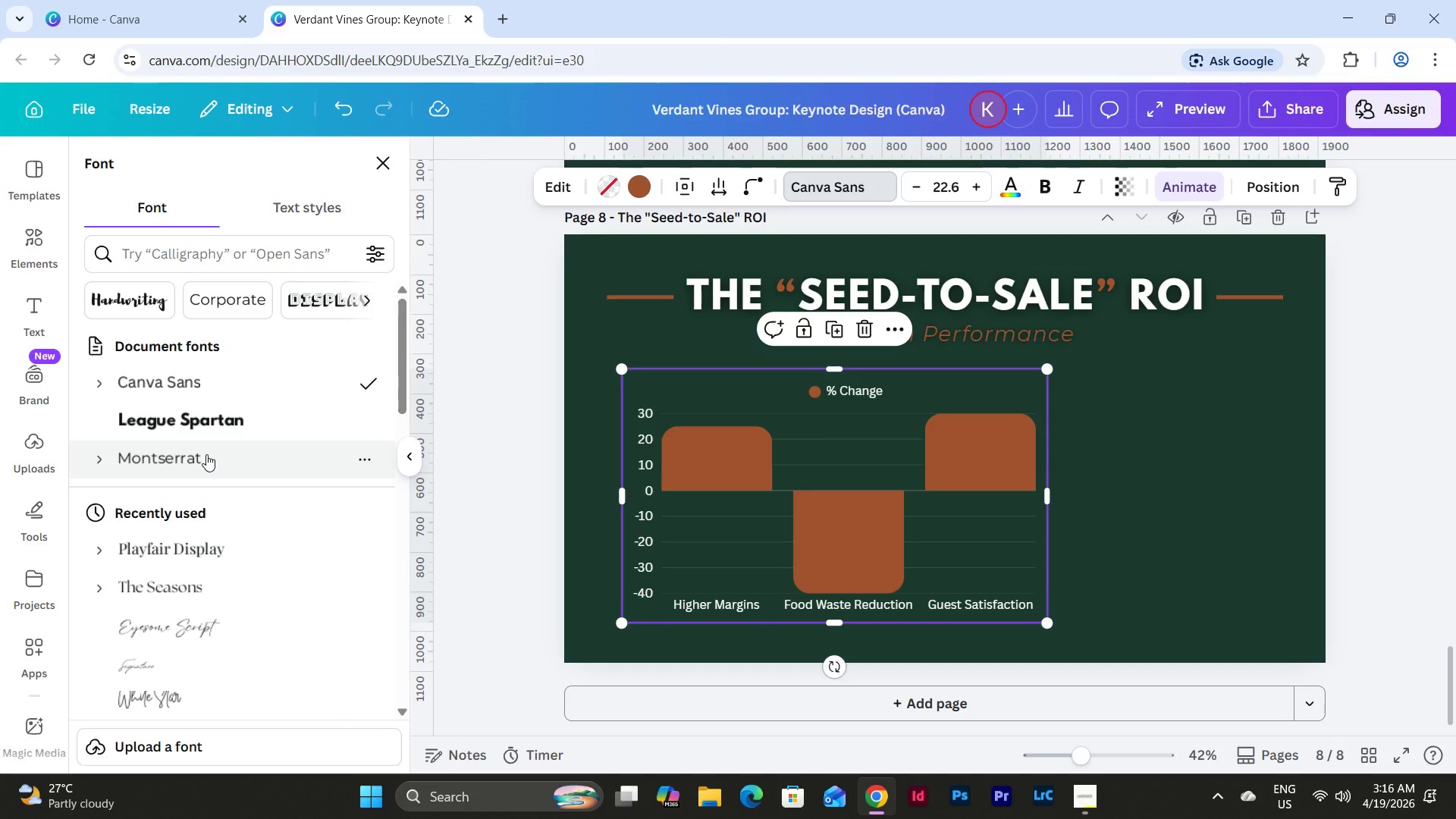 
wait(5.03)
 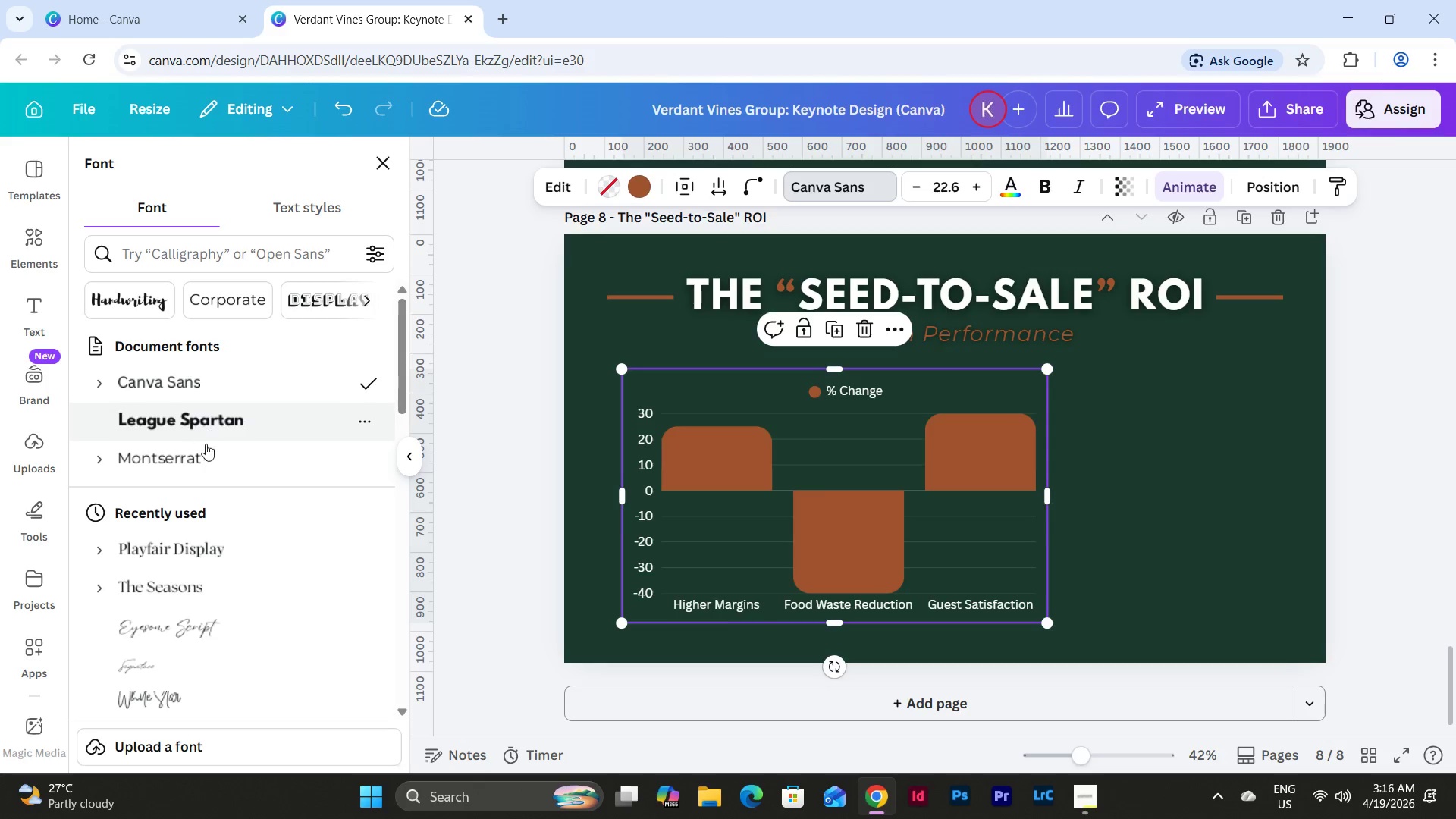 
left_click([206, 454])
 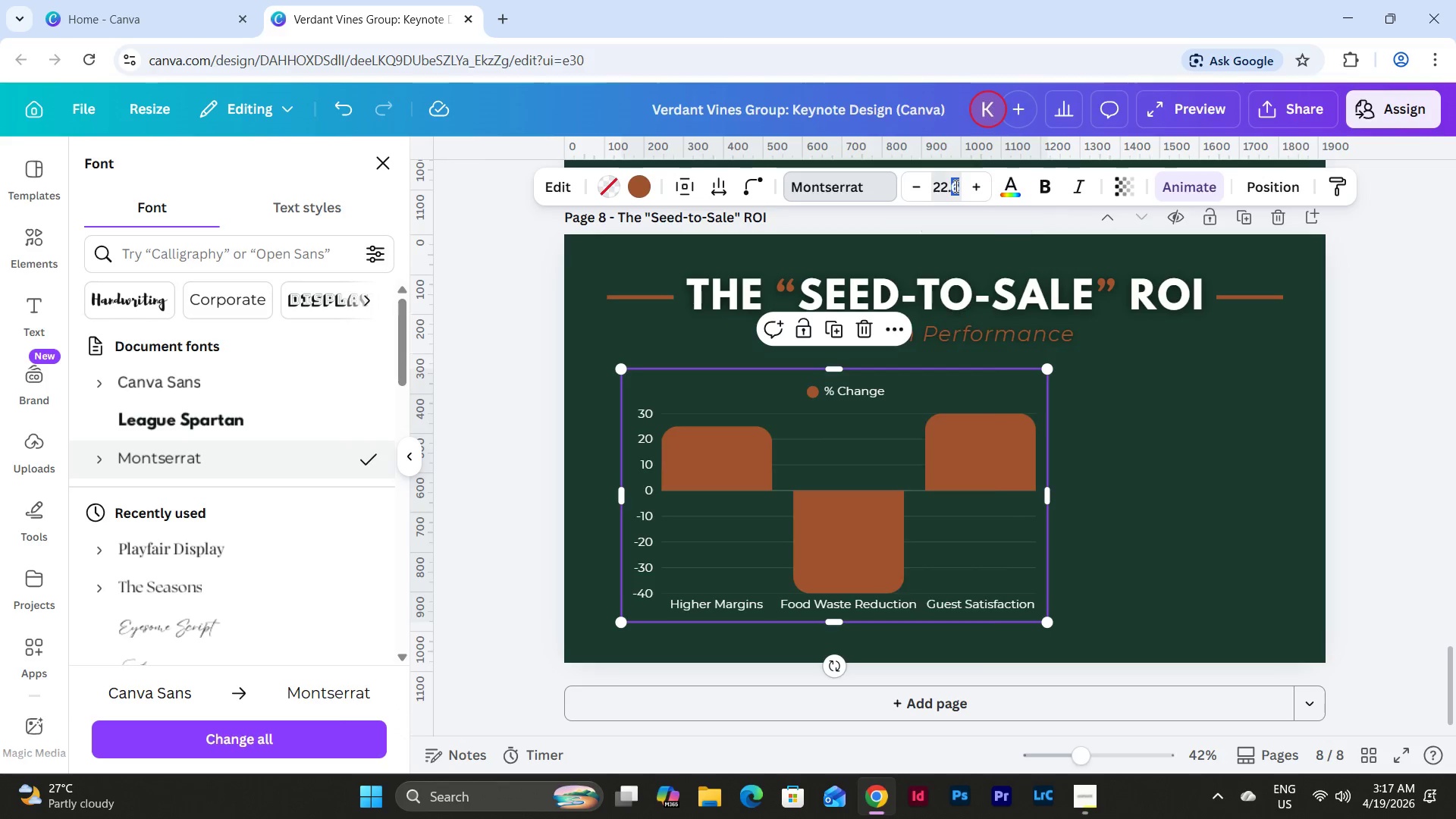 
key(Numpad2)
 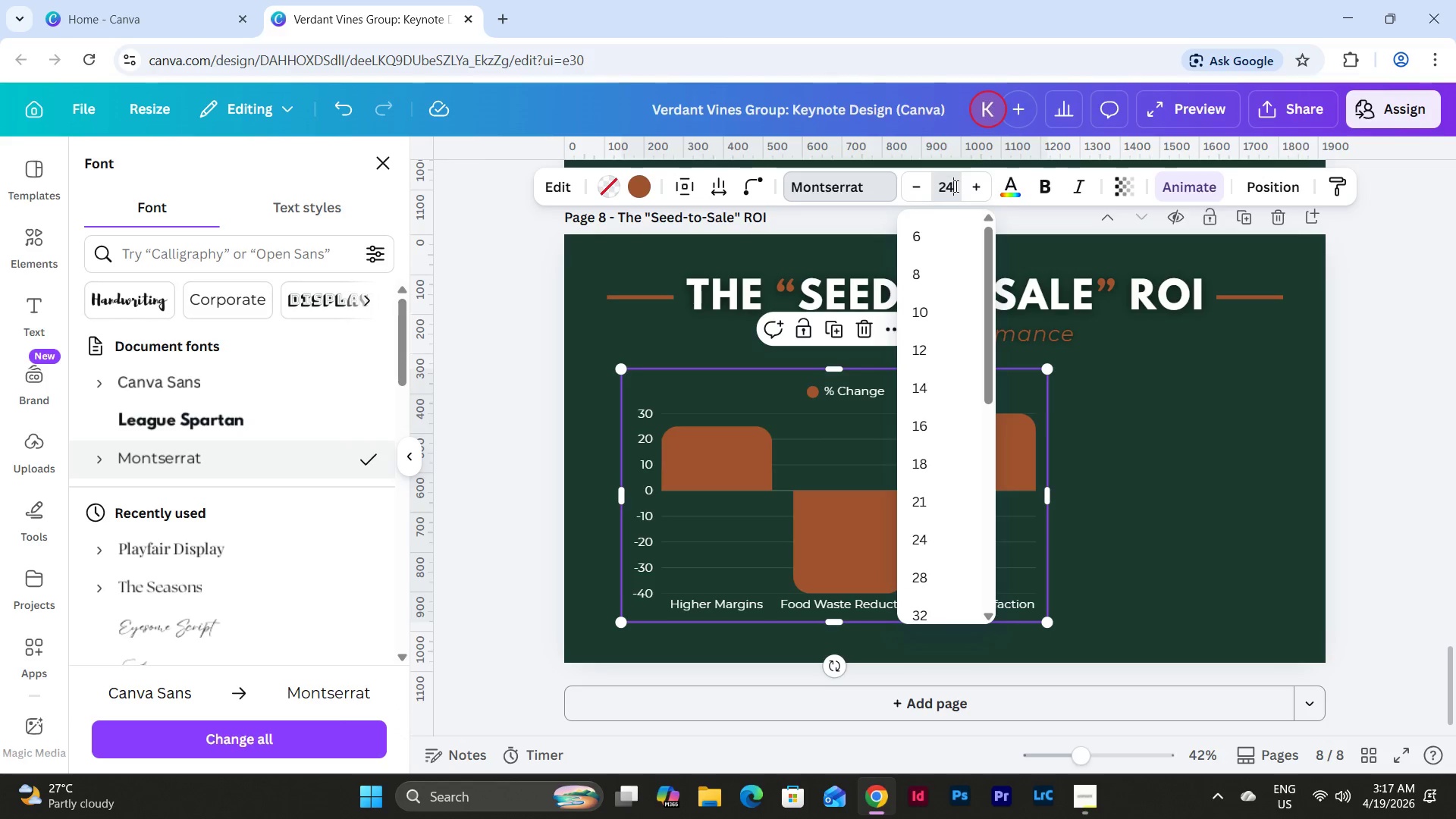 
key(Numpad4)
 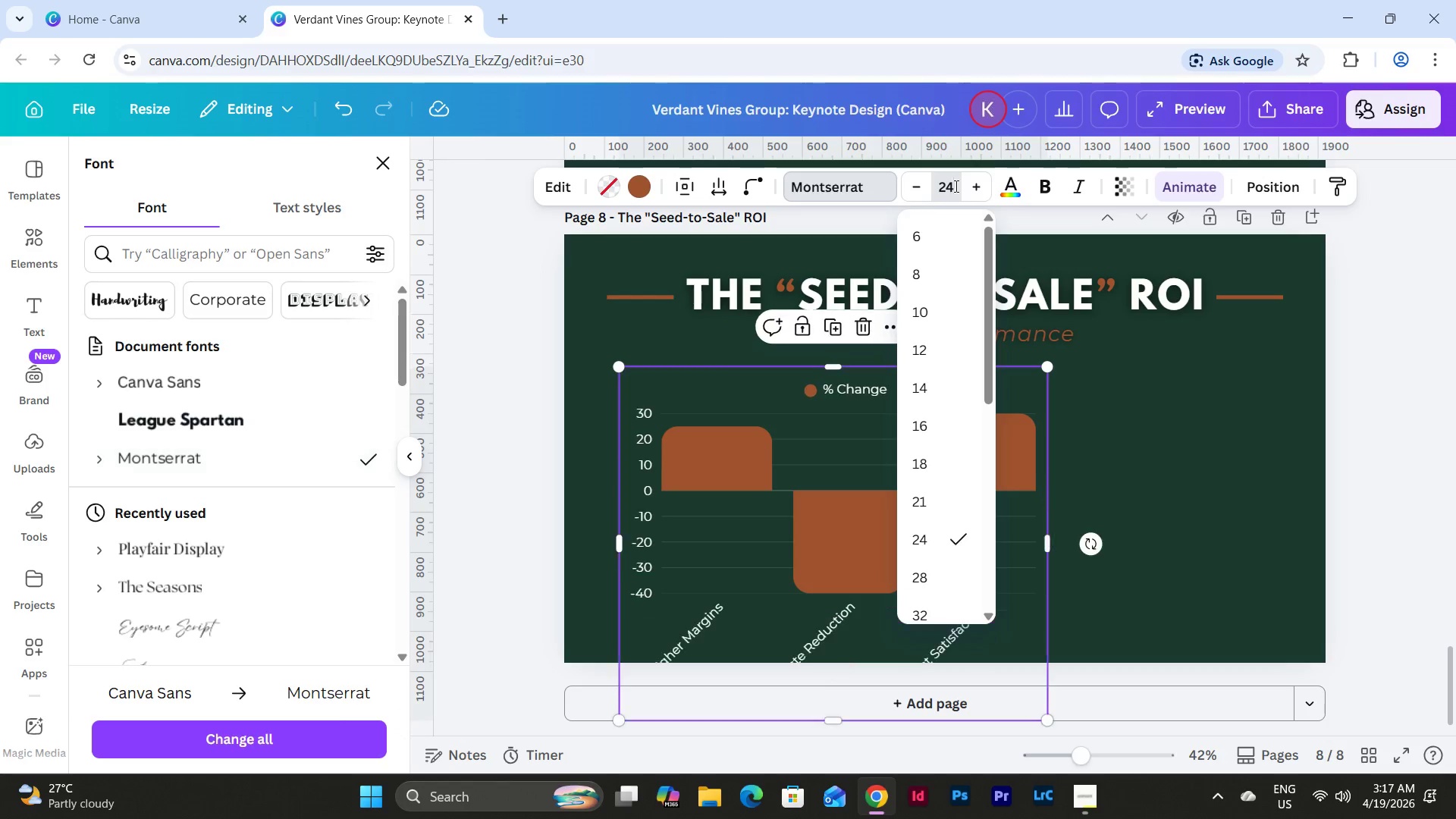 
key(NumpadEnter)
 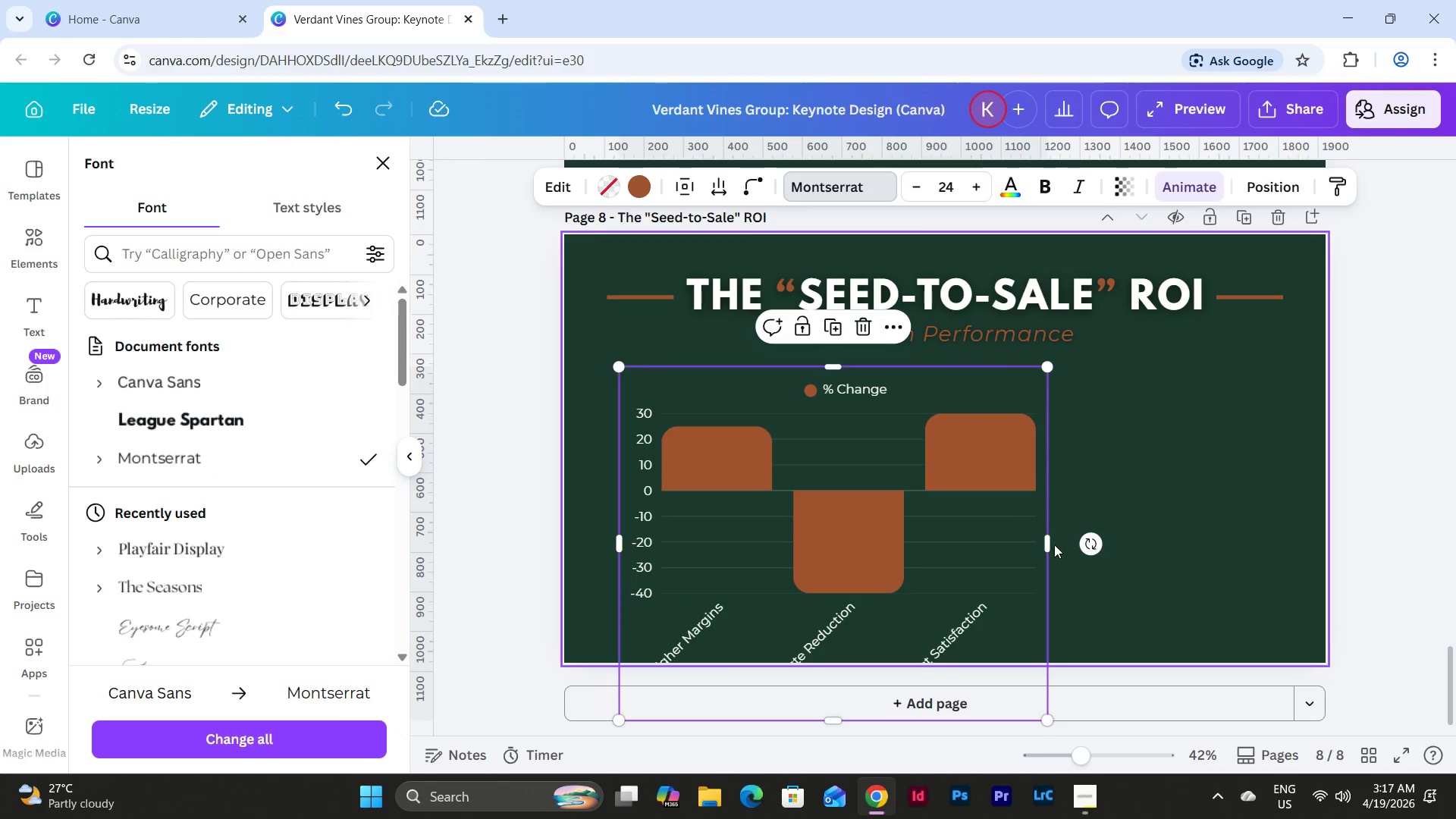 
left_click_drag(start_coordinate=[1049, 544], to_coordinate=[1081, 538])
 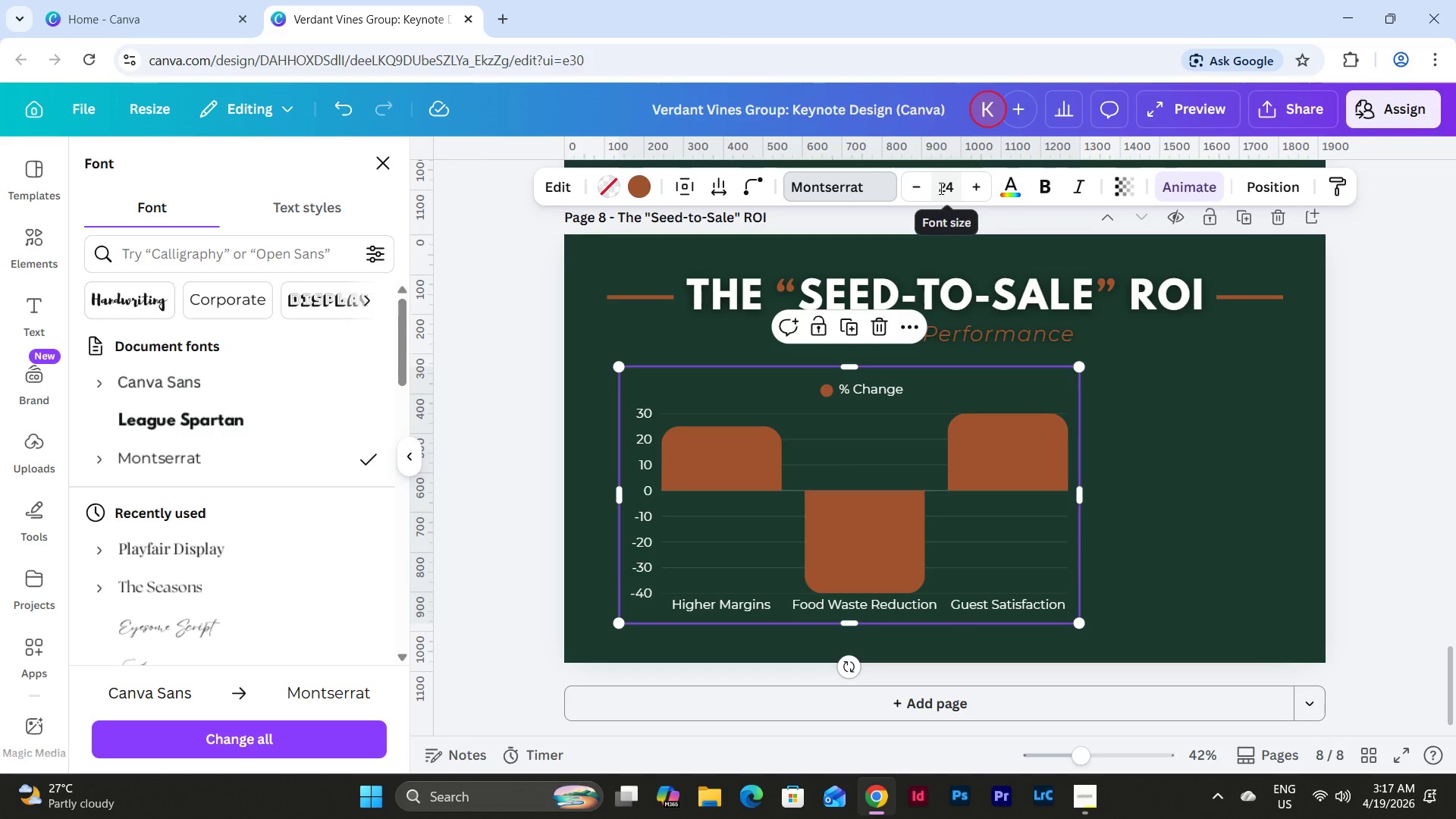 
wait(6.24)
 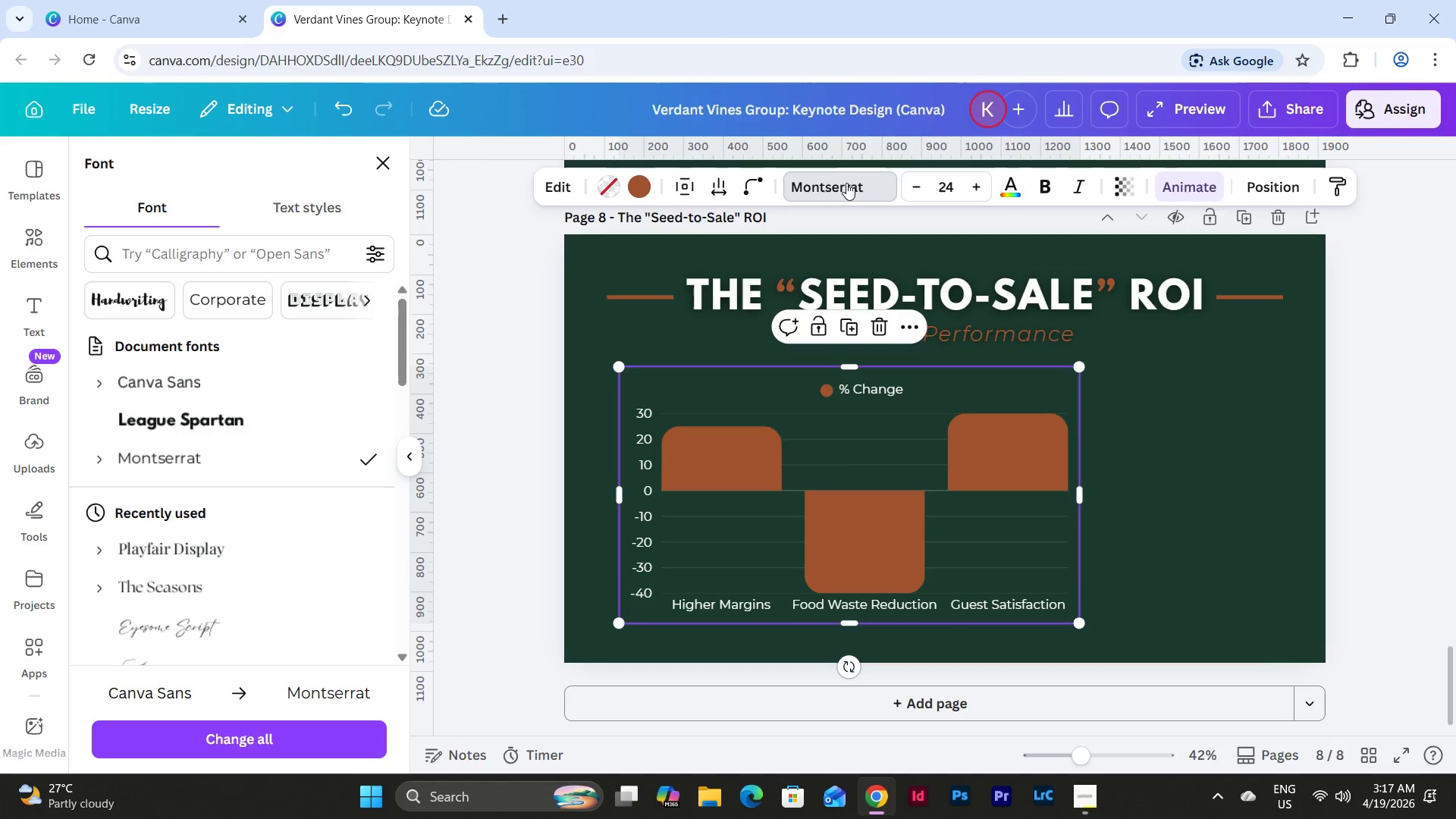 
double_click([978, 188])
 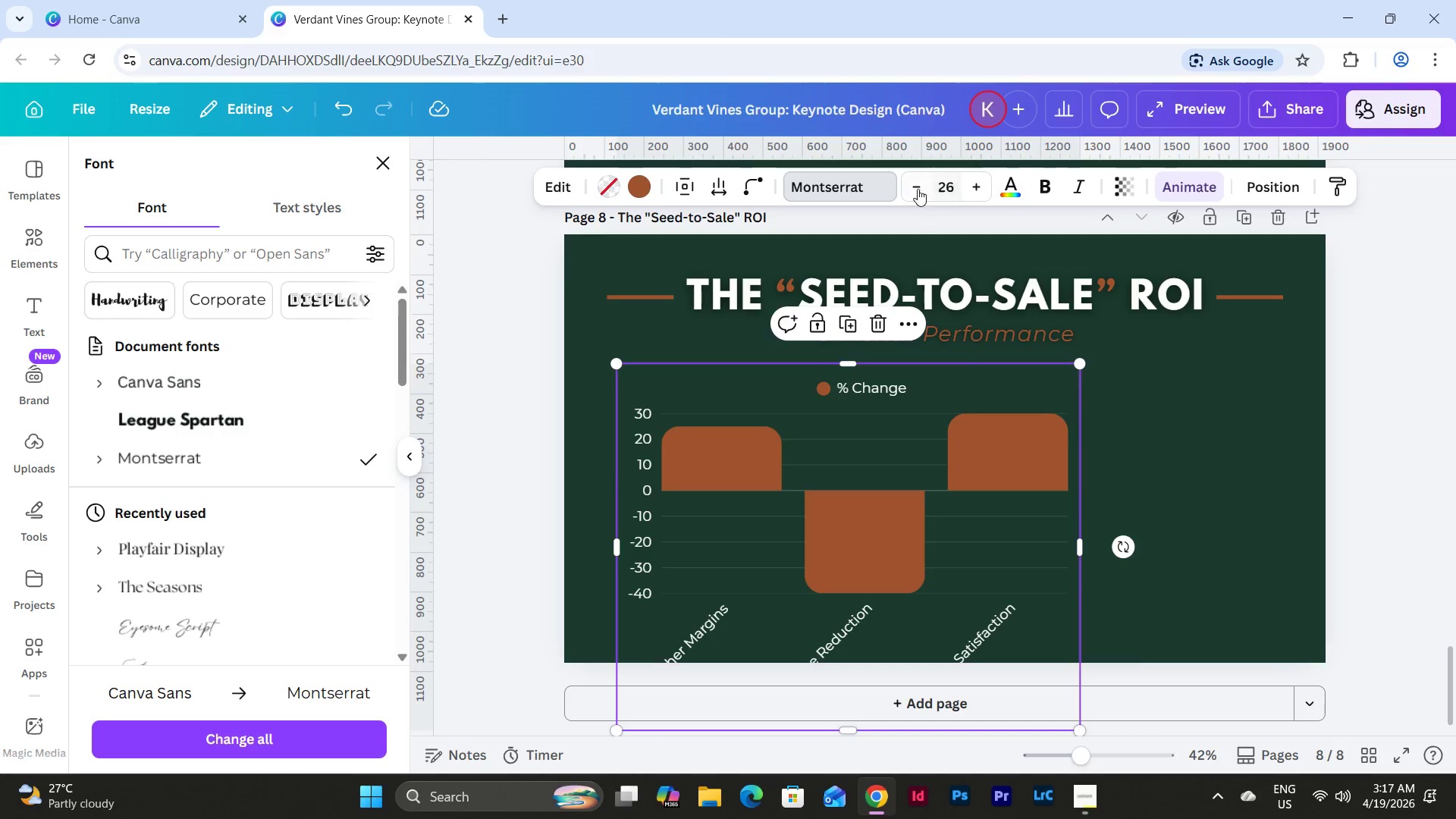 
double_click([905, 191])
 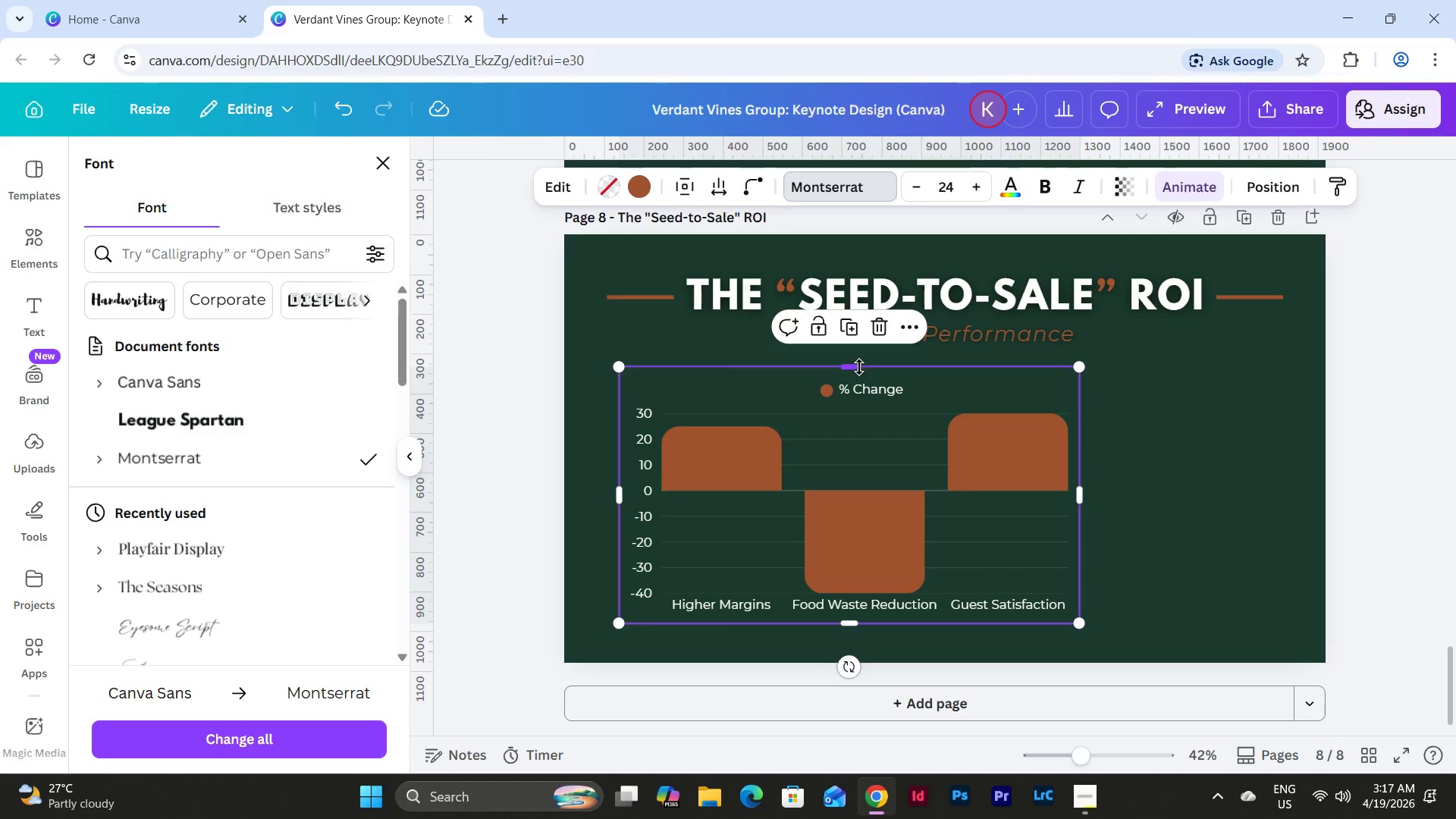 
left_click([859, 367])
 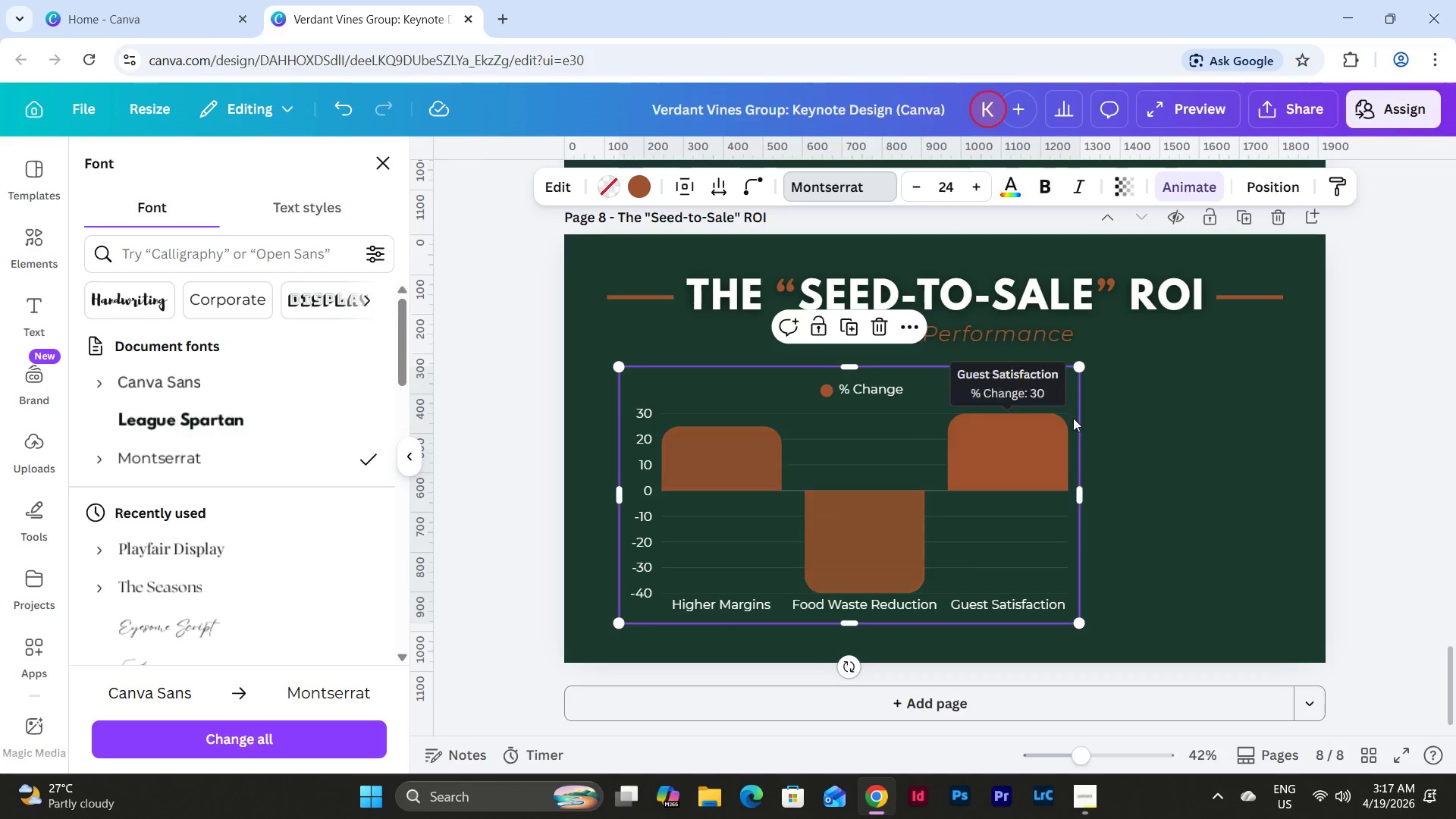 
left_click([1136, 416])
 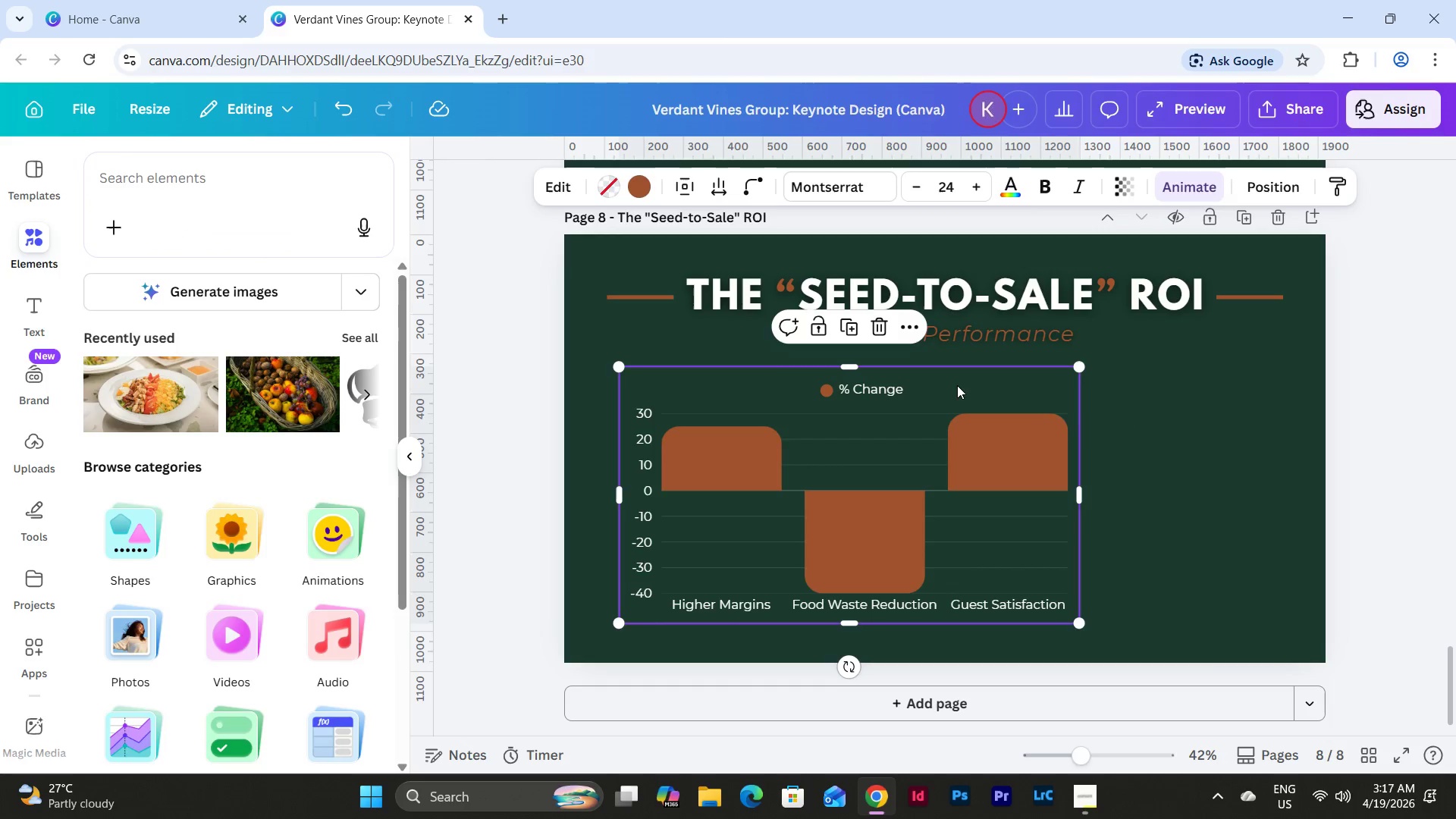 
double_click([957, 385])
 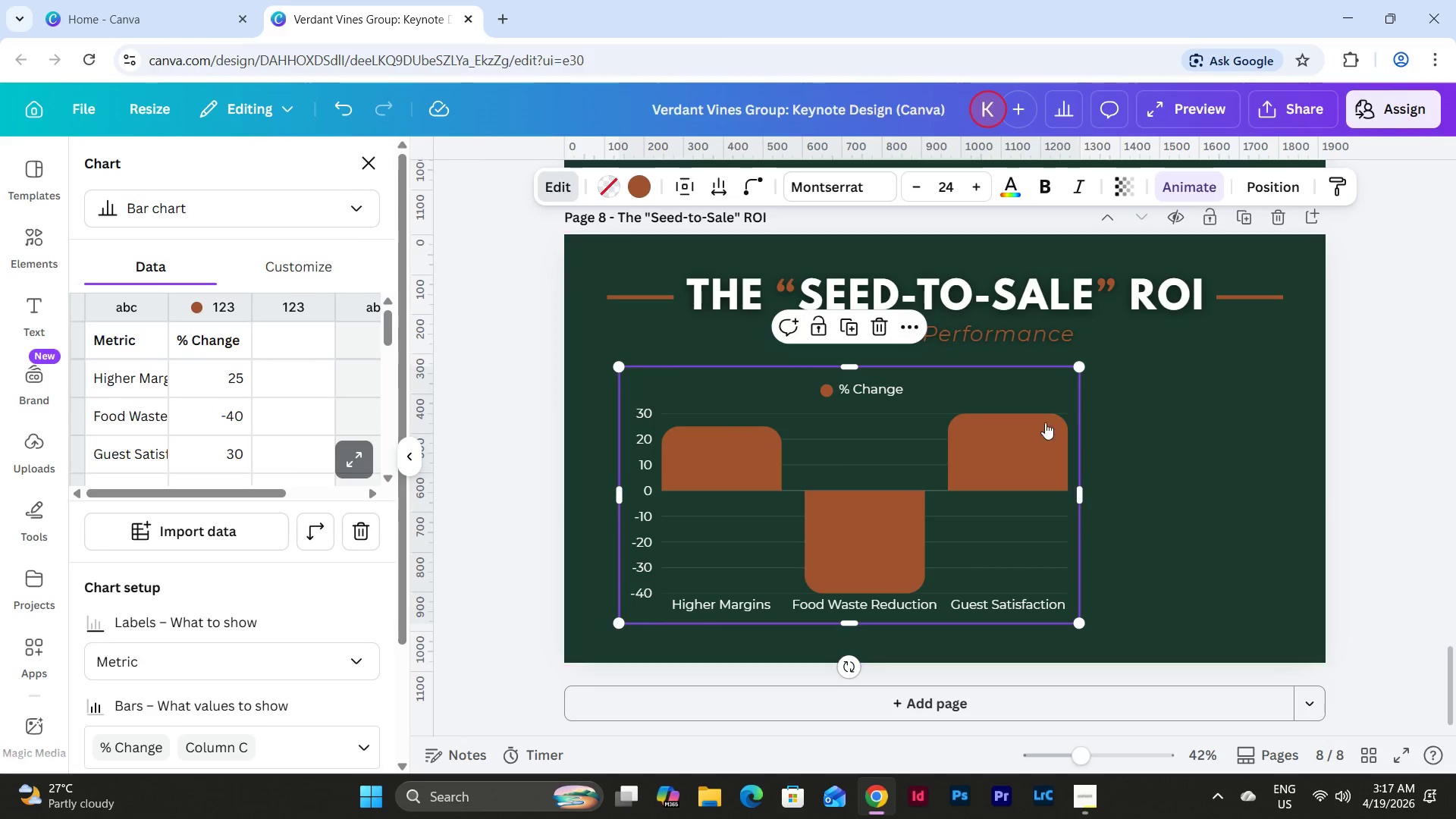 
left_click_drag(start_coordinate=[927, 381], to_coordinate=[918, 373])
 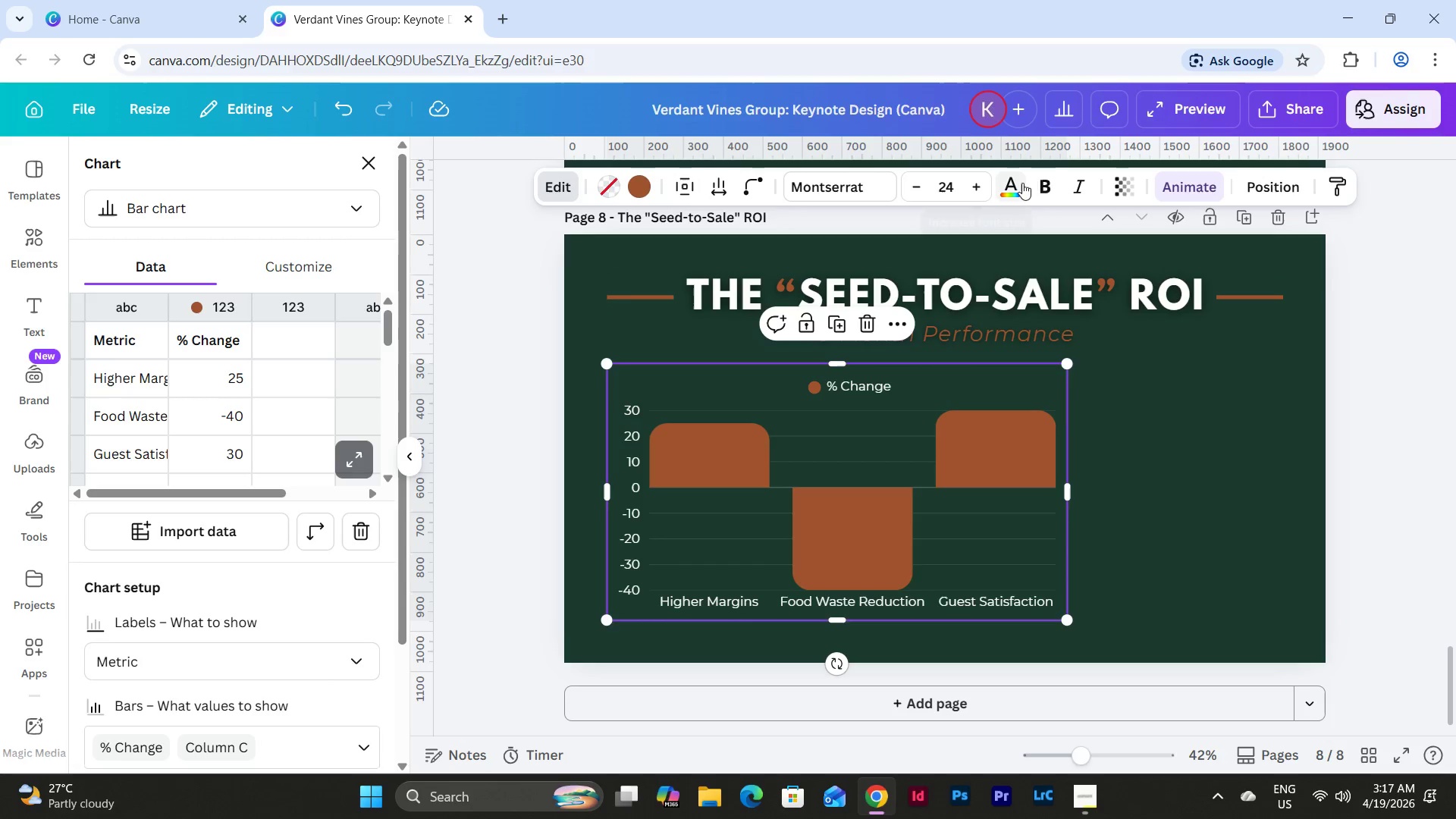 
left_click([1053, 181])
 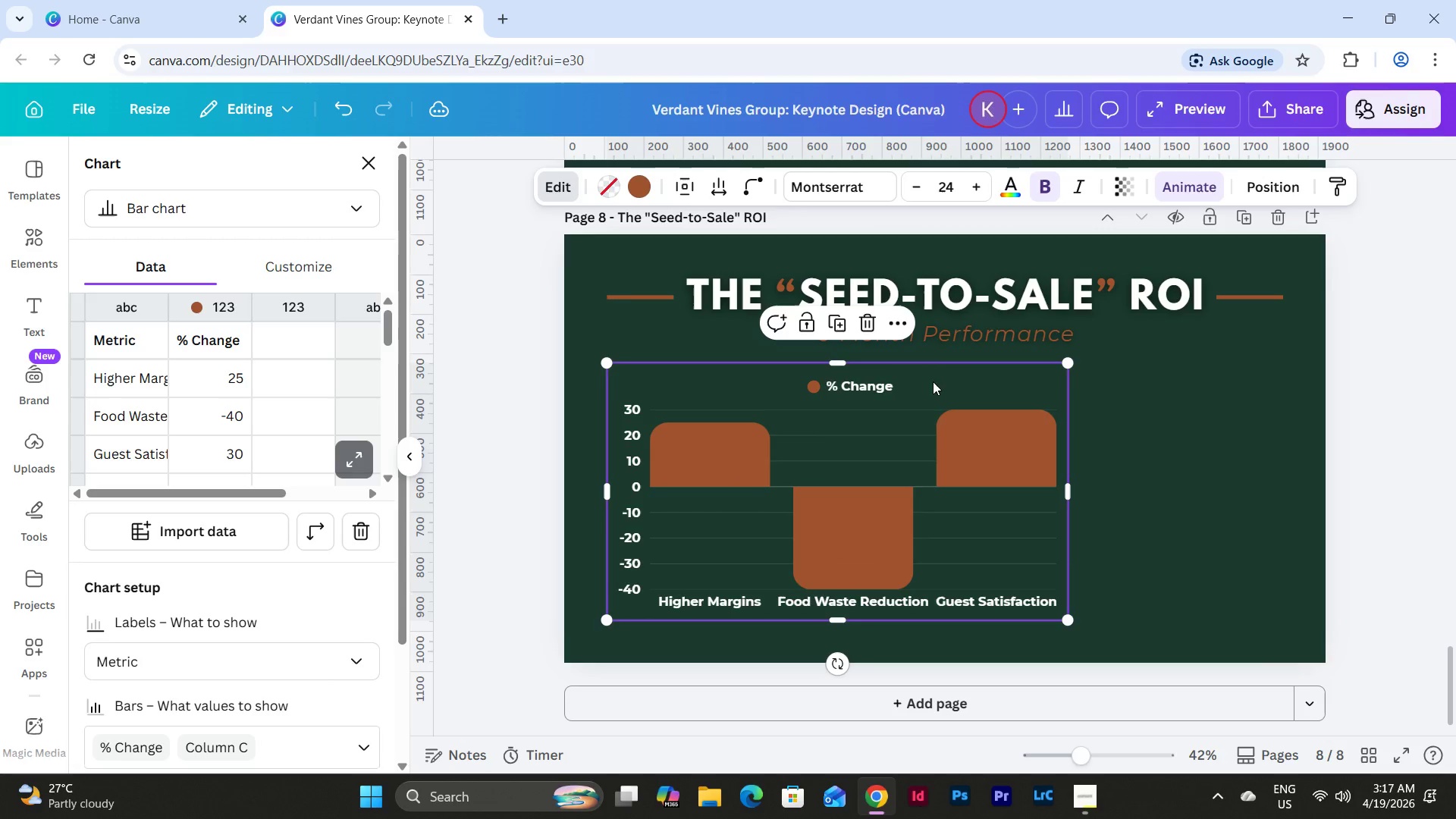 
left_click_drag(start_coordinate=[843, 365], to_coordinate=[846, 369])
 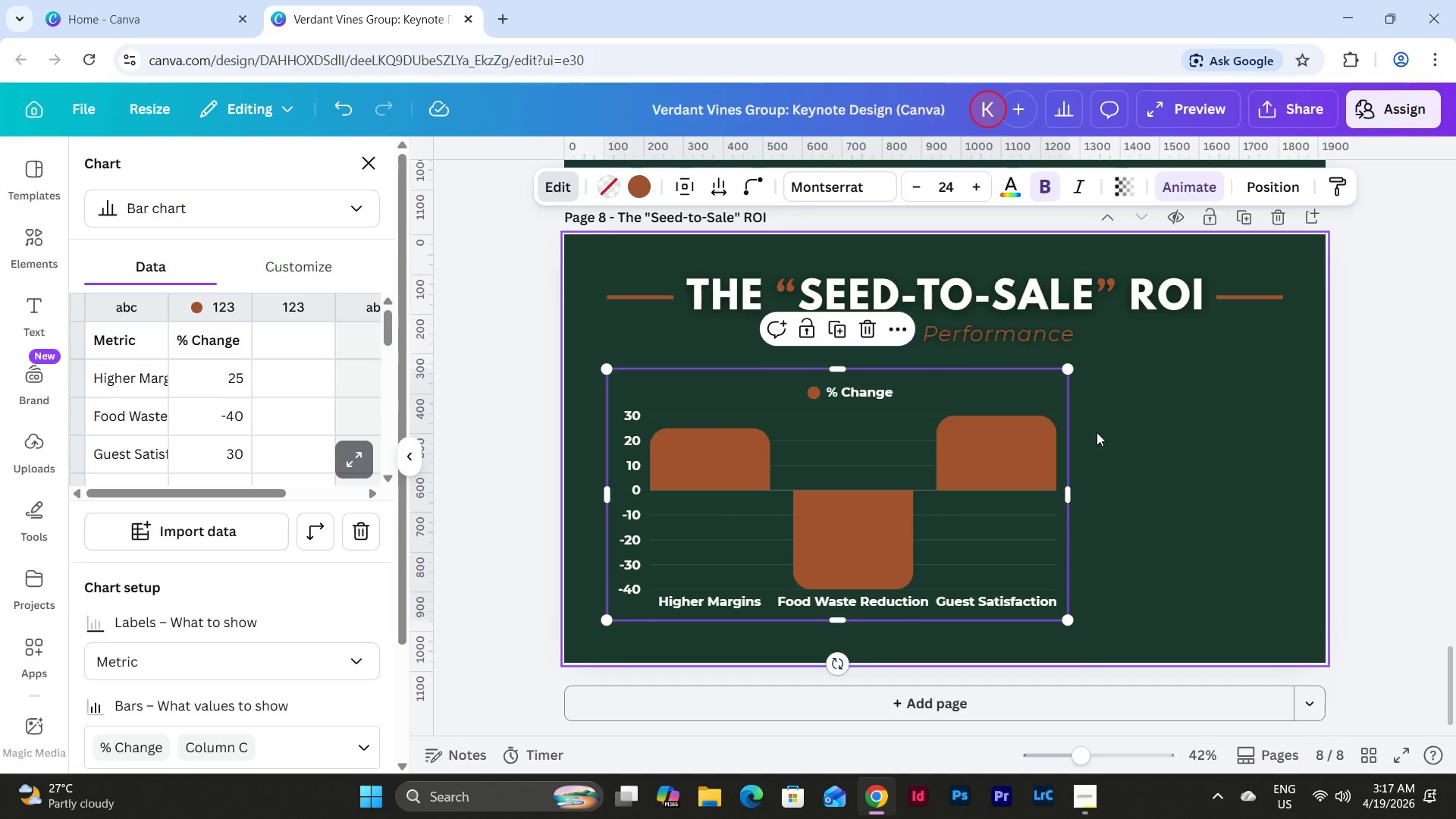 
left_click([1097, 432])
 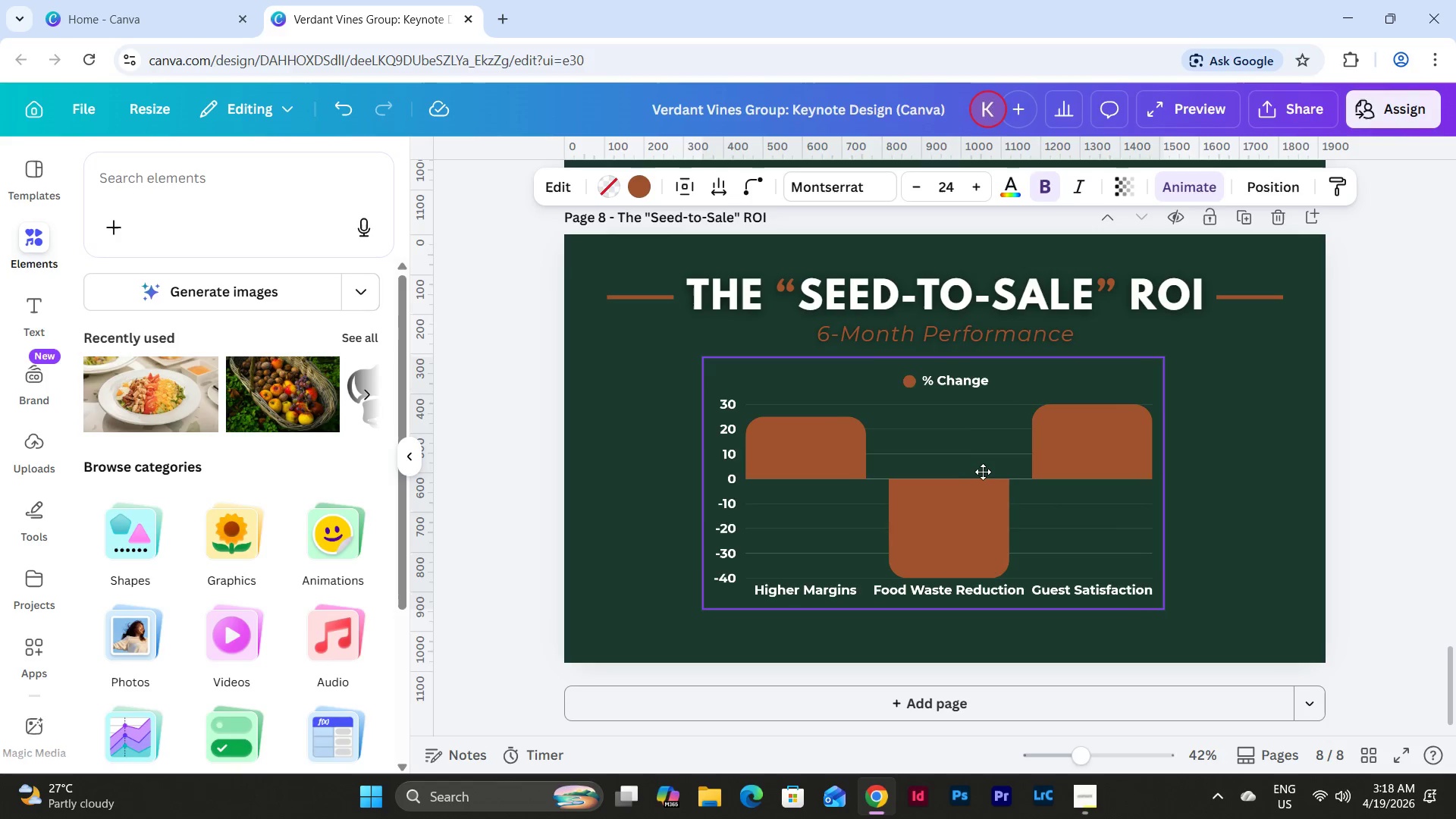 
wait(31.22)
 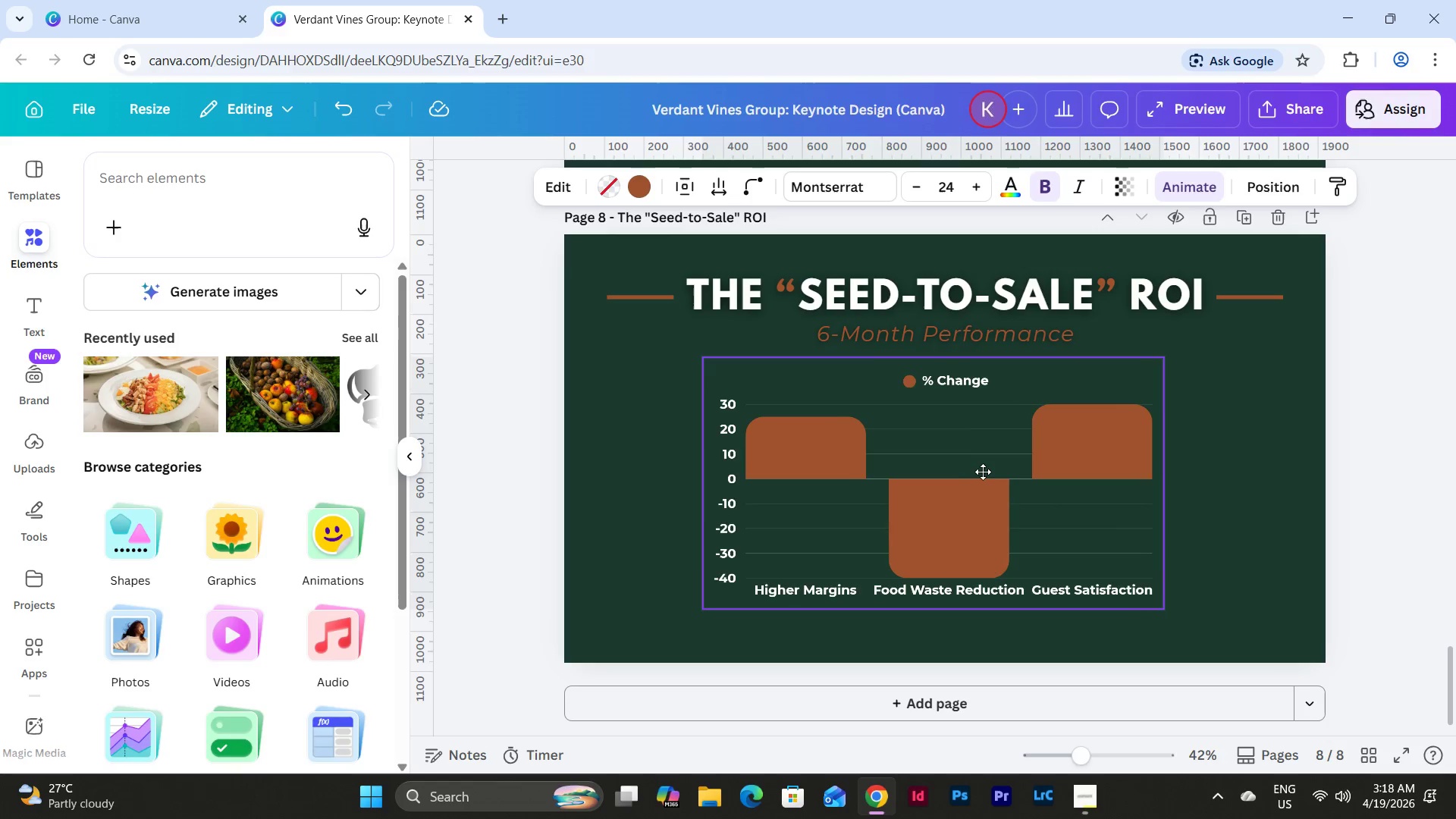 
scroll: coordinate [1144, 463], scroll_direction: up, amount: 6.0
 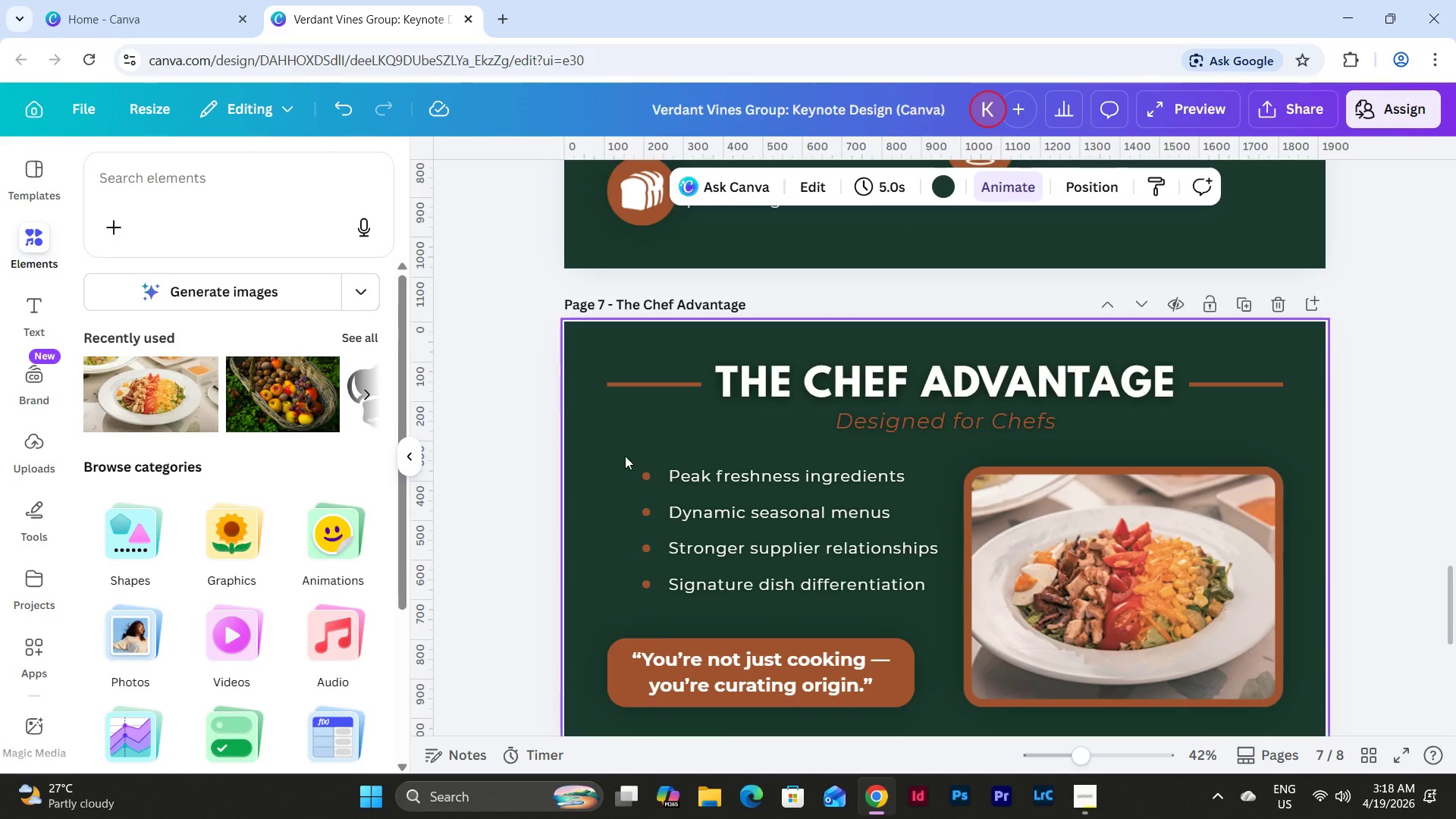 
left_click_drag(start_coordinate=[630, 466], to_coordinate=[709, 478])
 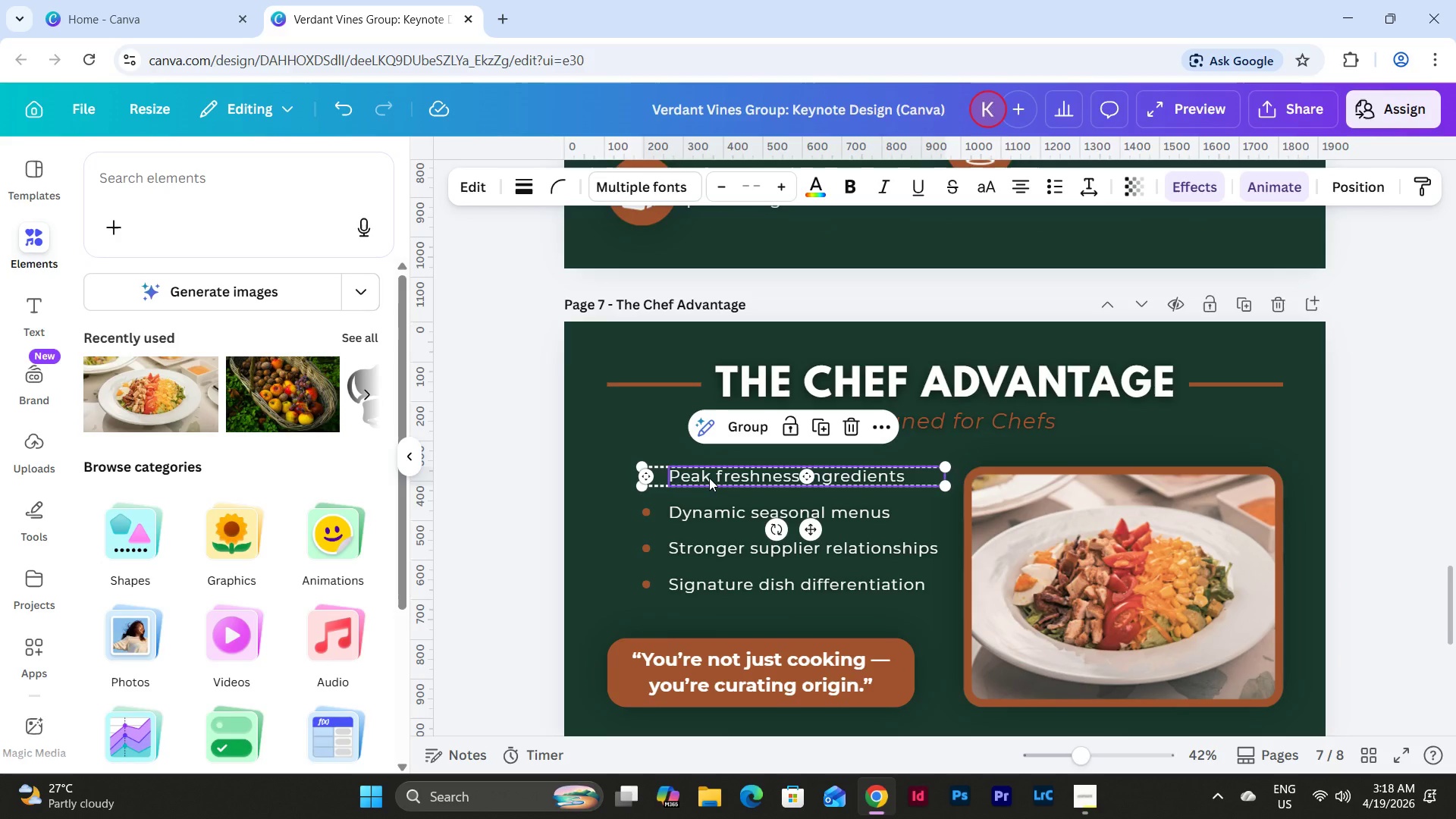 
key(Control+C)
 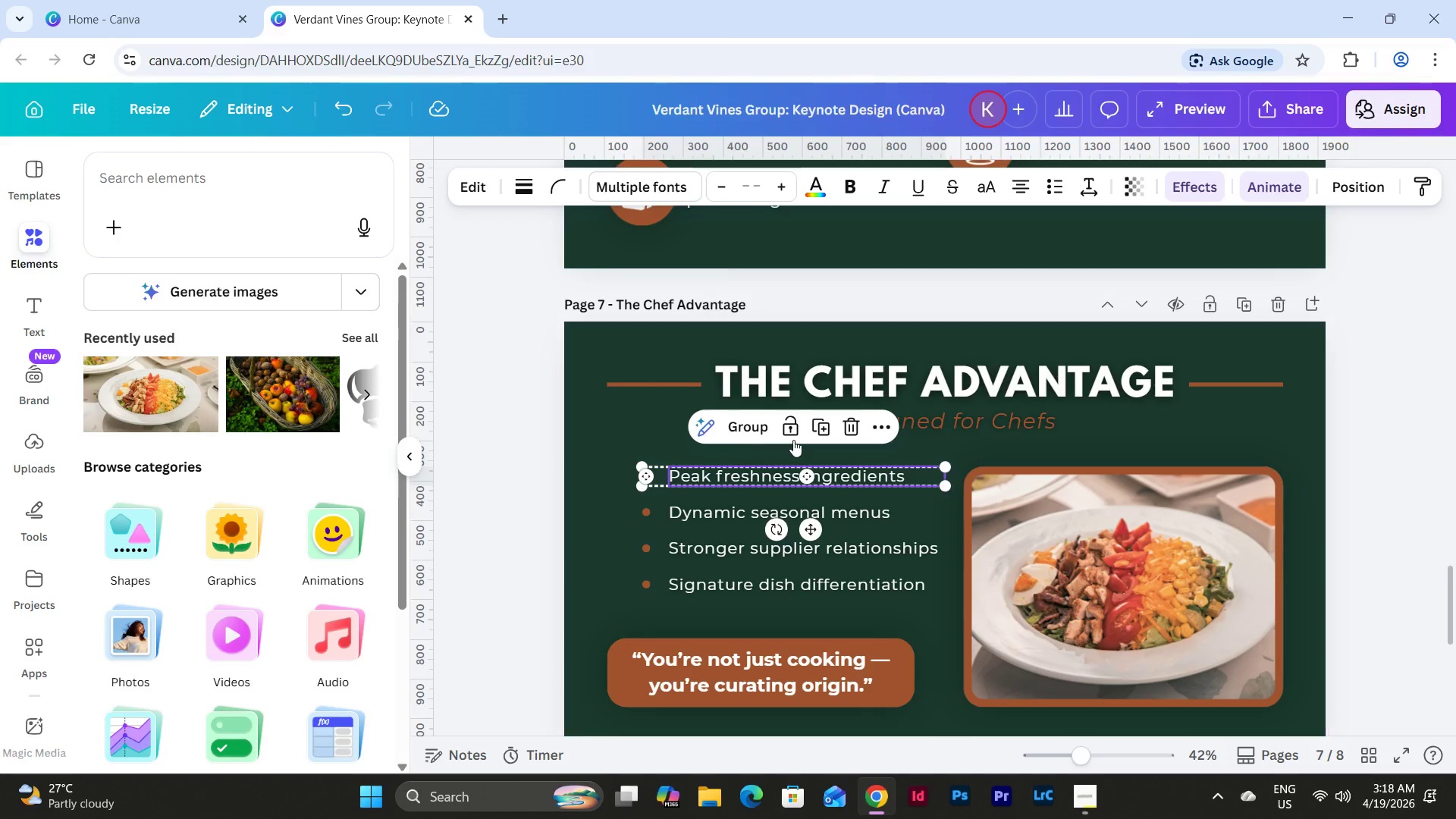 
scroll: coordinate [926, 455], scroll_direction: down, amount: 7.0
 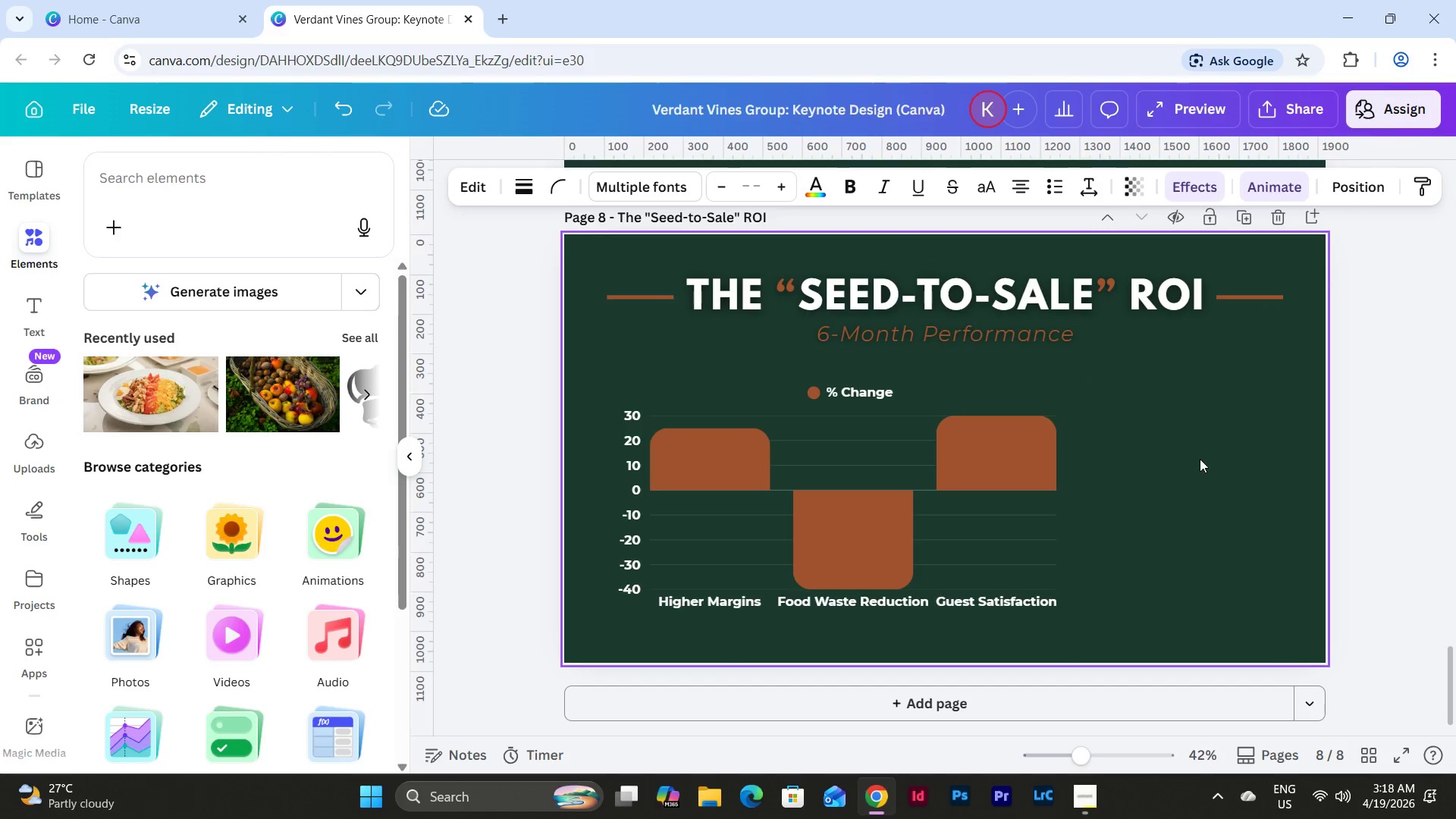 
left_click([1203, 456])
 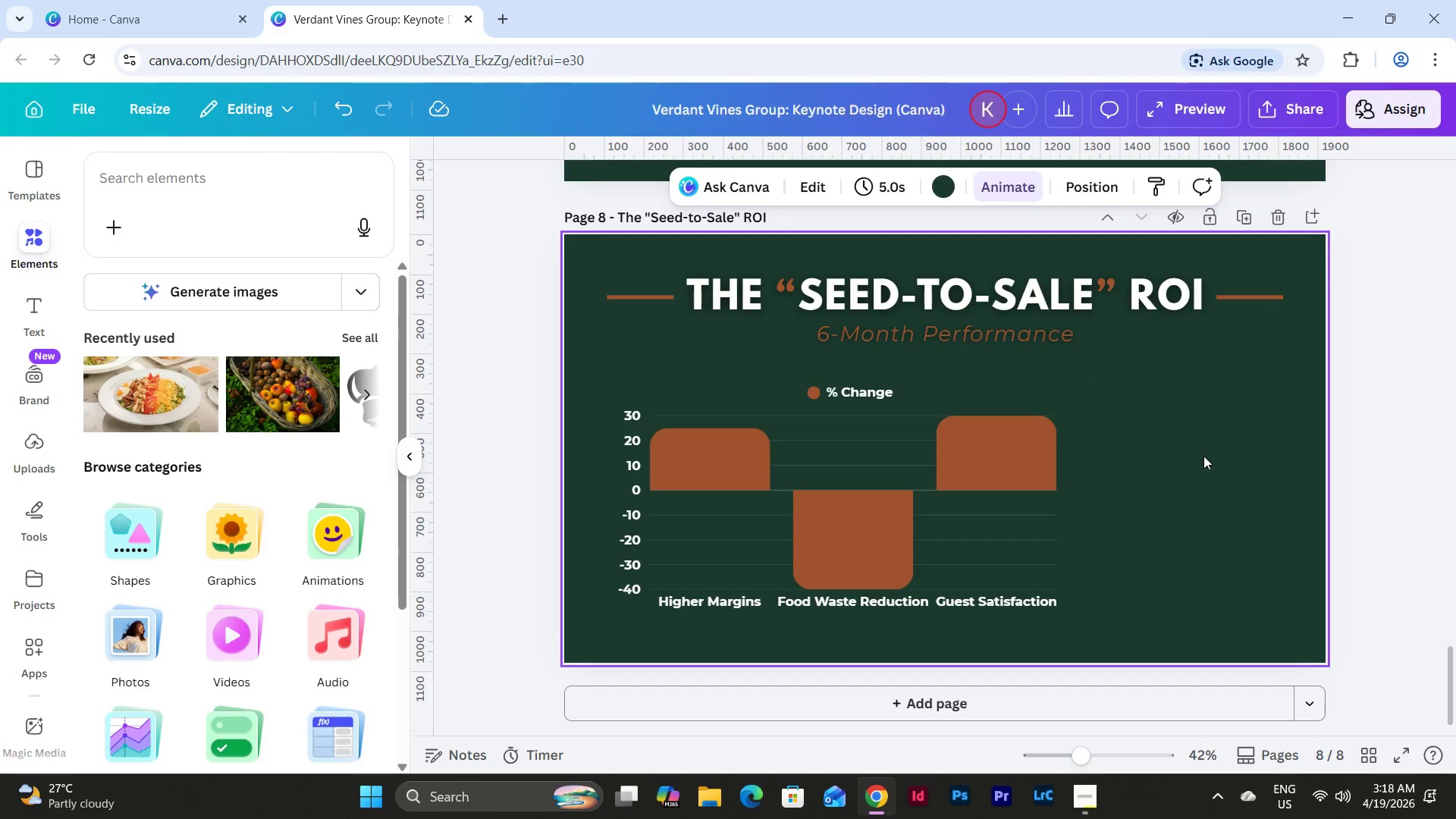 
key(Control+V)
 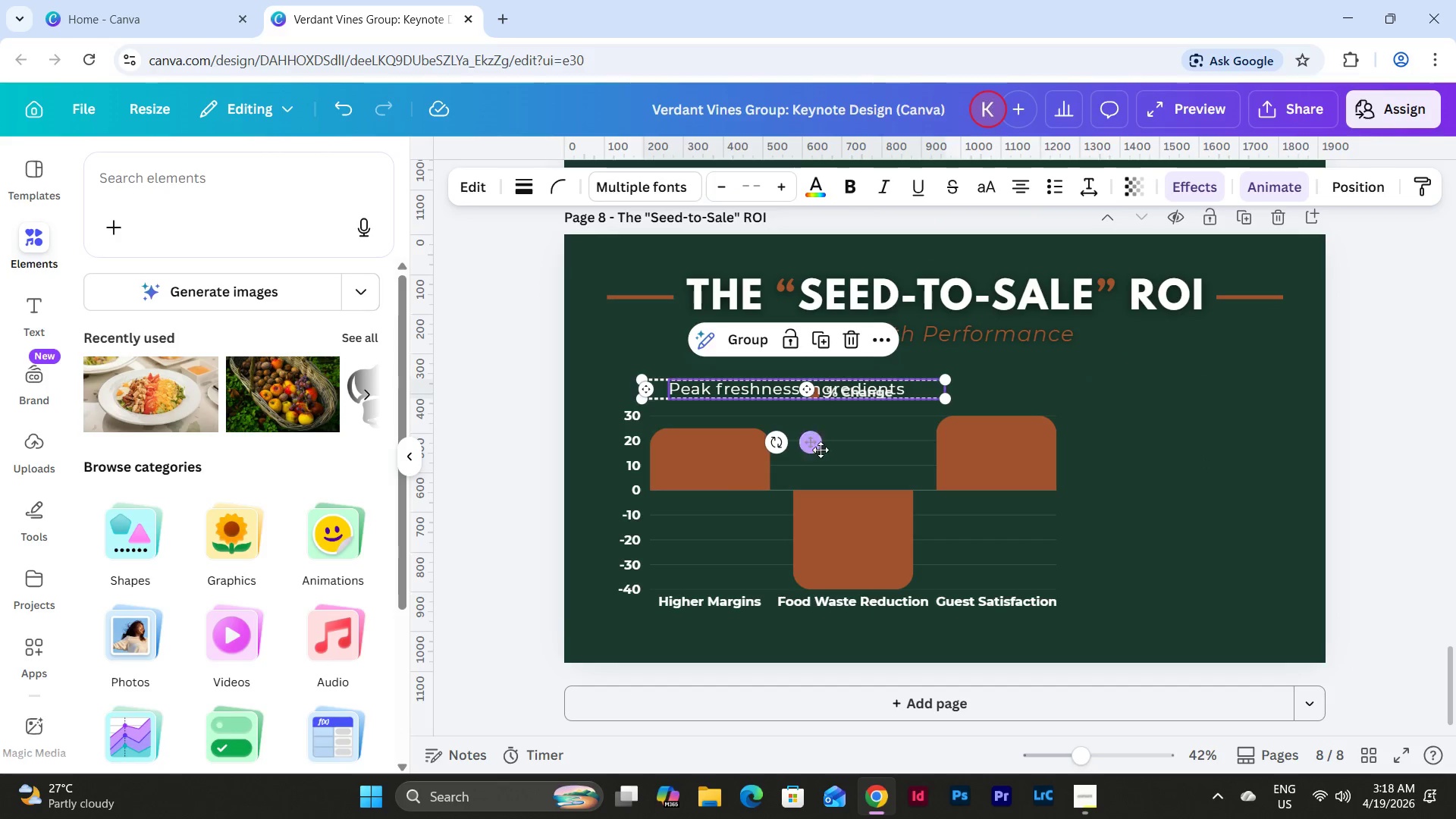 
left_click_drag(start_coordinate=[811, 444], to_coordinate=[1257, 507])
 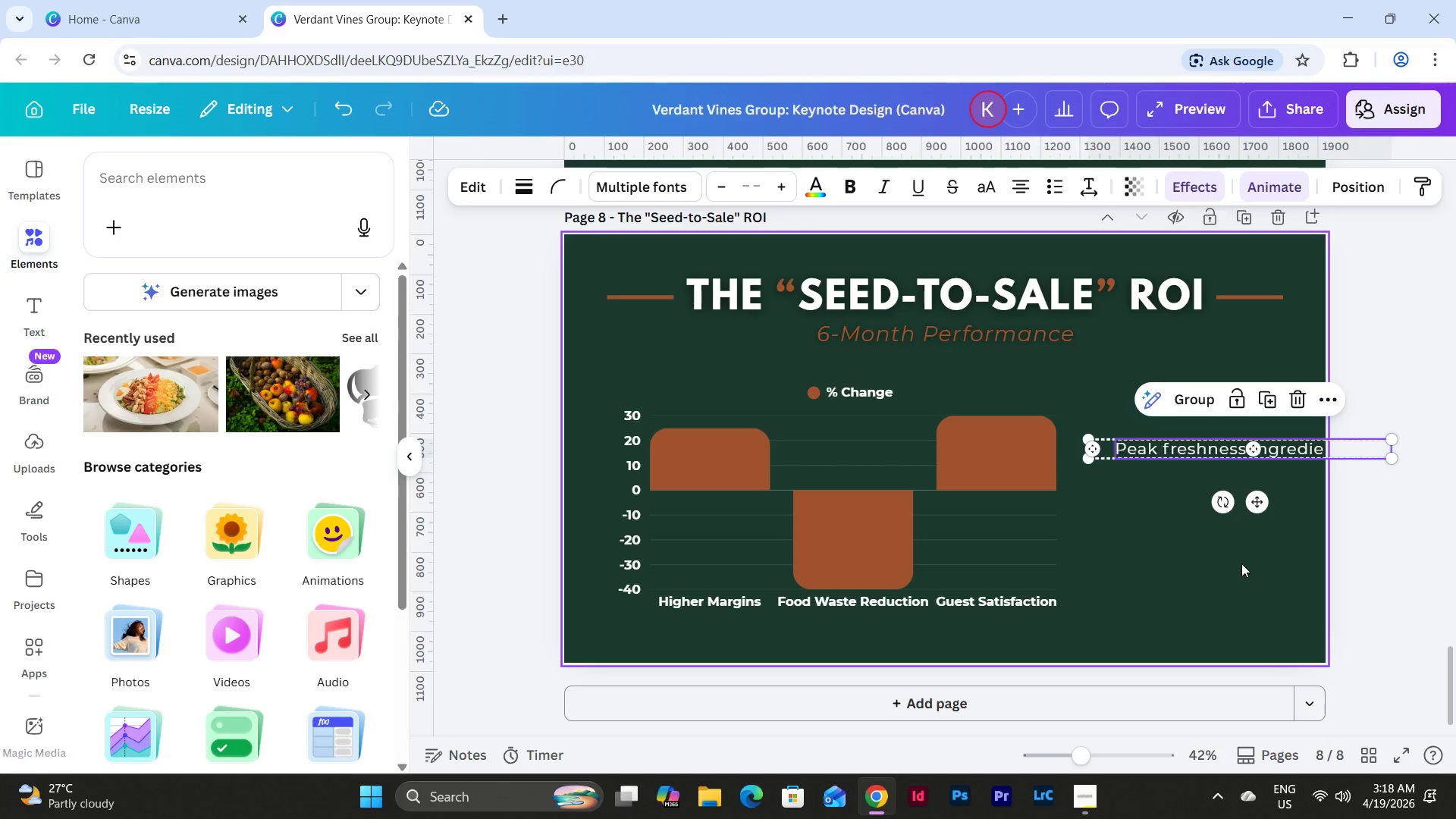 
left_click([1241, 563])
 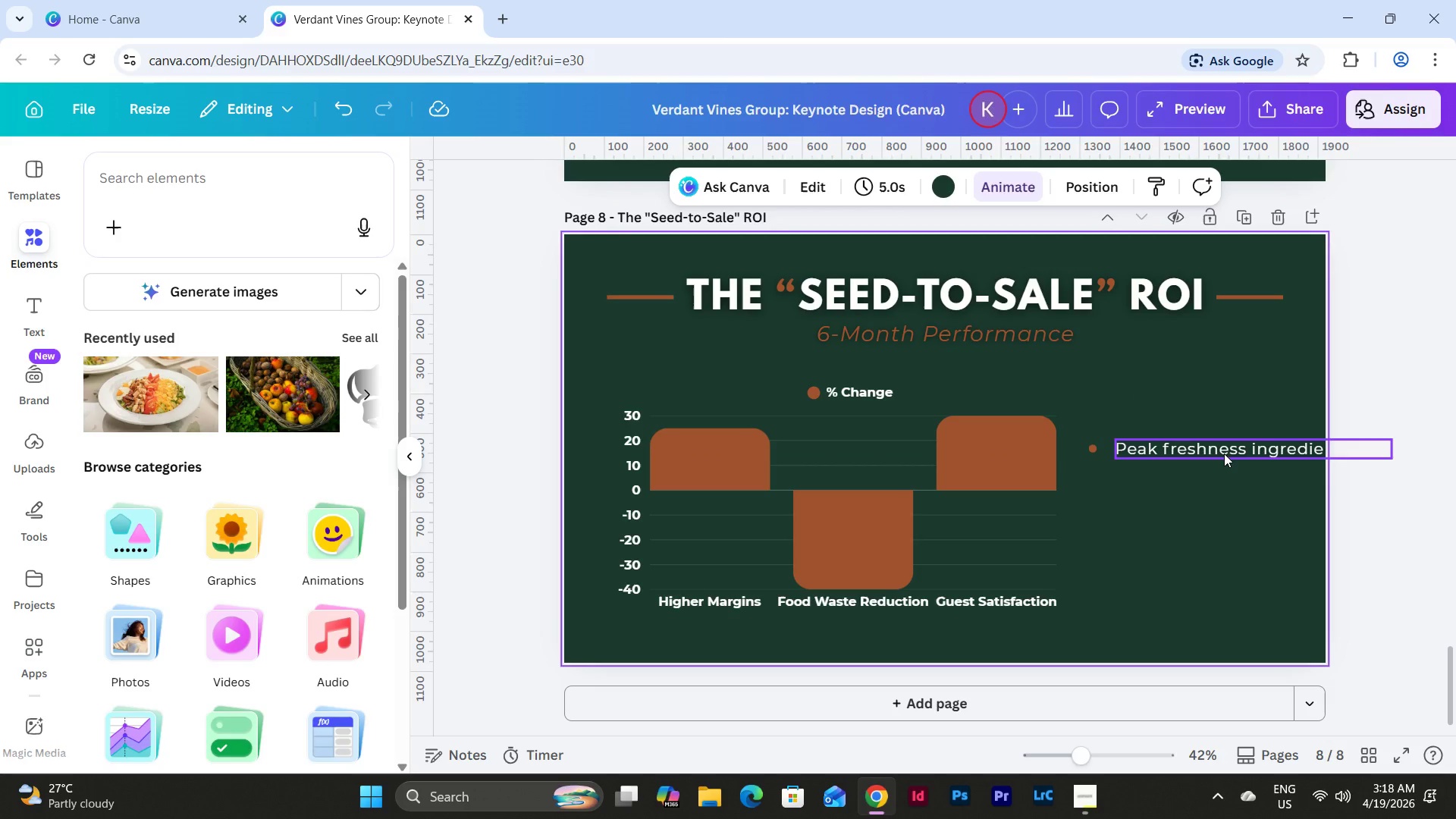 
left_click([1224, 453])
 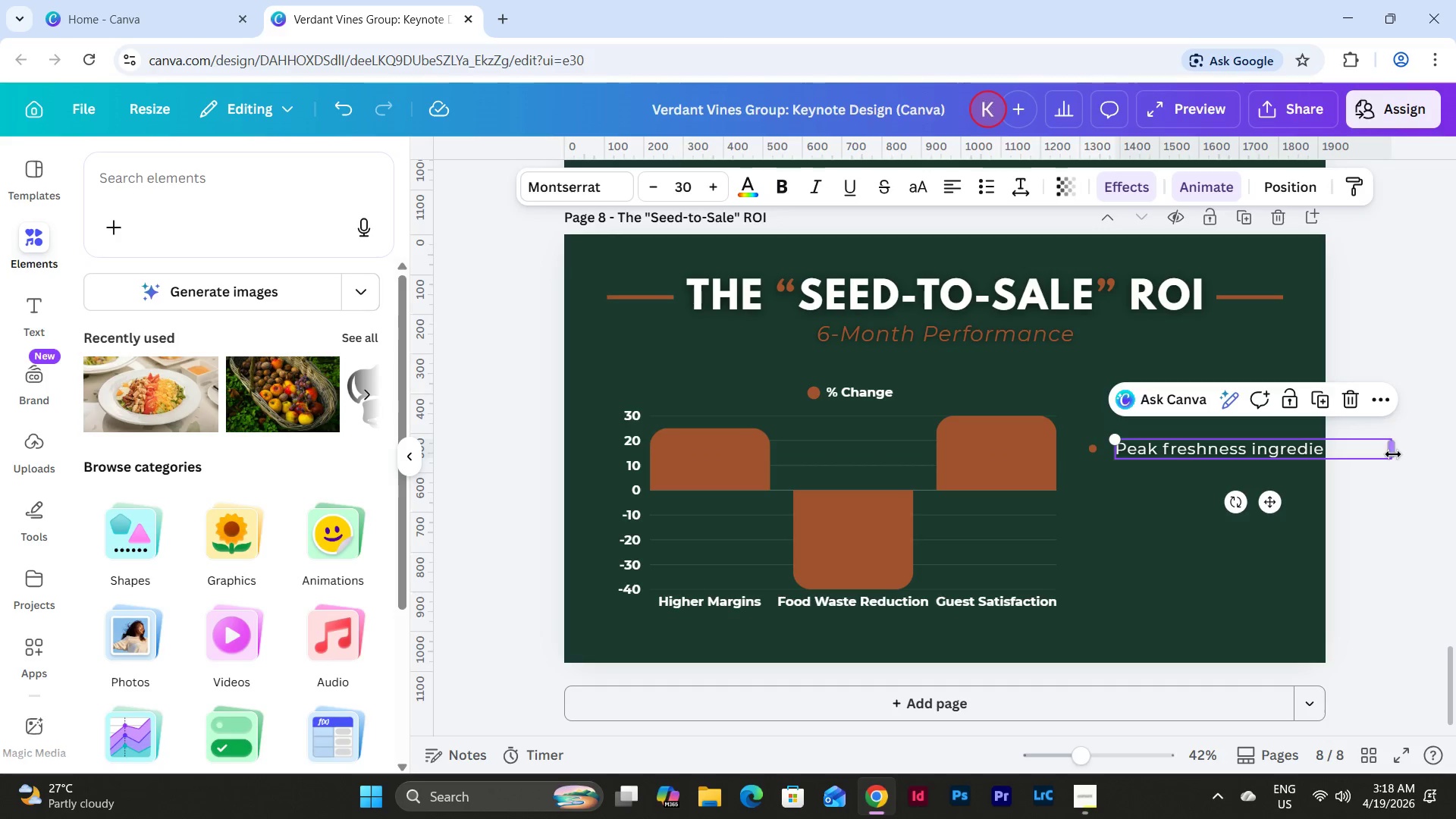 
left_click_drag(start_coordinate=[1393, 454], to_coordinate=[1282, 484])
 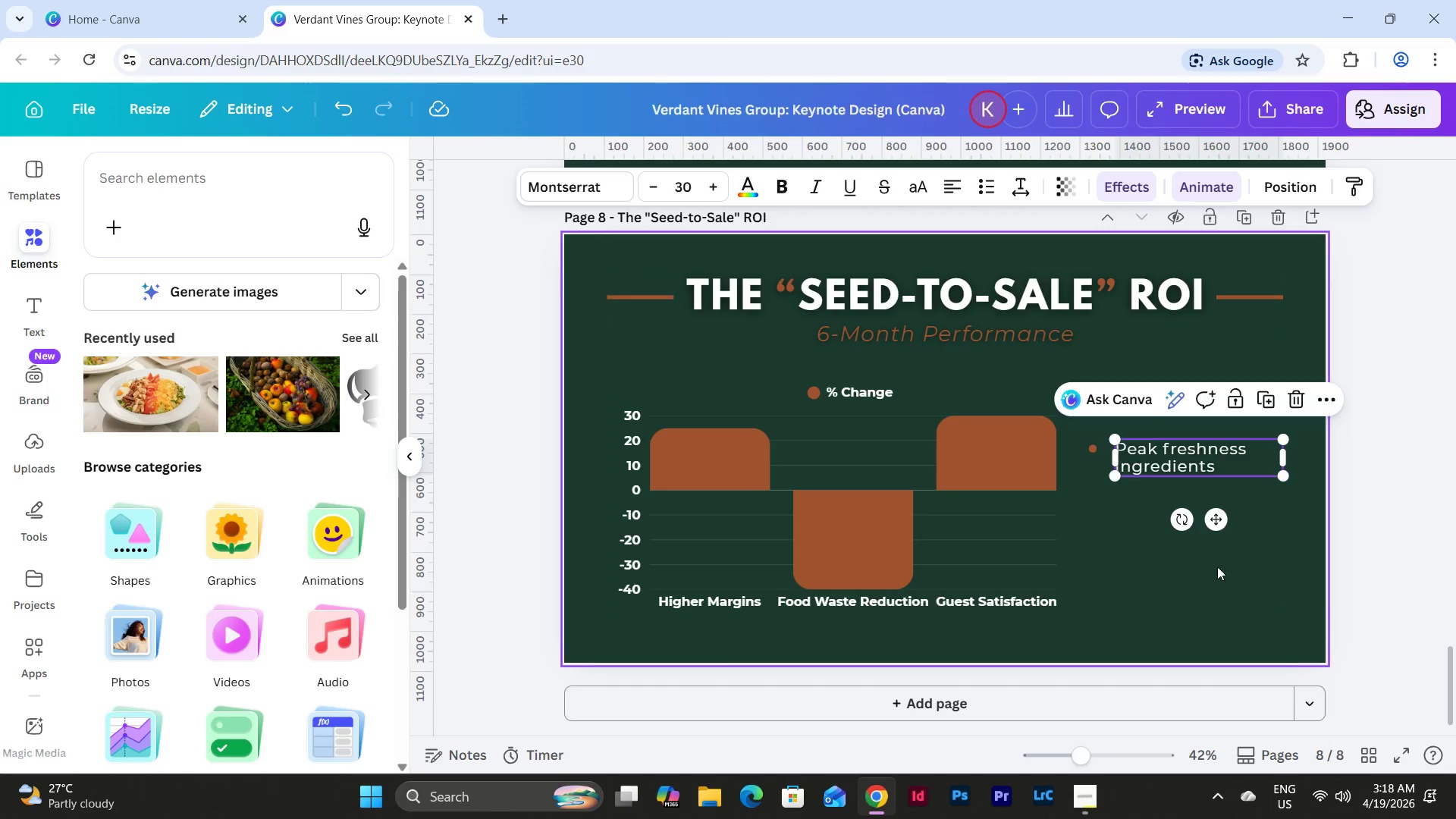 
left_click([1203, 579])
 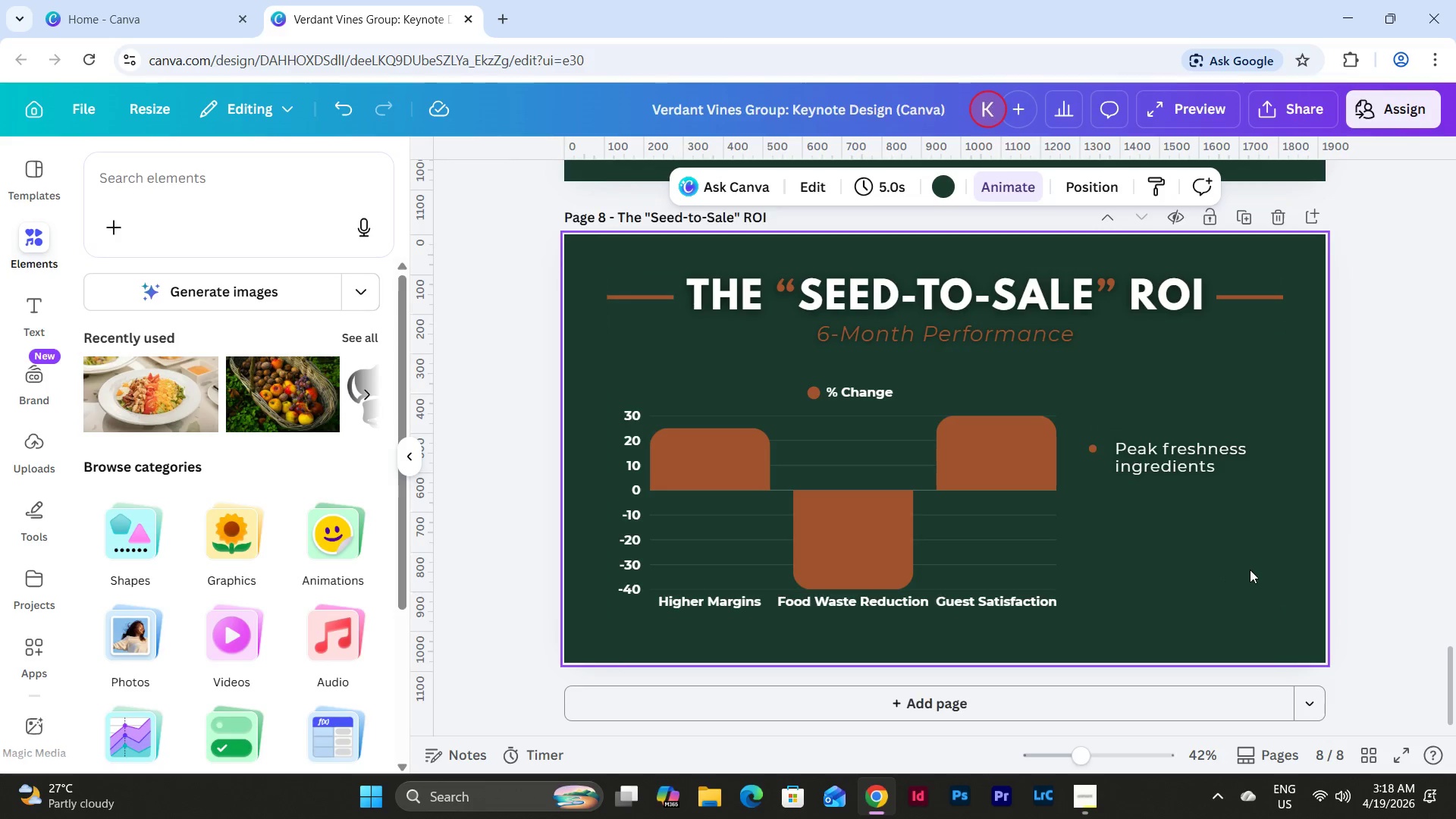 
left_click_drag(start_coordinate=[1250, 570], to_coordinate=[1088, 430])
 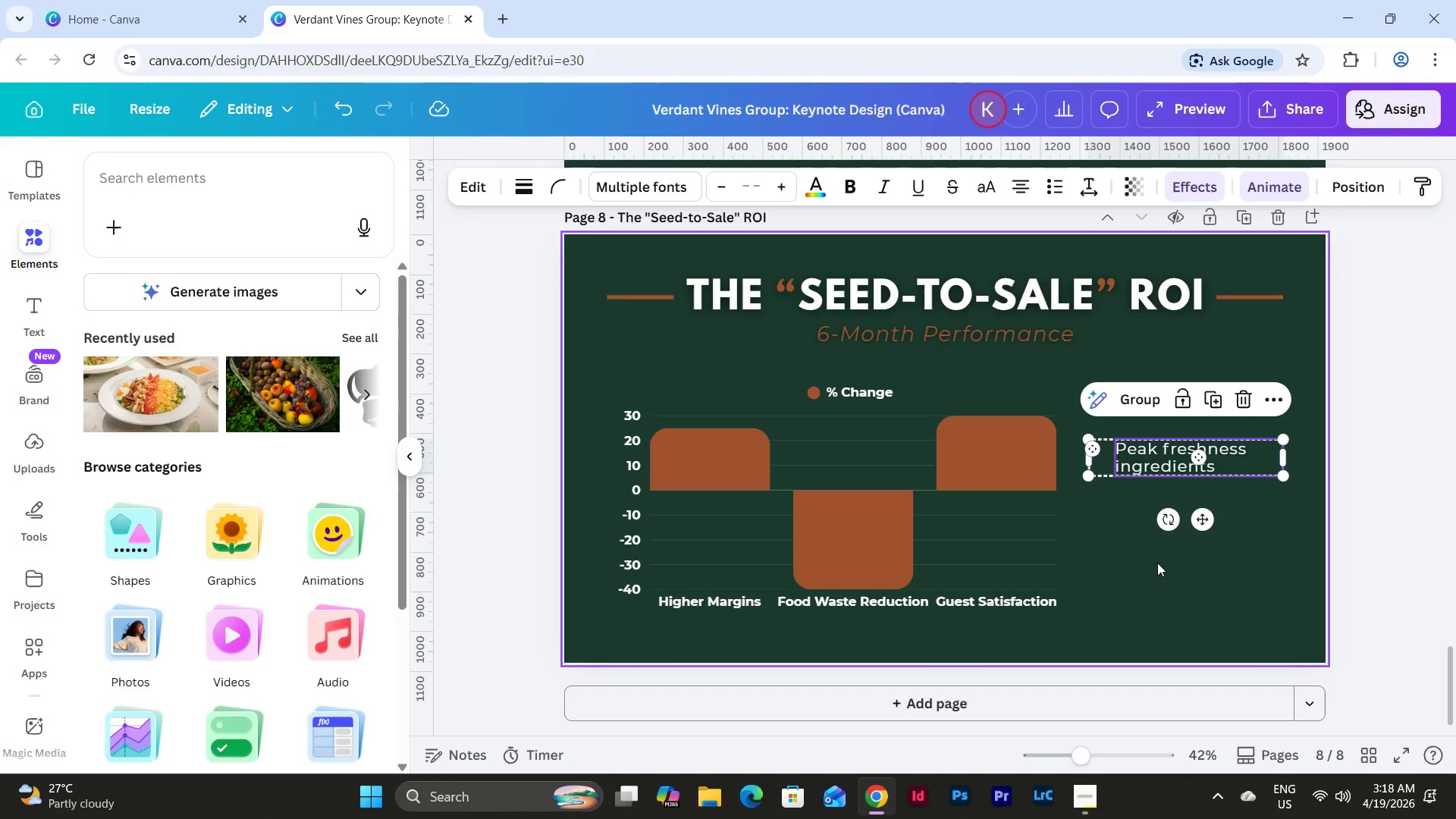 
left_click([949, 518])
 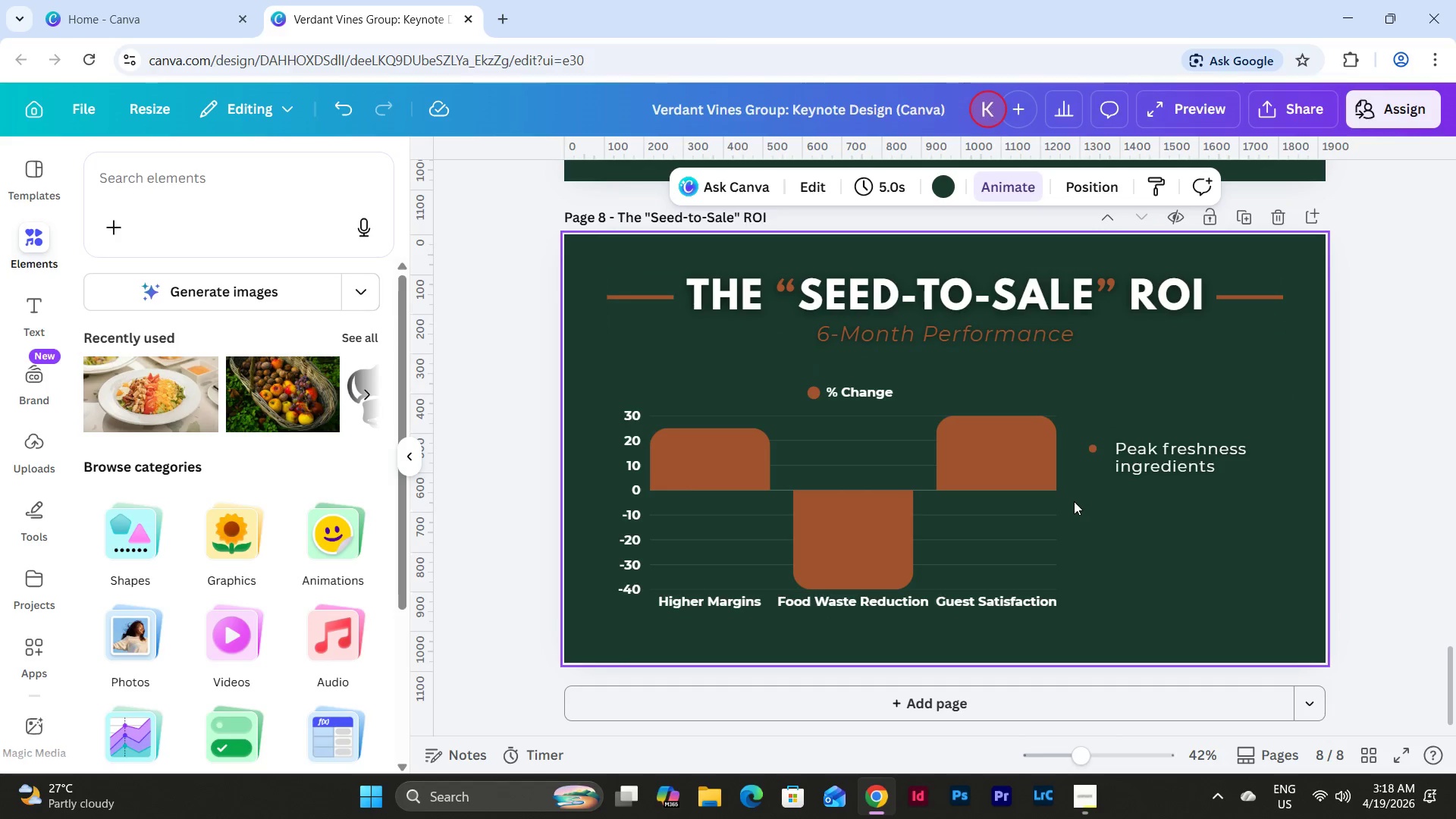 
left_click([1006, 508])
 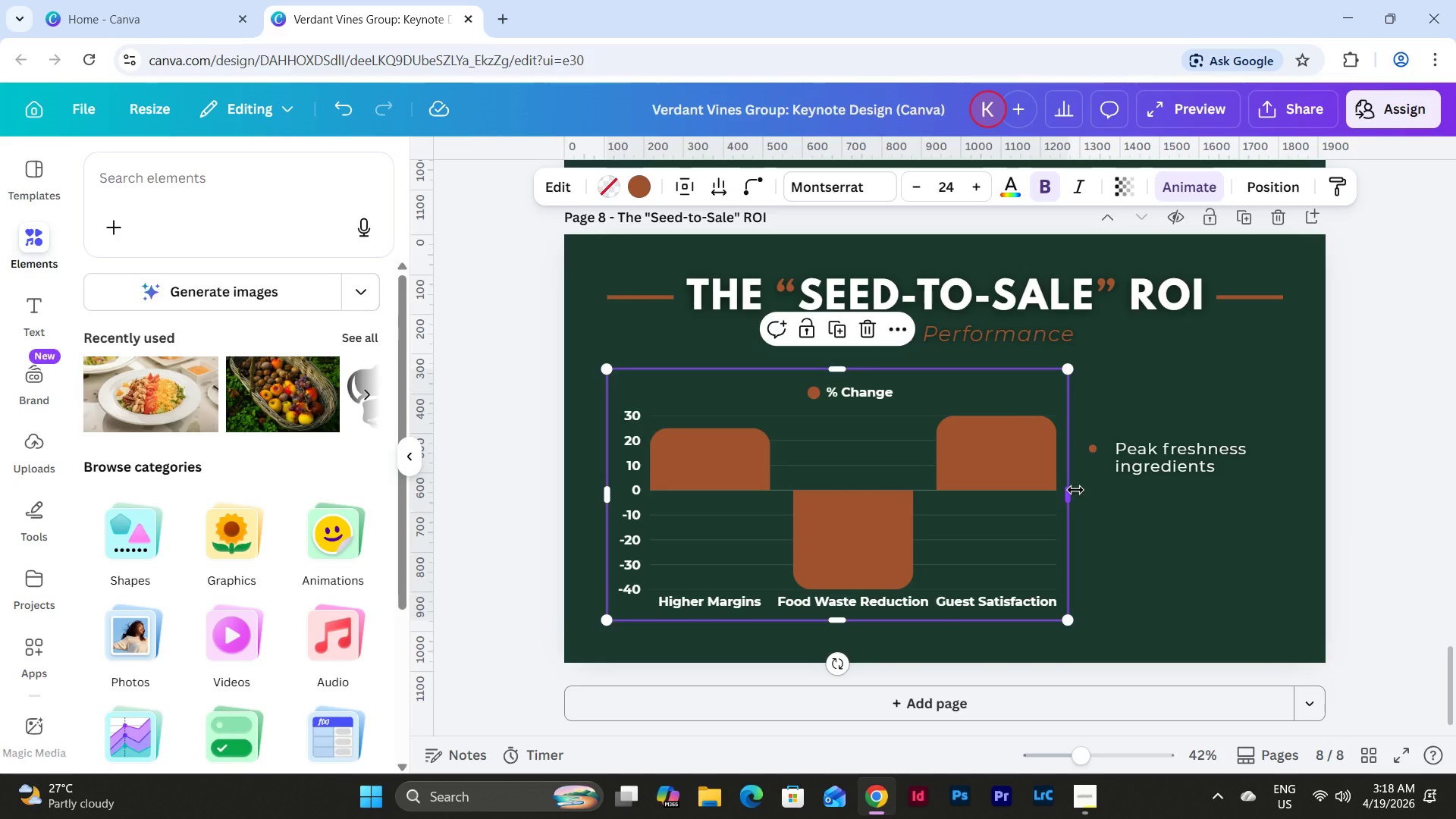 
left_click_drag(start_coordinate=[1075, 490], to_coordinate=[1078, 496])
 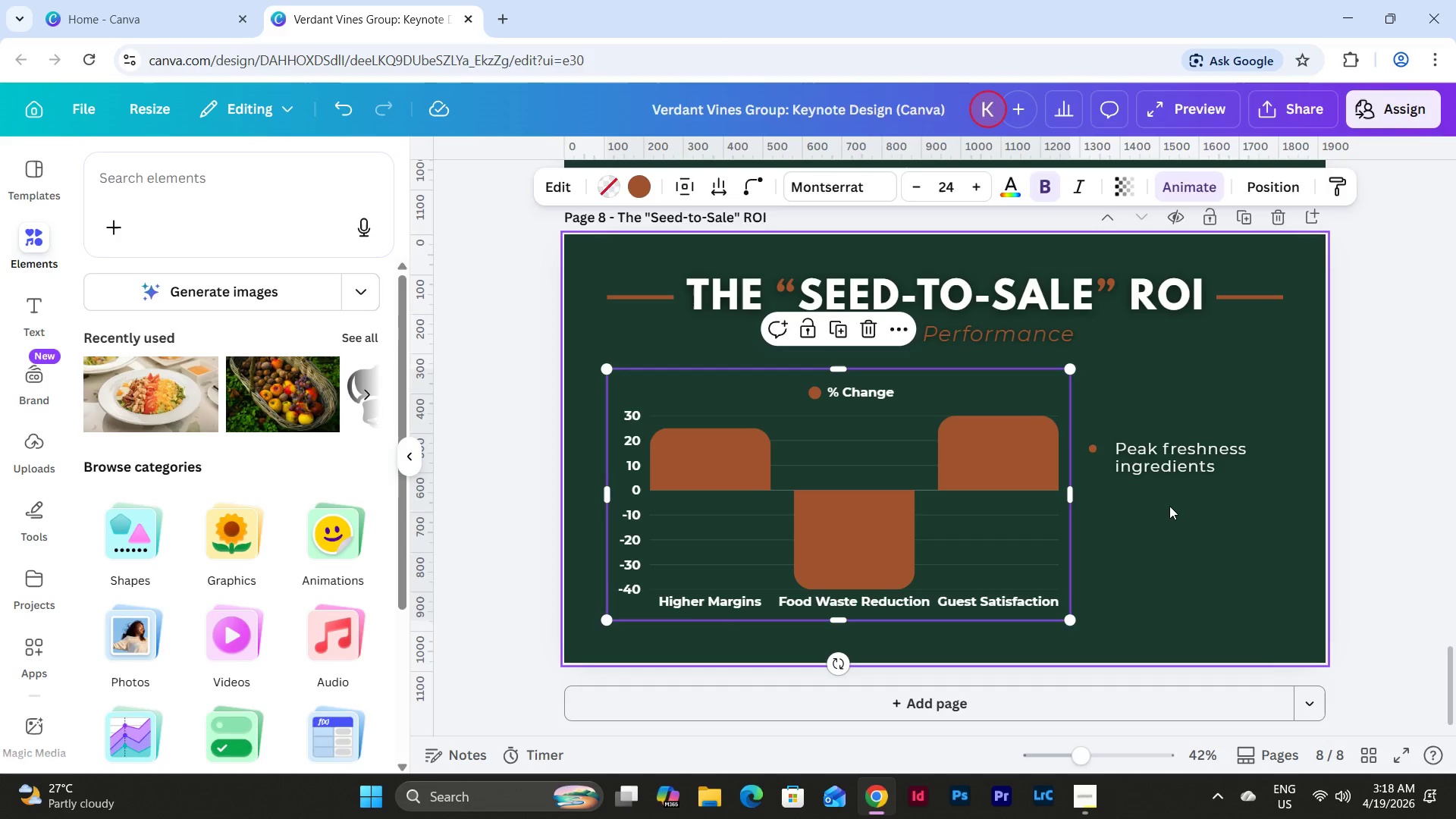 
left_click([1169, 506])
 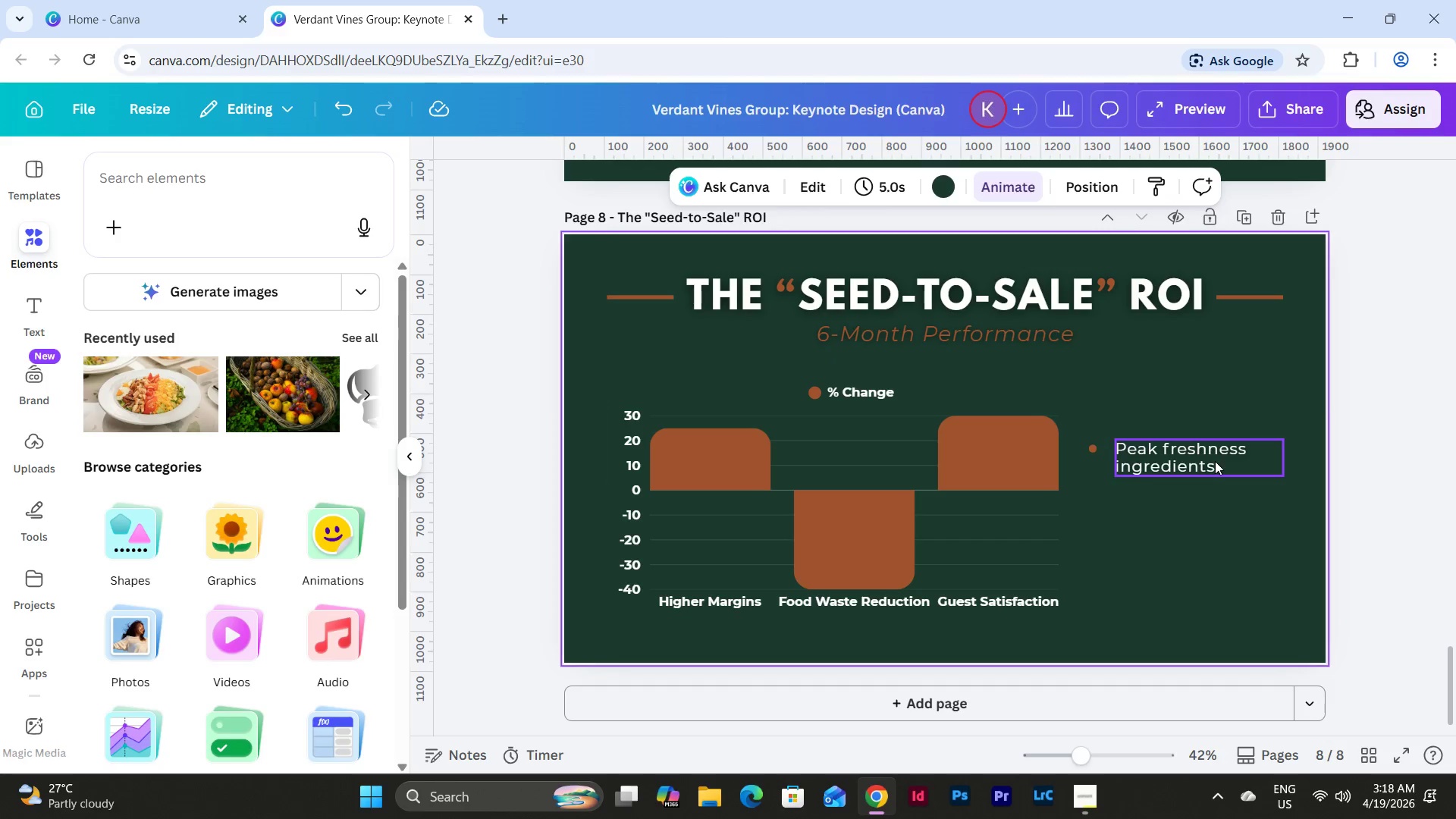 
double_click([1215, 461])
 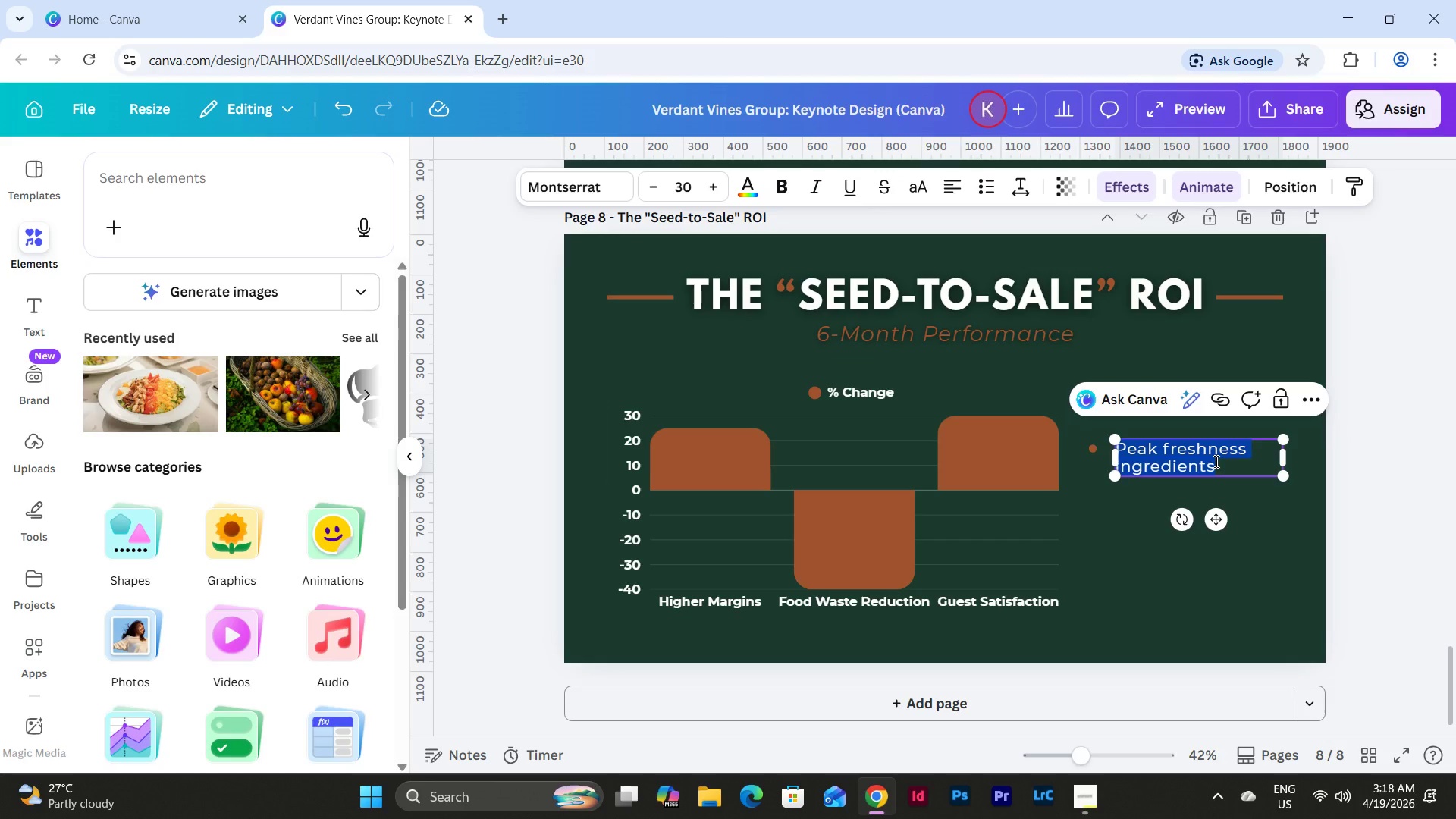 
type(Eff)
 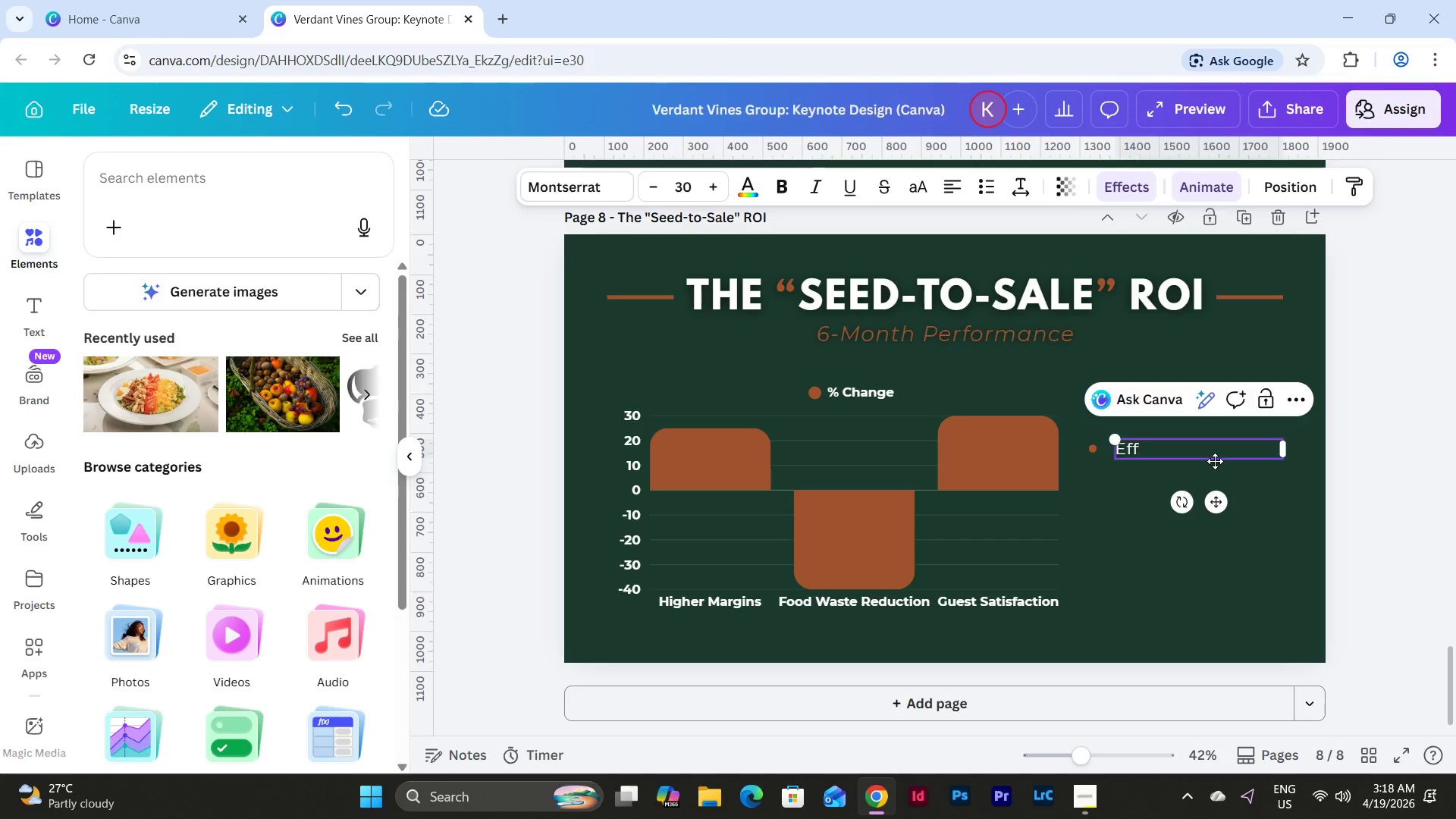 
type(iciencym)
key(Backspace)
type(, sustainability, and uest=)
key(Backspace)
key(Backspace)
key(Backspace)
key(Backspace)
key(Backspace)
key(Backspace)
key(Backspace)
type(d guest experience 0151 optimized simultaneously.)
 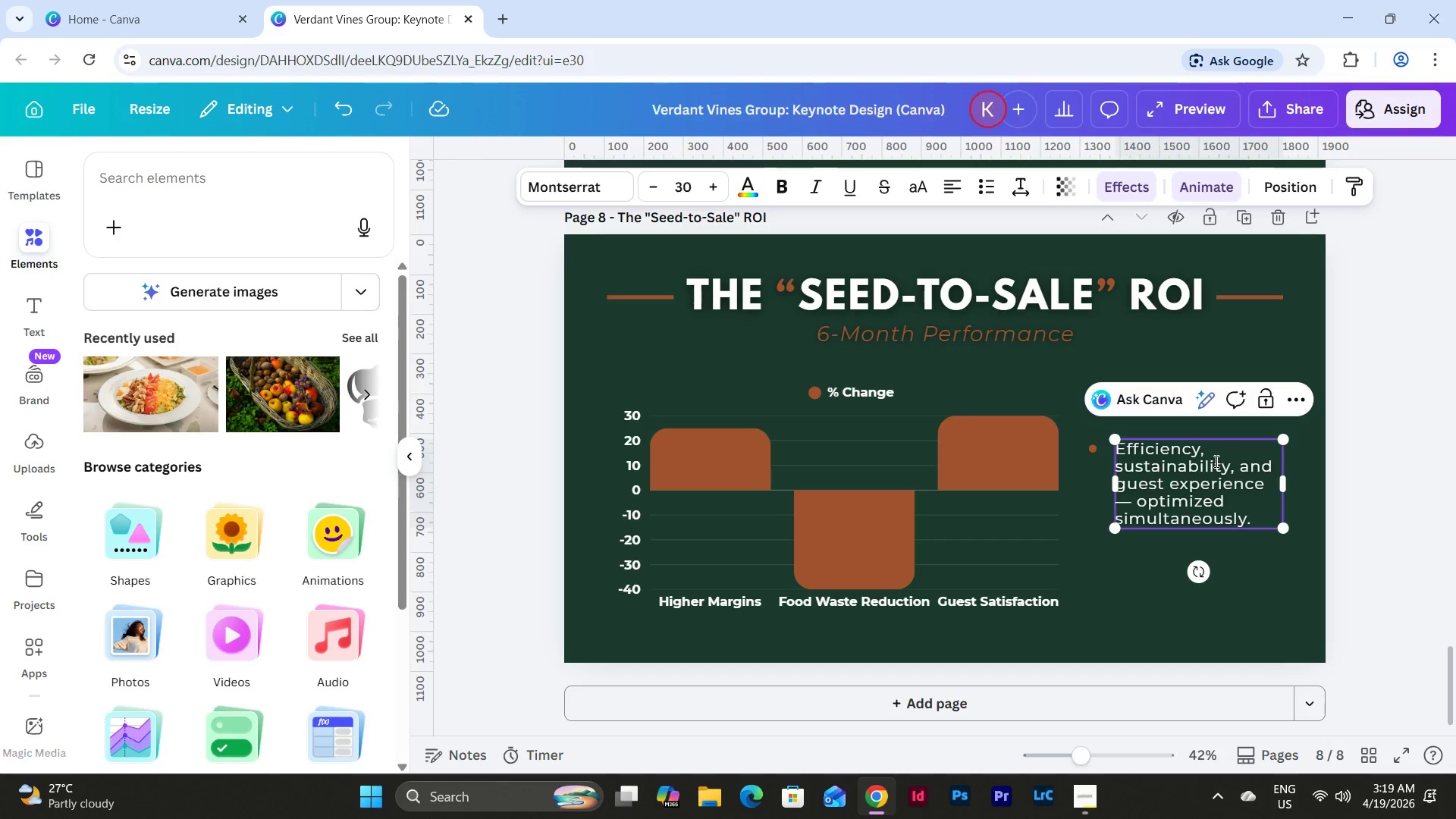 
hold_key(key=AltLeft, duration=0.97)
 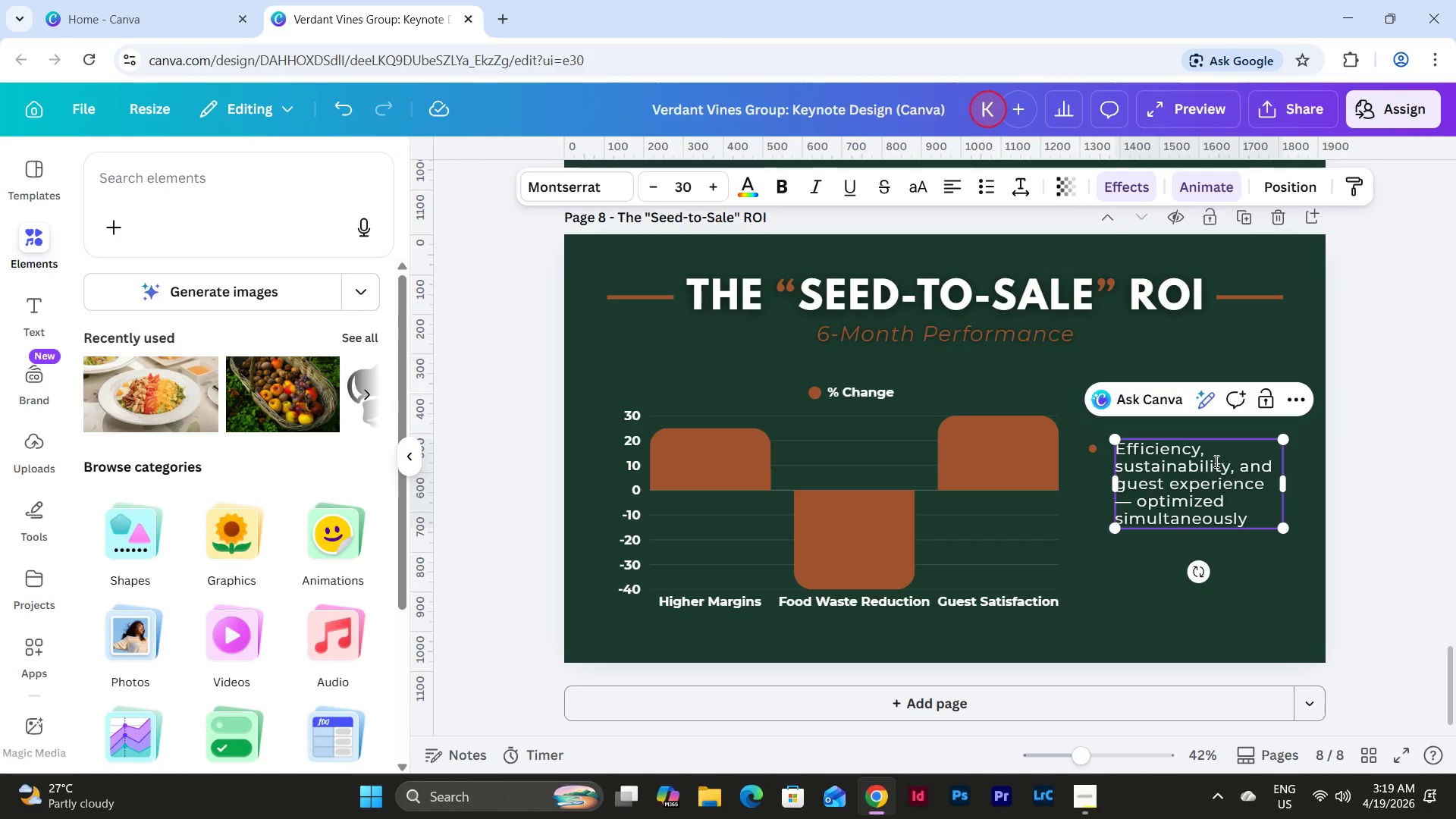 
left_click([1093, 449])
 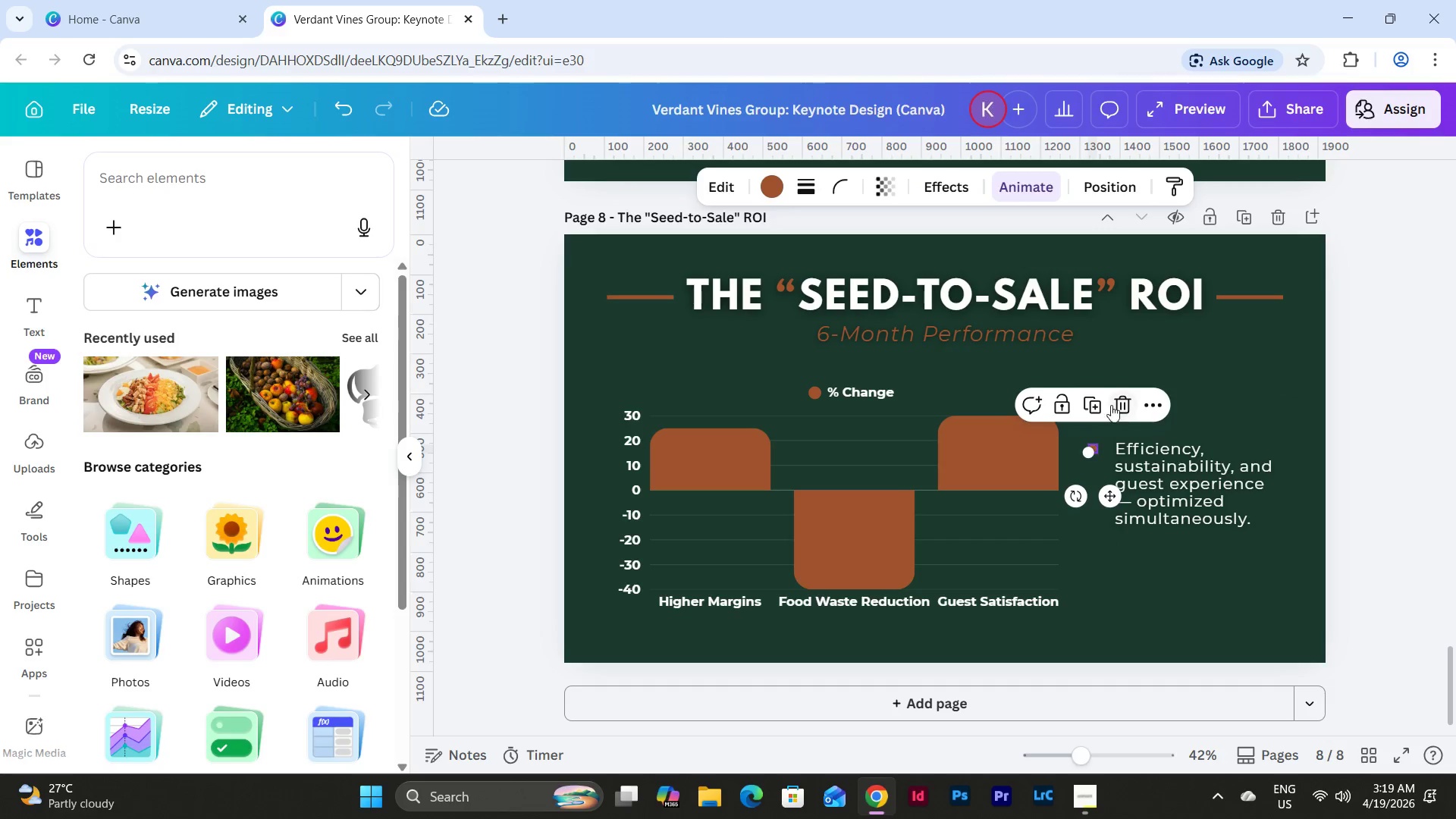 
left_click([1119, 403])
 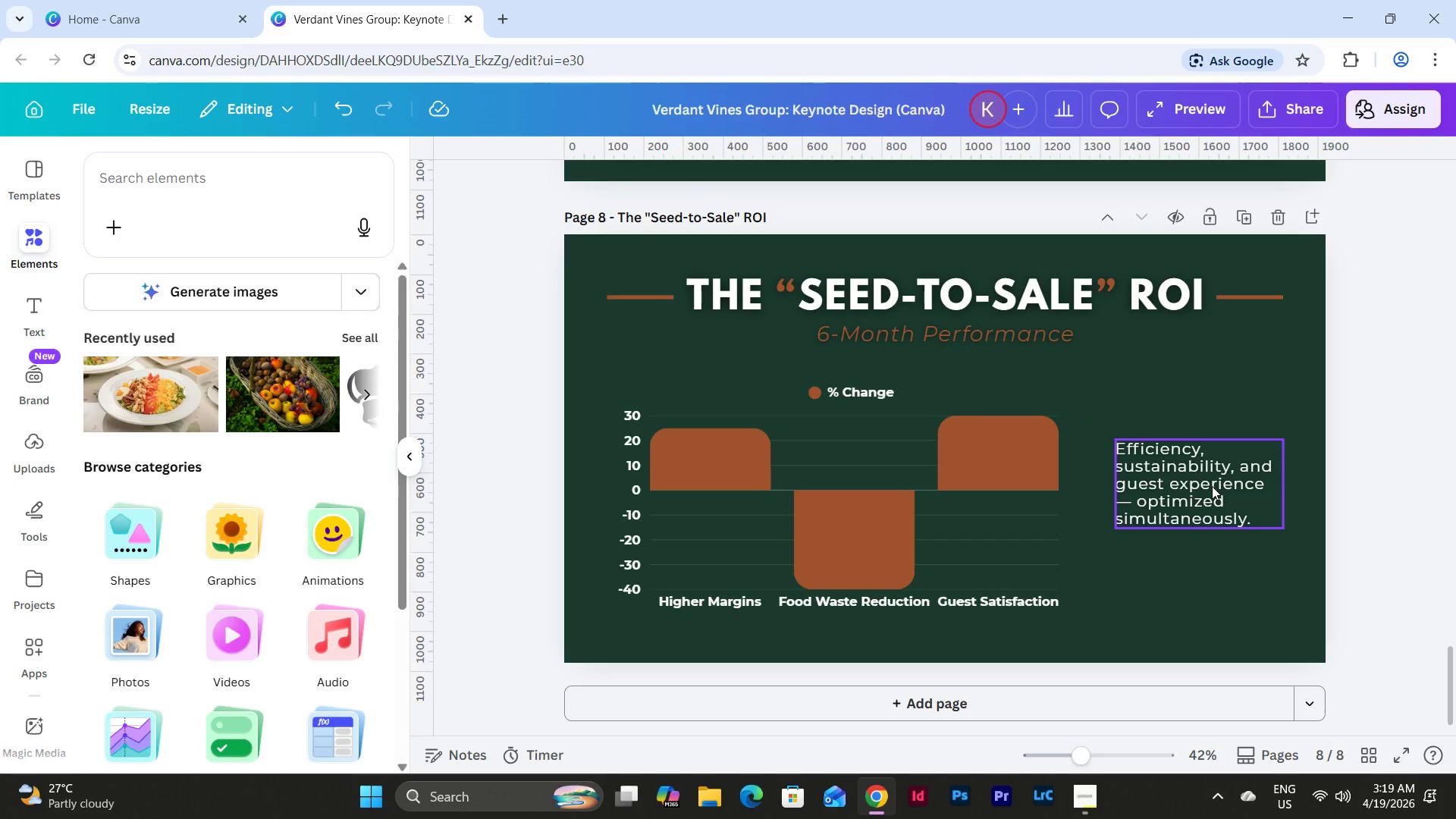 
left_click([1212, 486])
 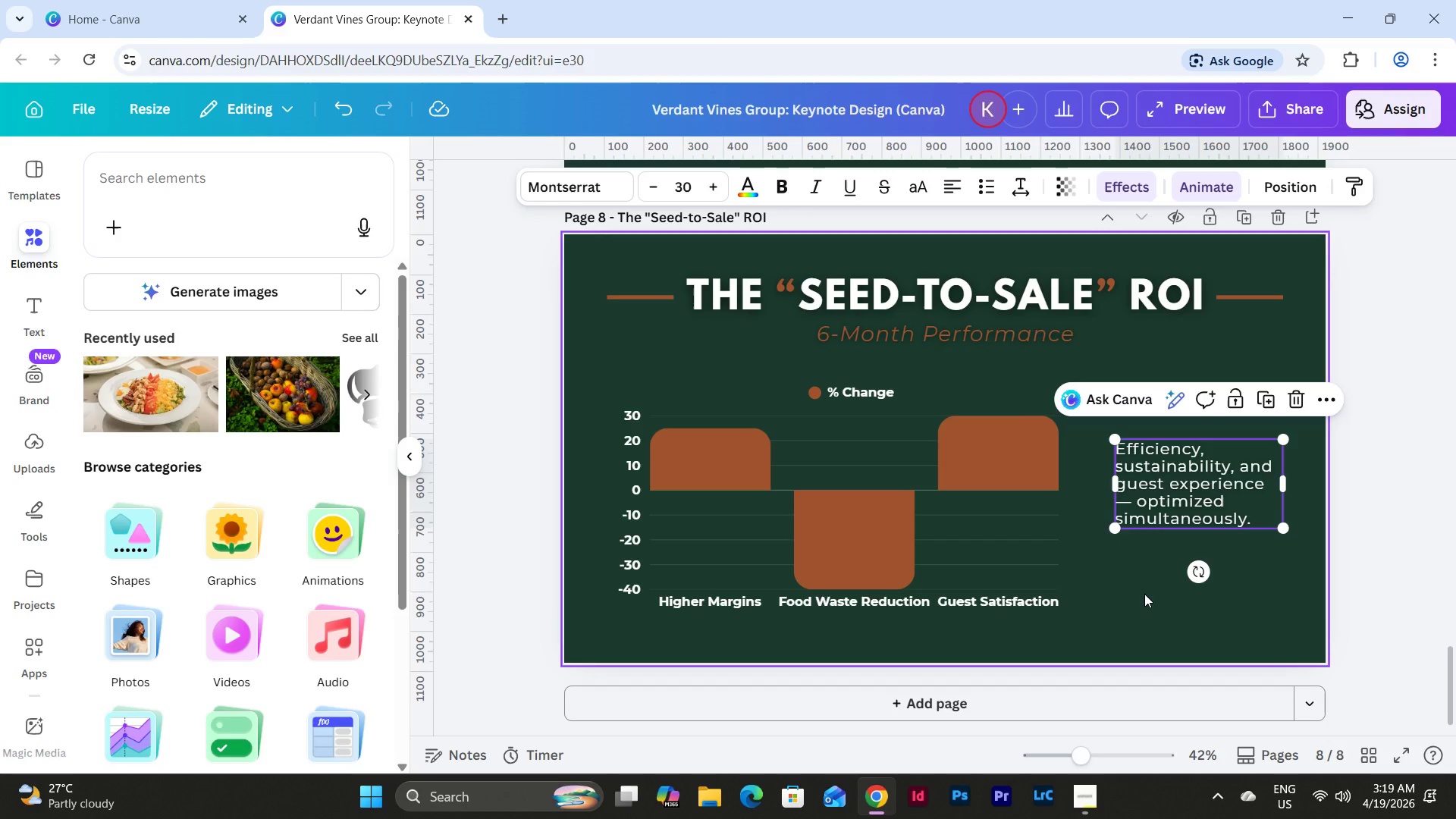 
wait(7.48)
 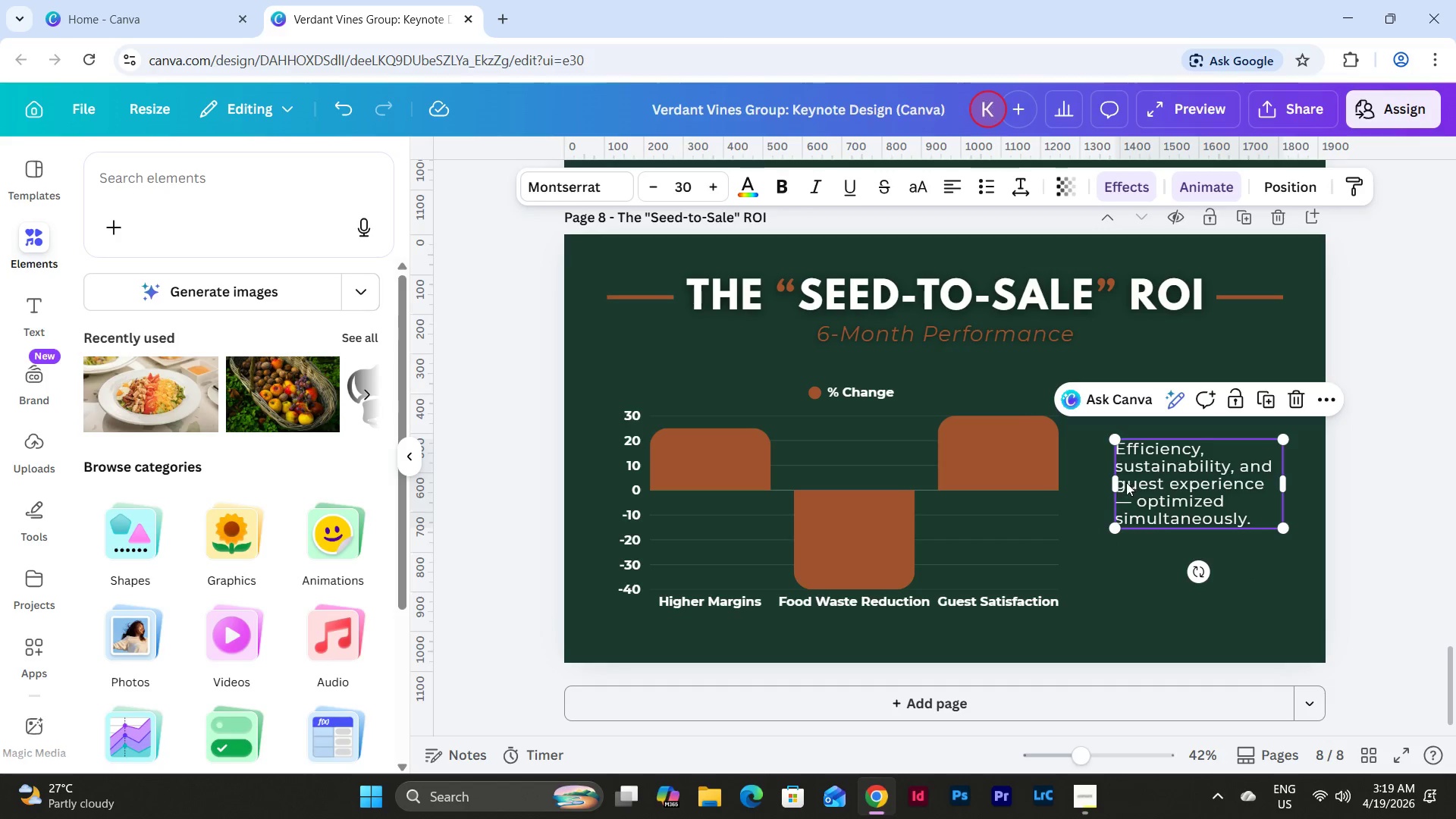 
left_click_drag(start_coordinate=[1113, 484], to_coordinate=[1068, 500])
 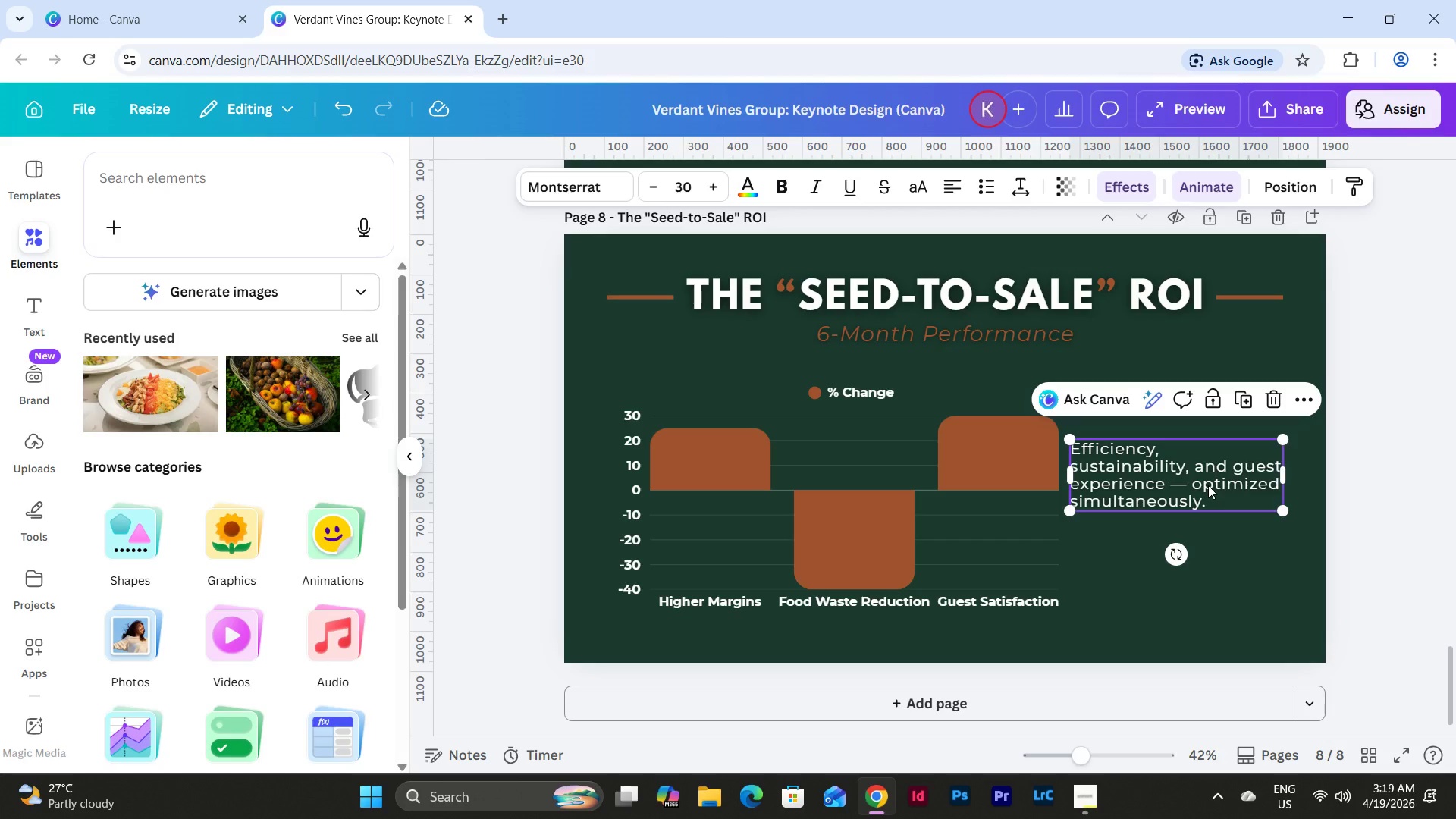 
wait(10.74)
 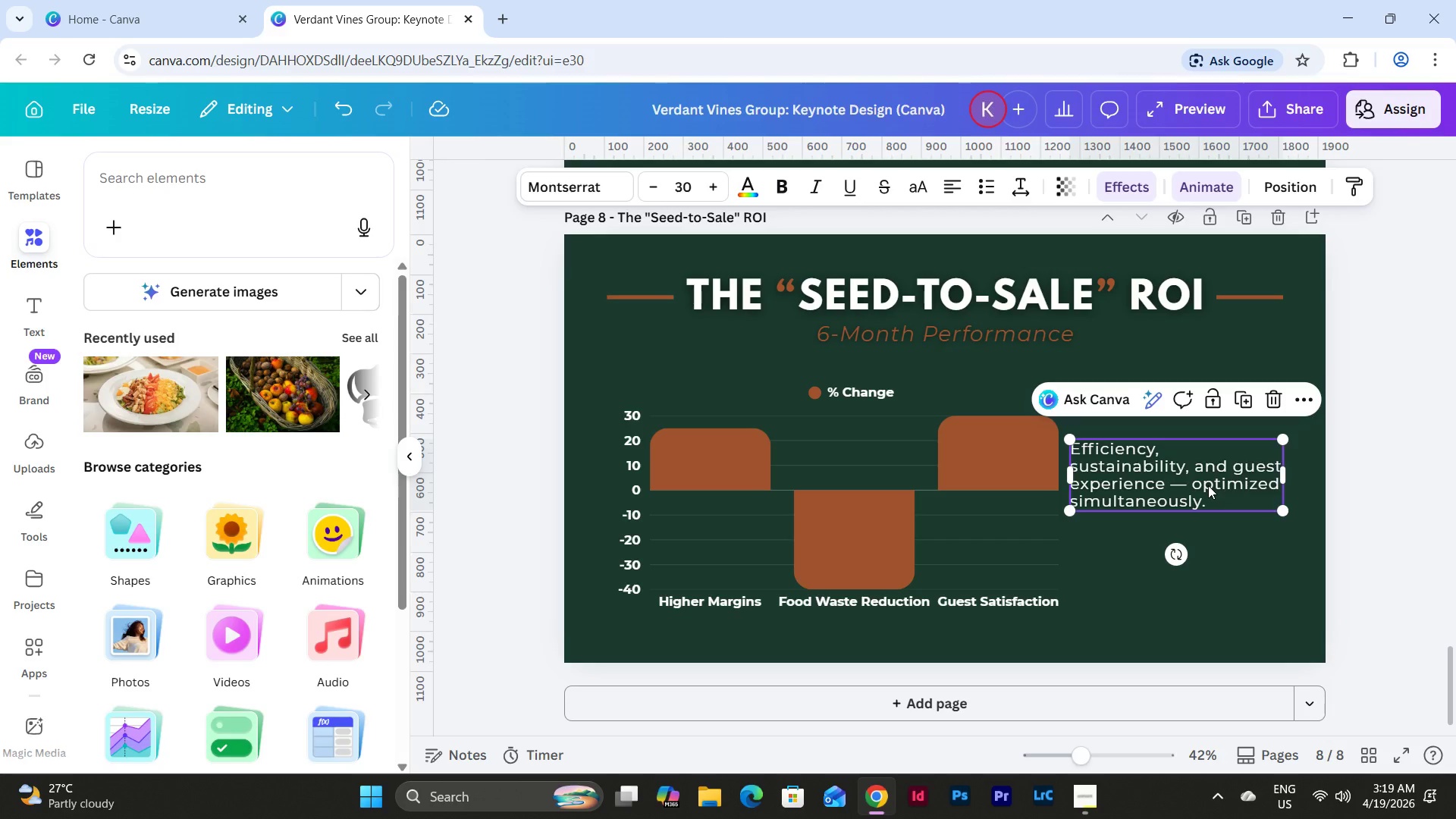 
left_click_drag(start_coordinate=[1070, 475], to_coordinate=[1081, 477])
 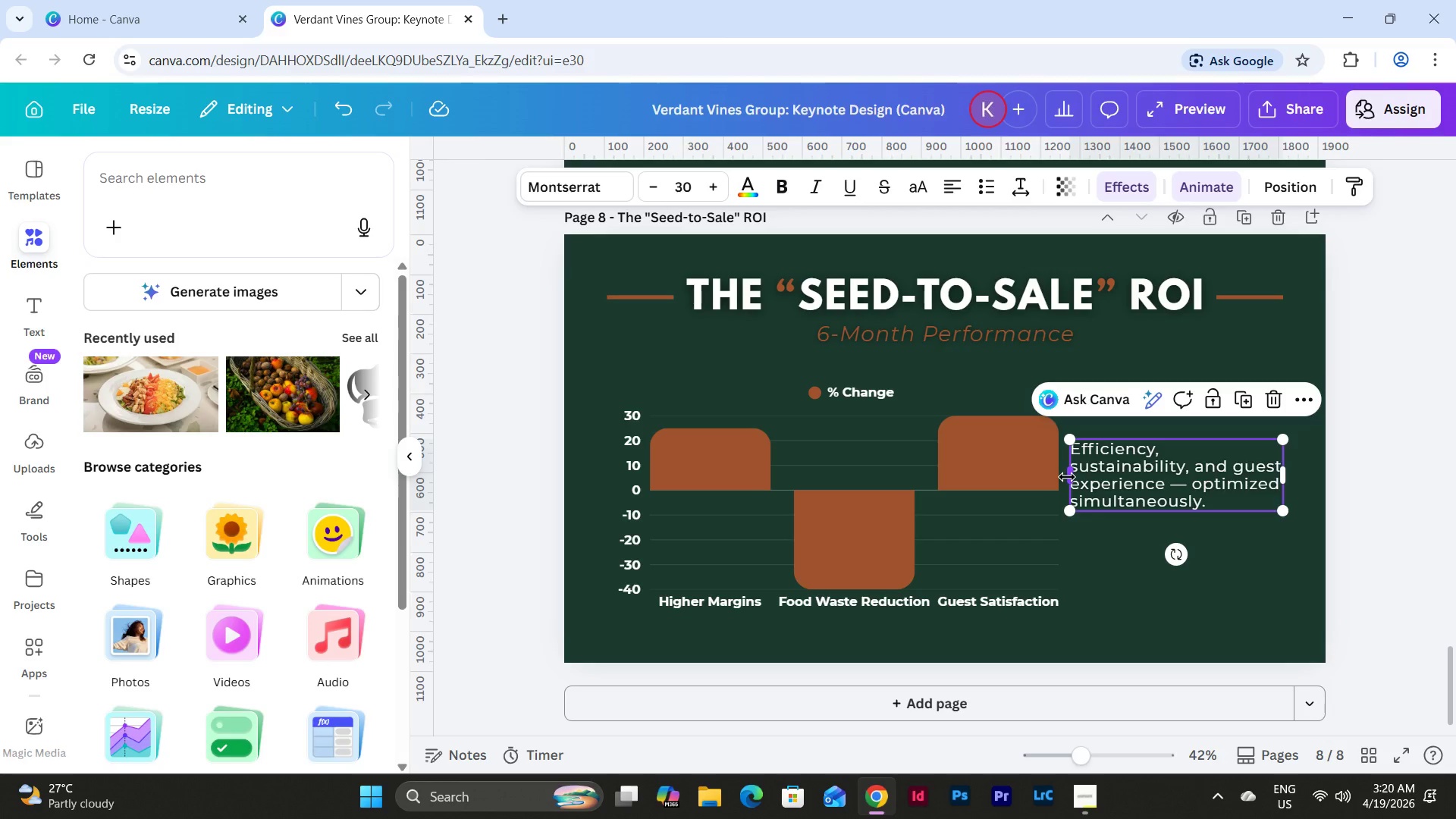 
left_click_drag(start_coordinate=[1067, 477], to_coordinate=[1100, 485])
 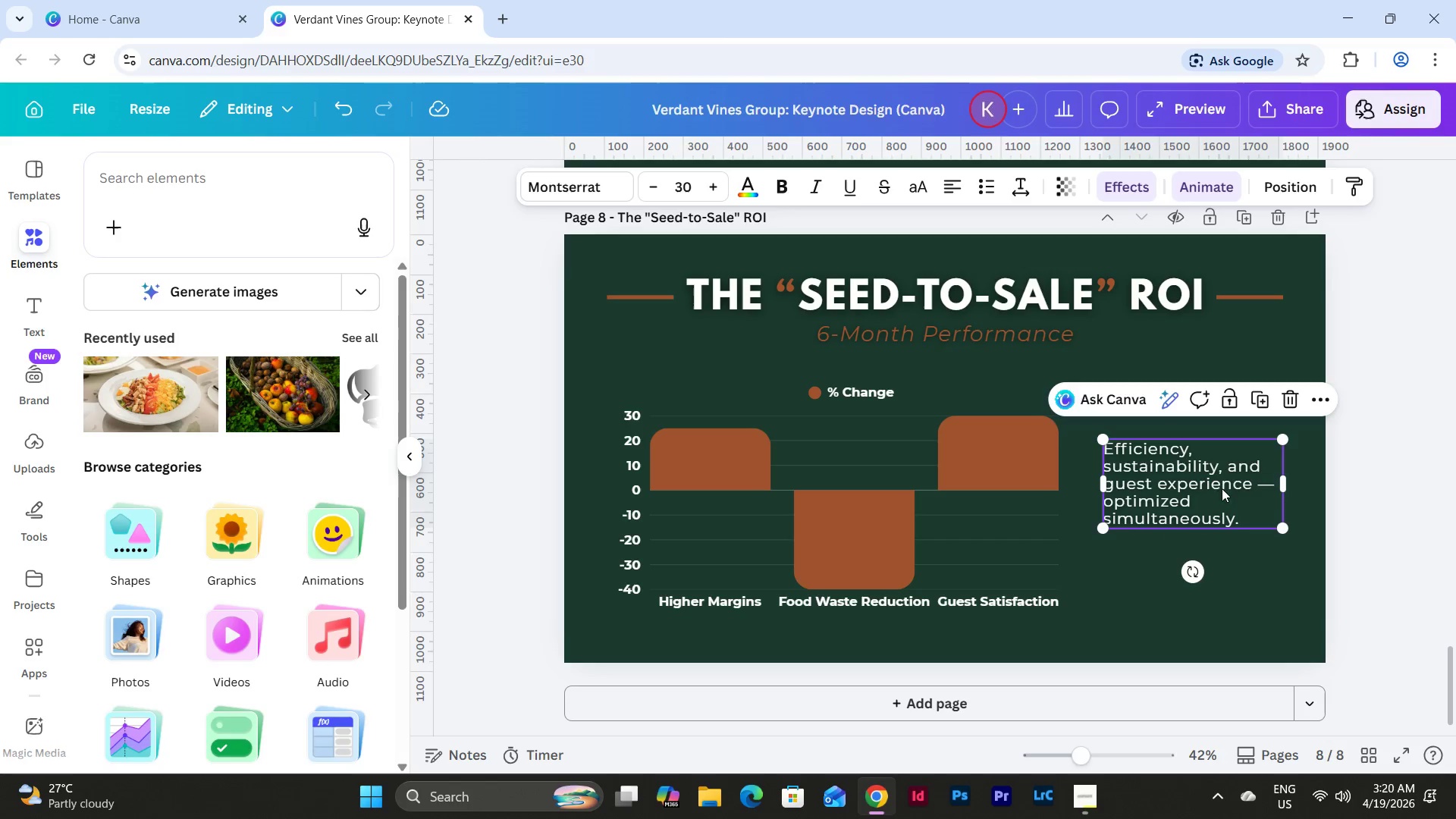 
left_click_drag(start_coordinate=[1218, 482], to_coordinate=[1220, 497])
 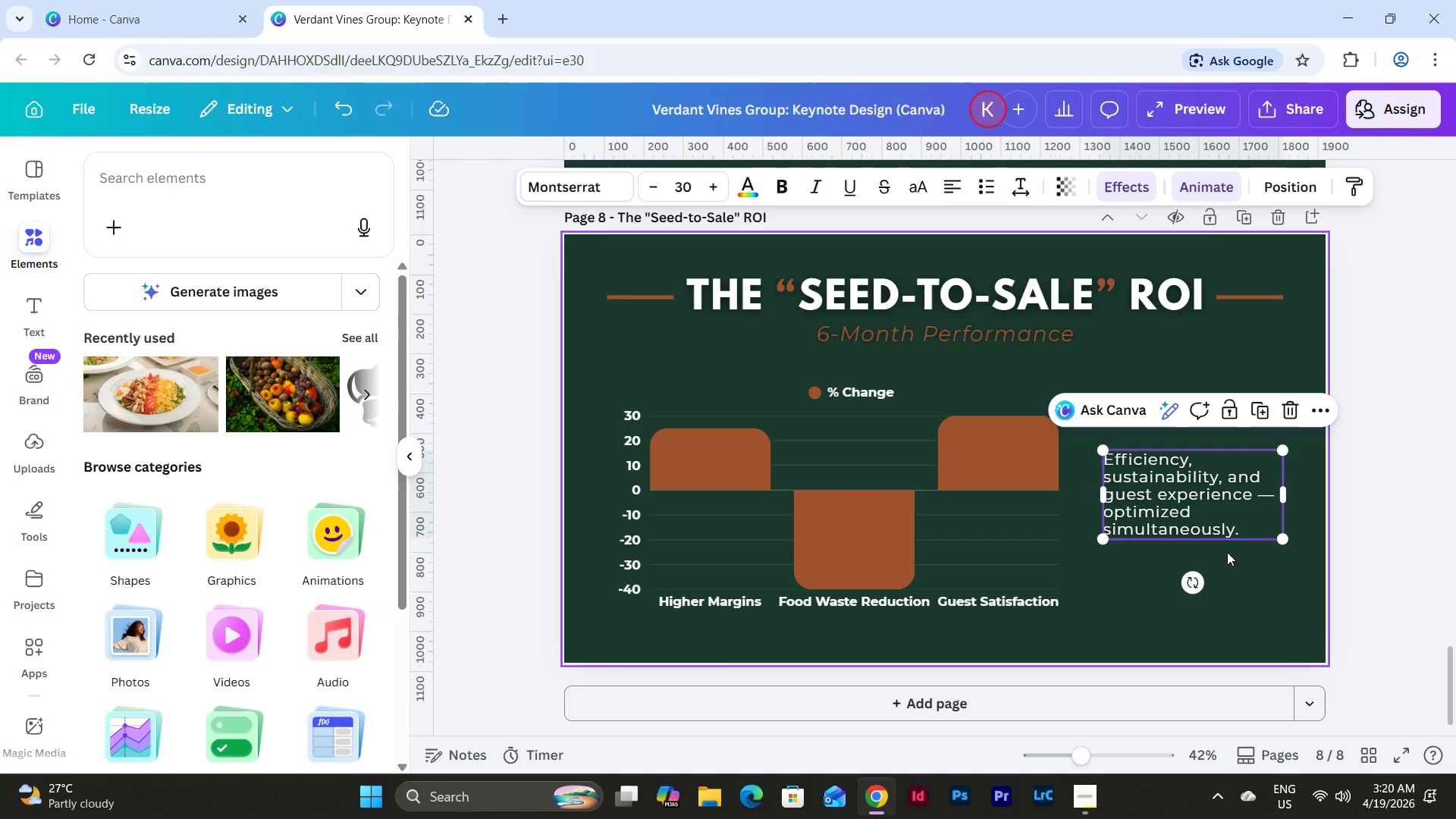 
left_click([1227, 552])
 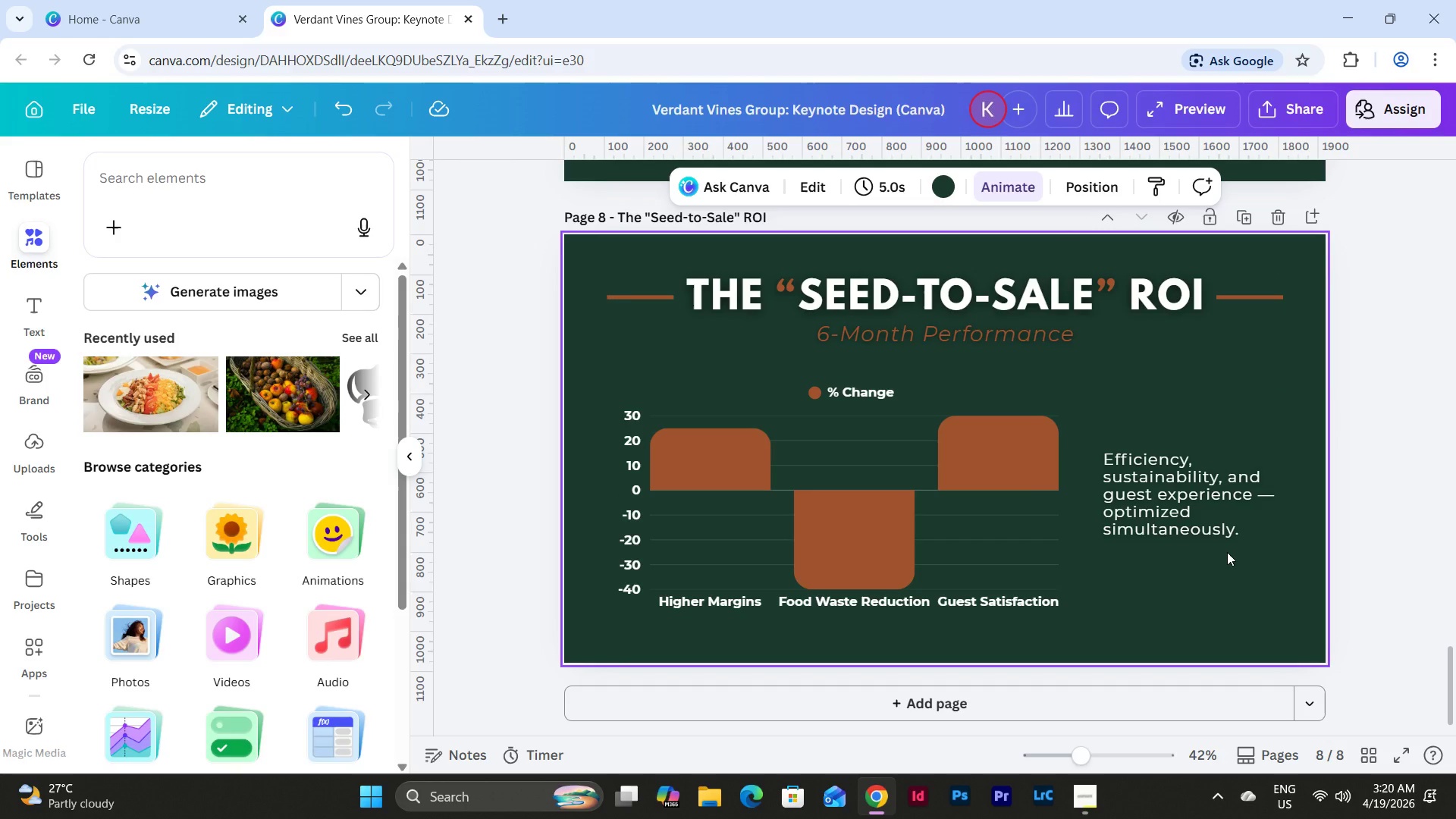 
scroll: coordinate [1227, 552], scroll_direction: up, amount: 2.0
 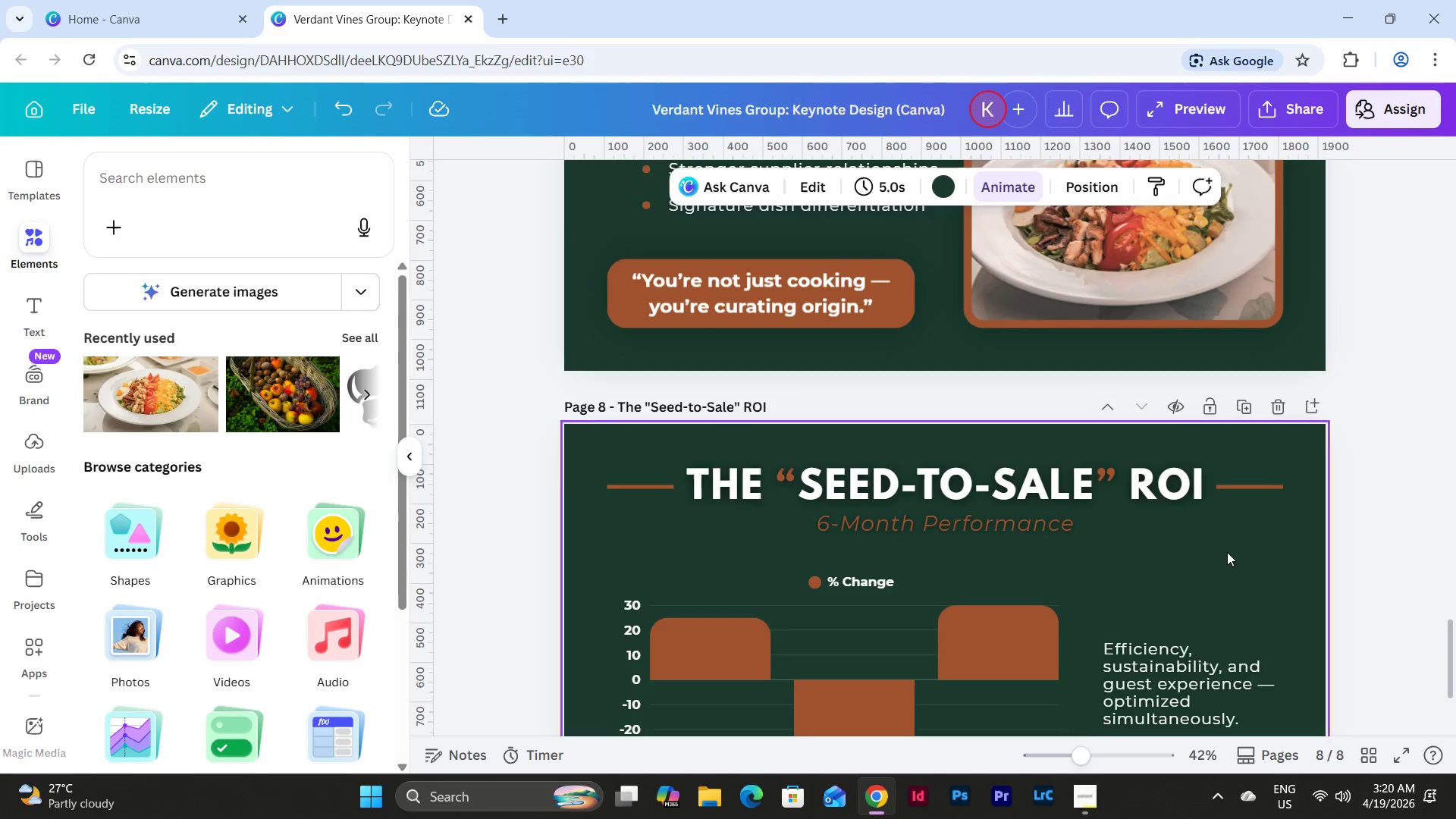 
left_click([1227, 561])
 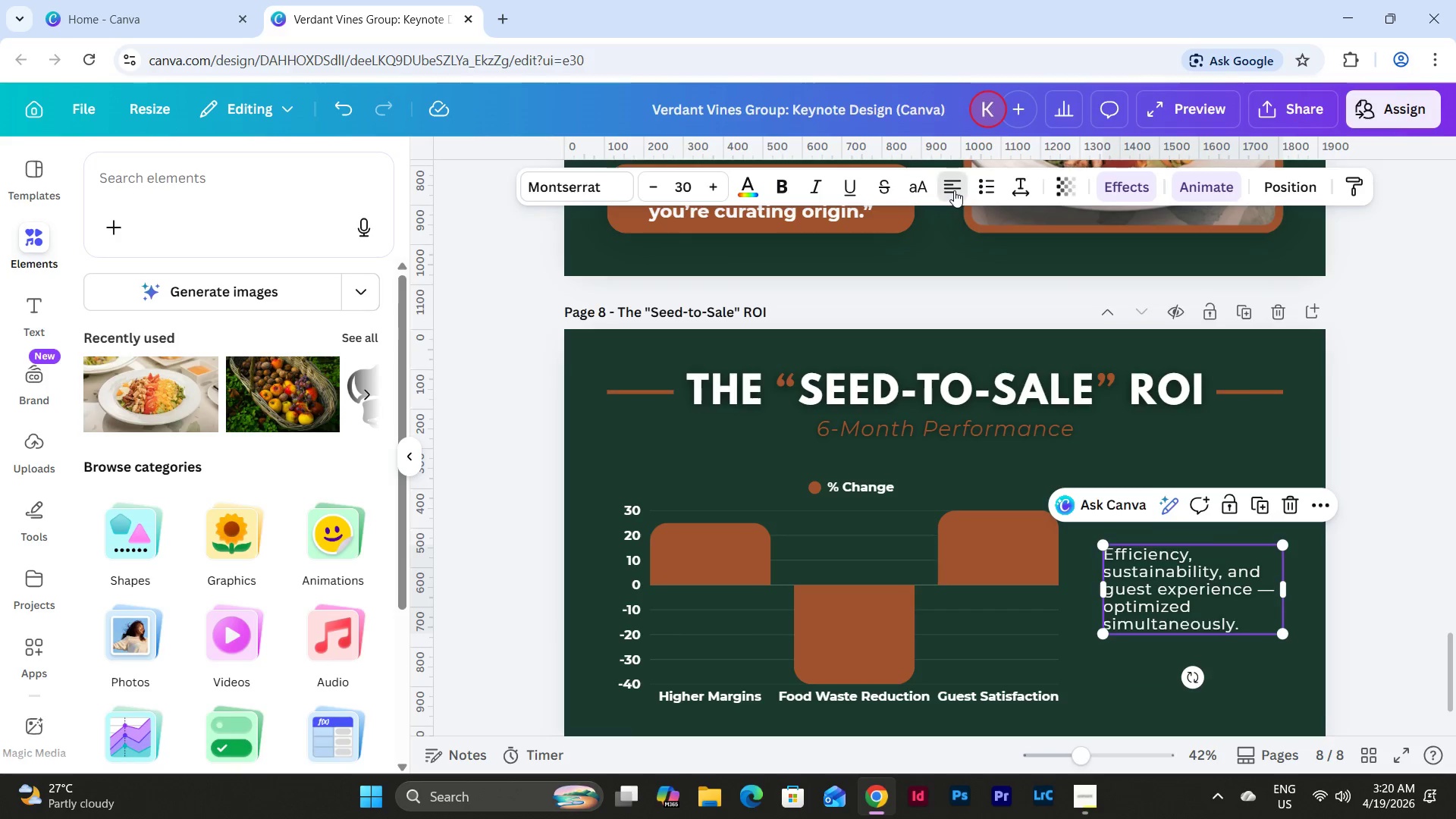 
scroll: coordinate [1227, 552], scroll_direction: down, amount: 1.0
 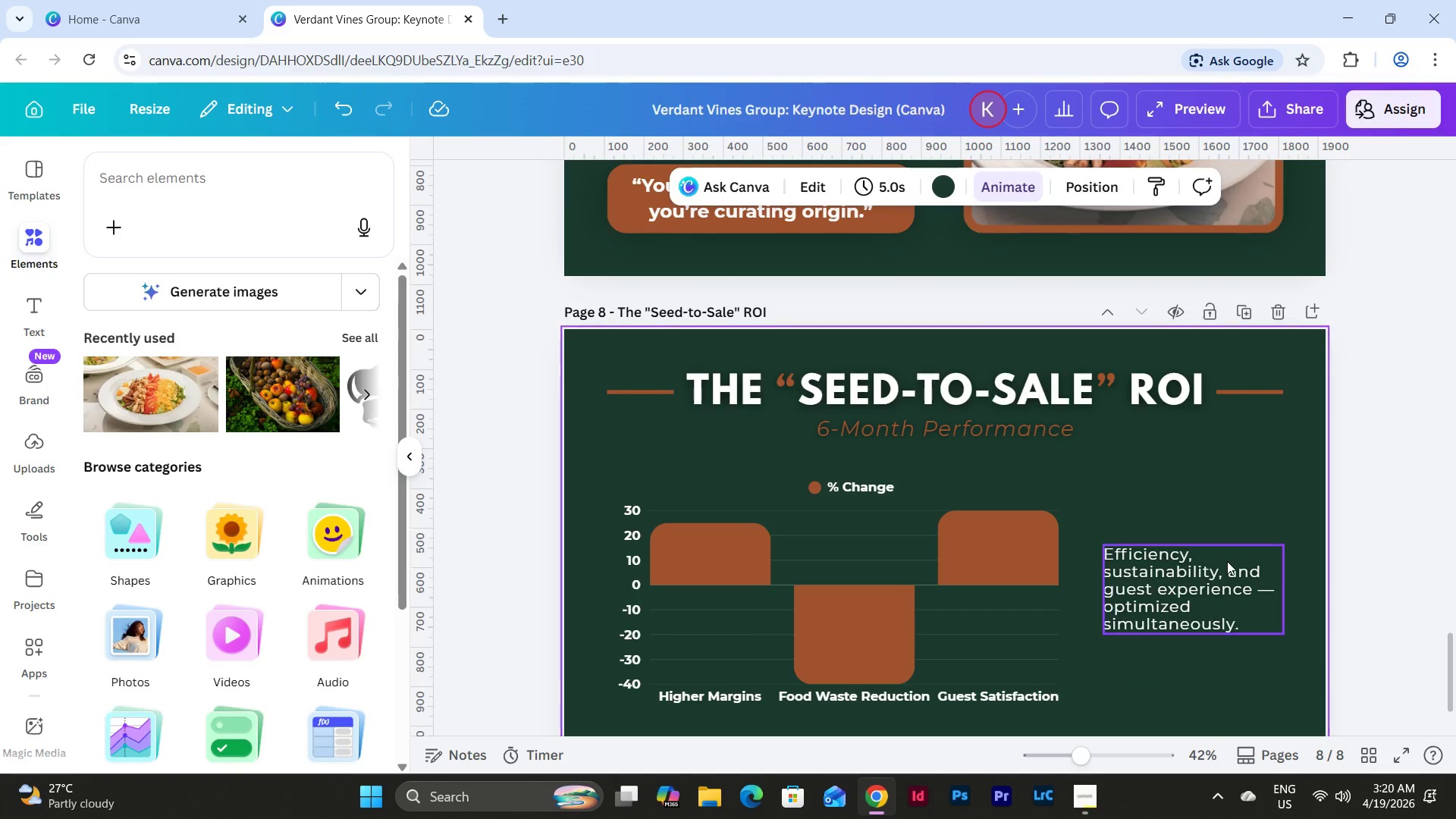 
double_click([954, 190])
 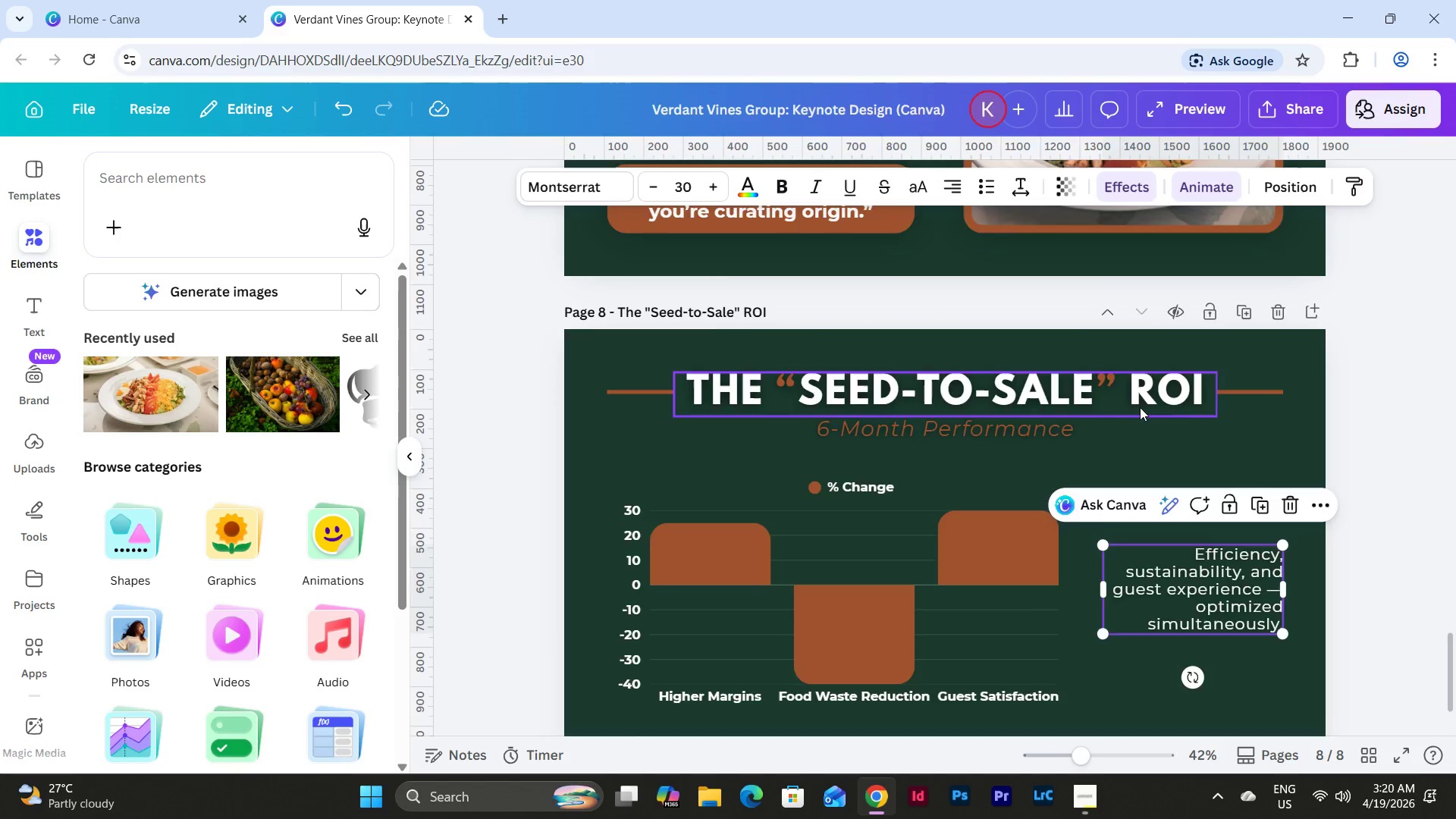 
scroll: coordinate [1140, 407], scroll_direction: down, amount: 1.0
 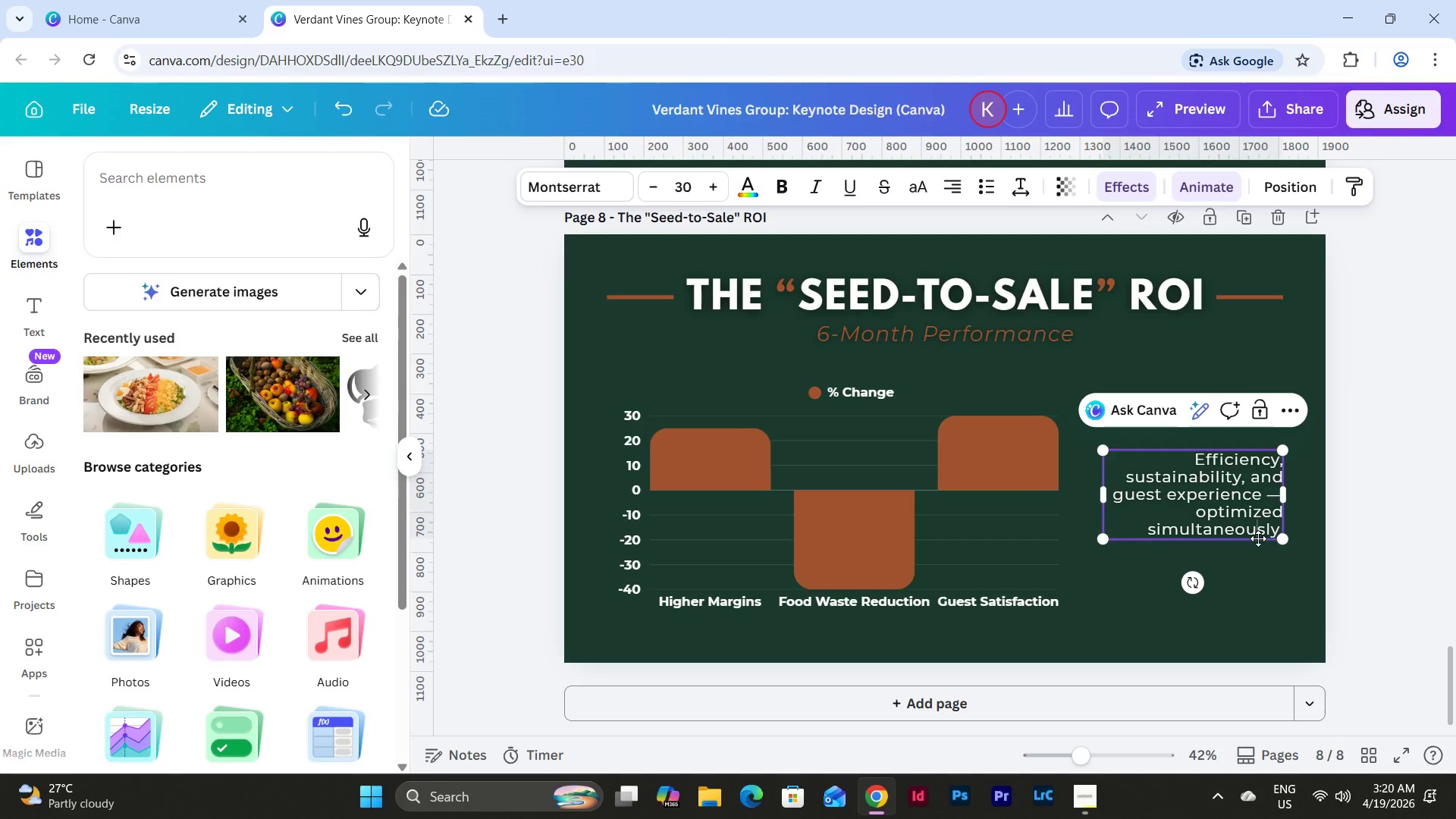 
left_click([1258, 560])
 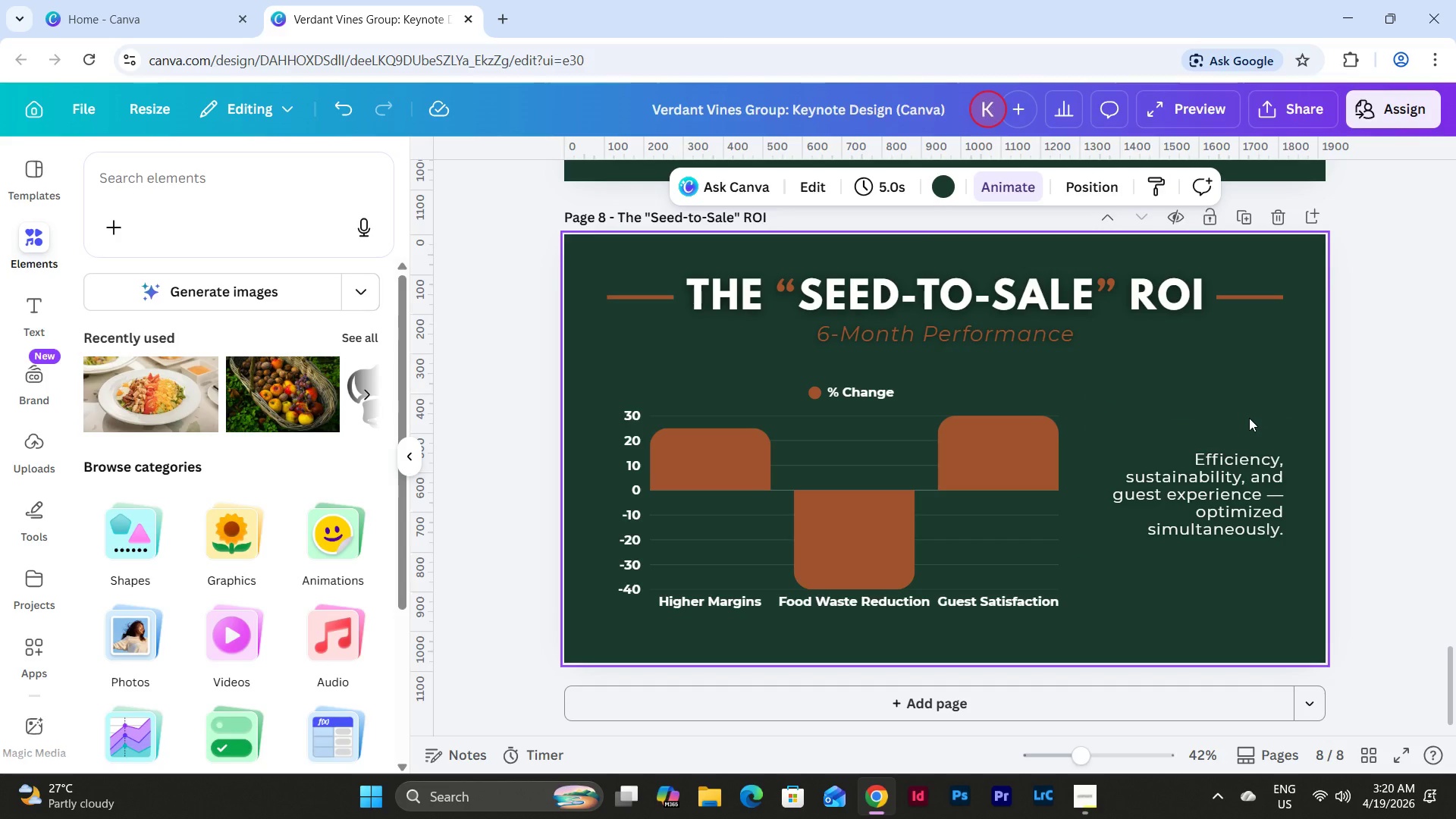 
scroll: coordinate [1249, 418], scroll_direction: down, amount: 3.0
 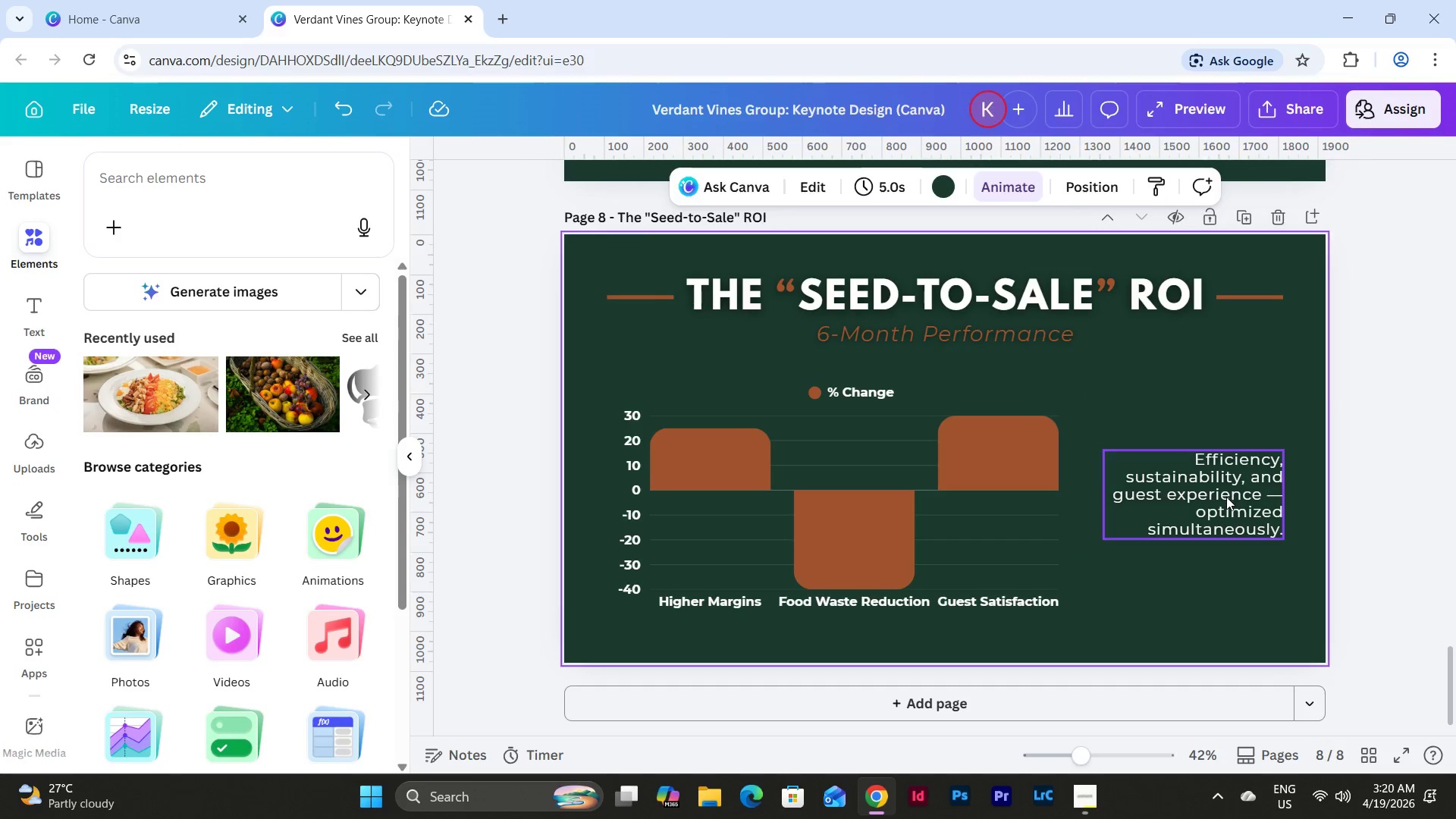 
left_click([1226, 497])
 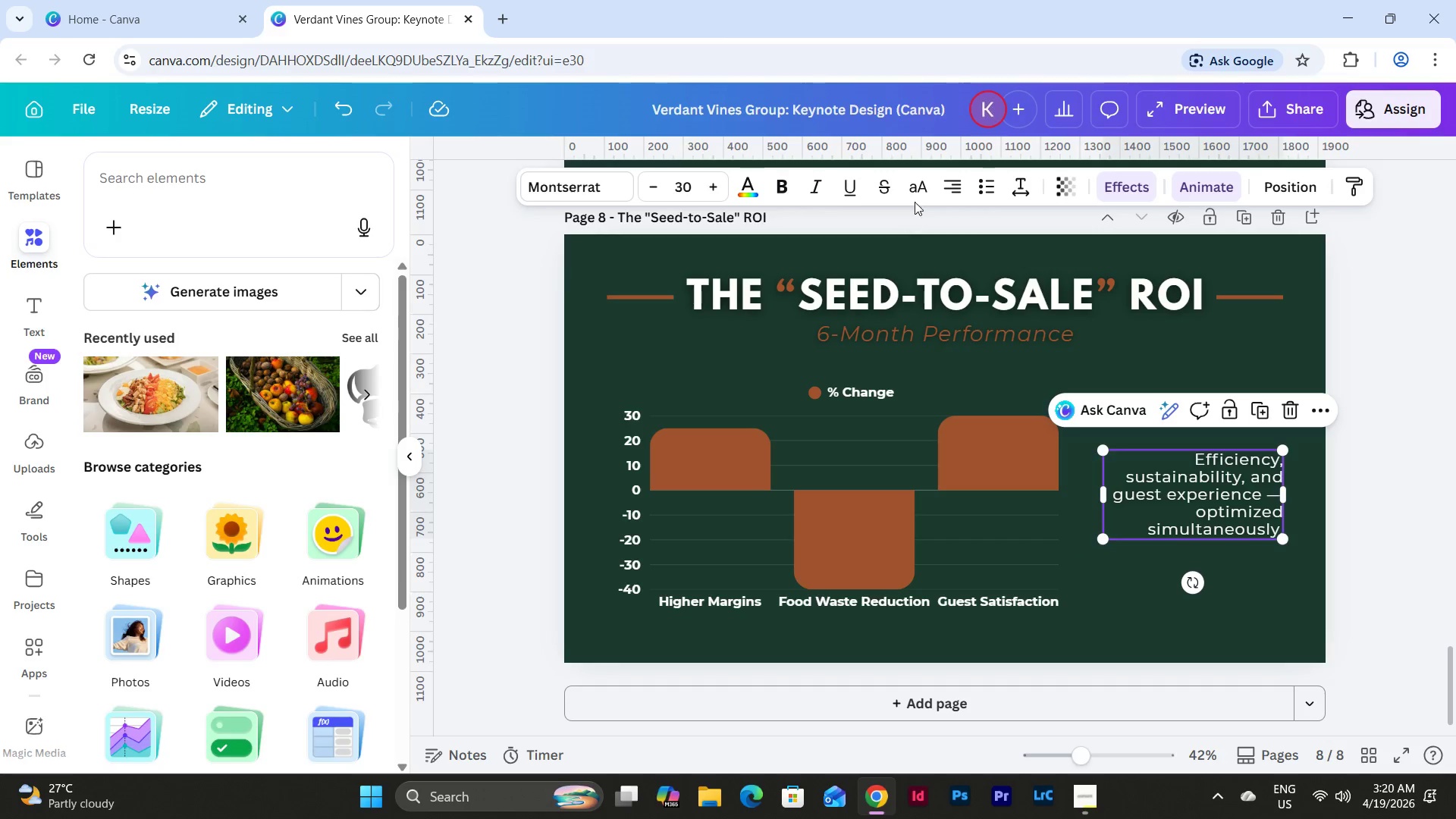 
left_click([949, 190])
 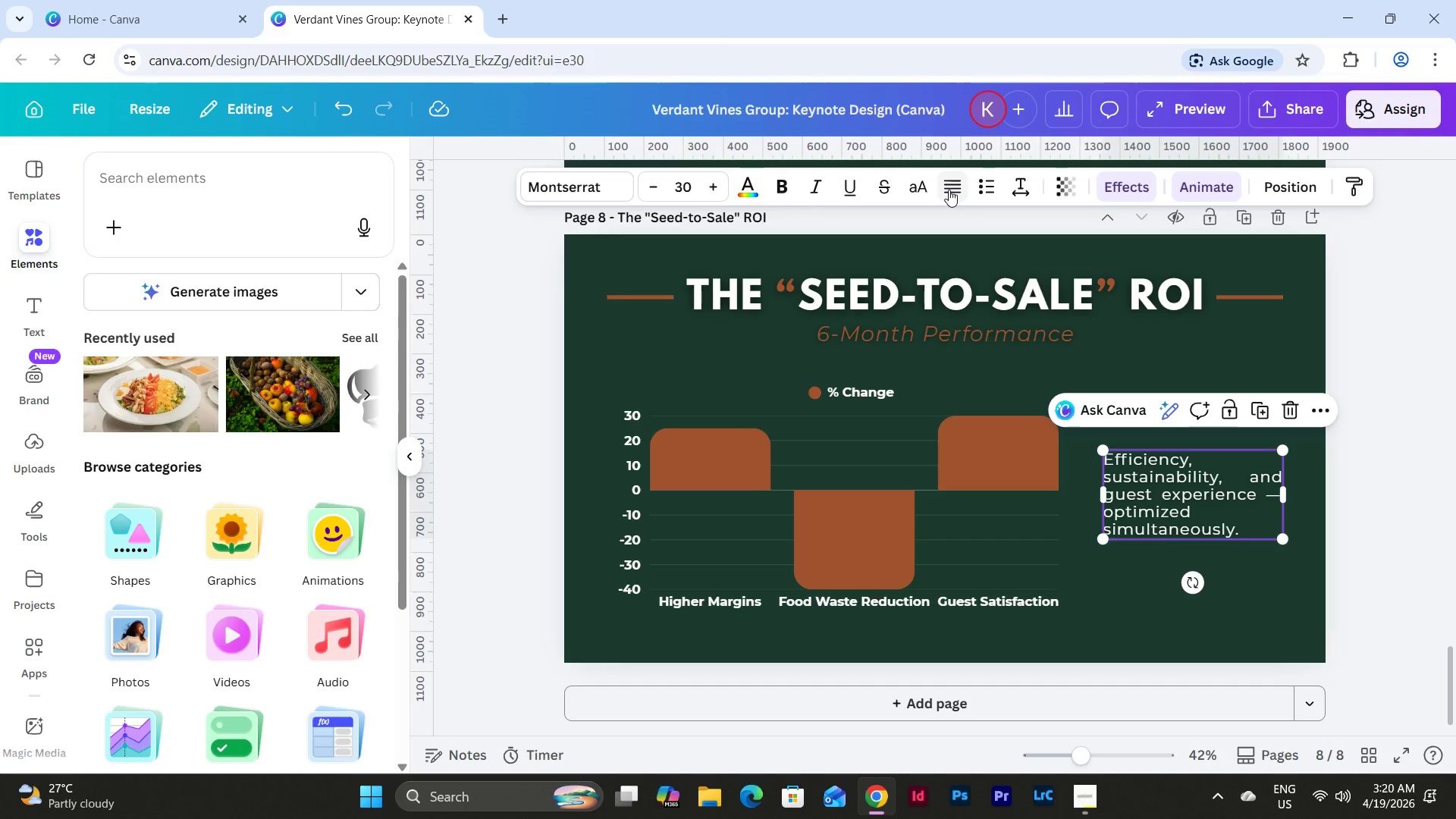 
left_click([949, 190])
 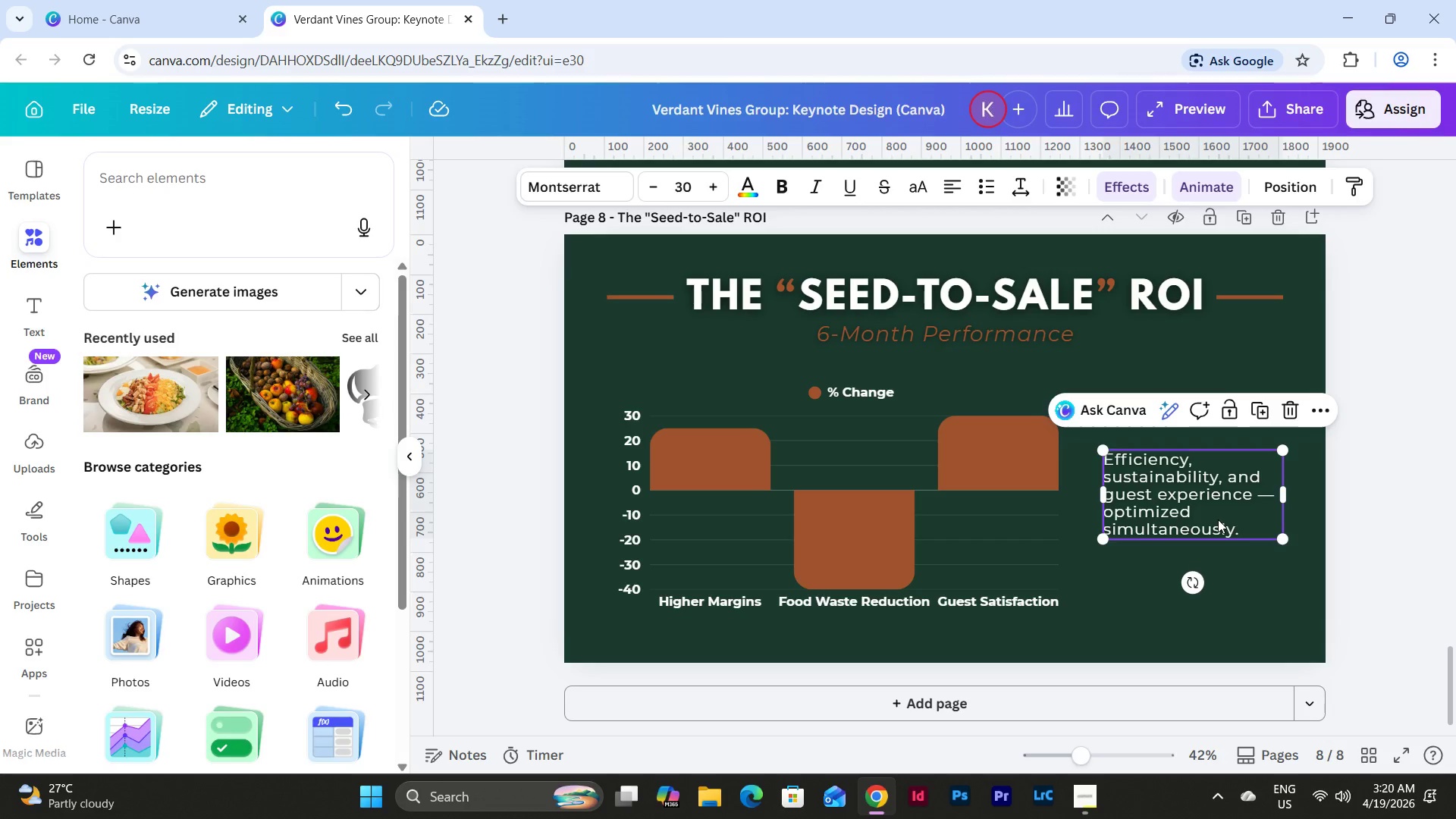 
wait(6.44)
 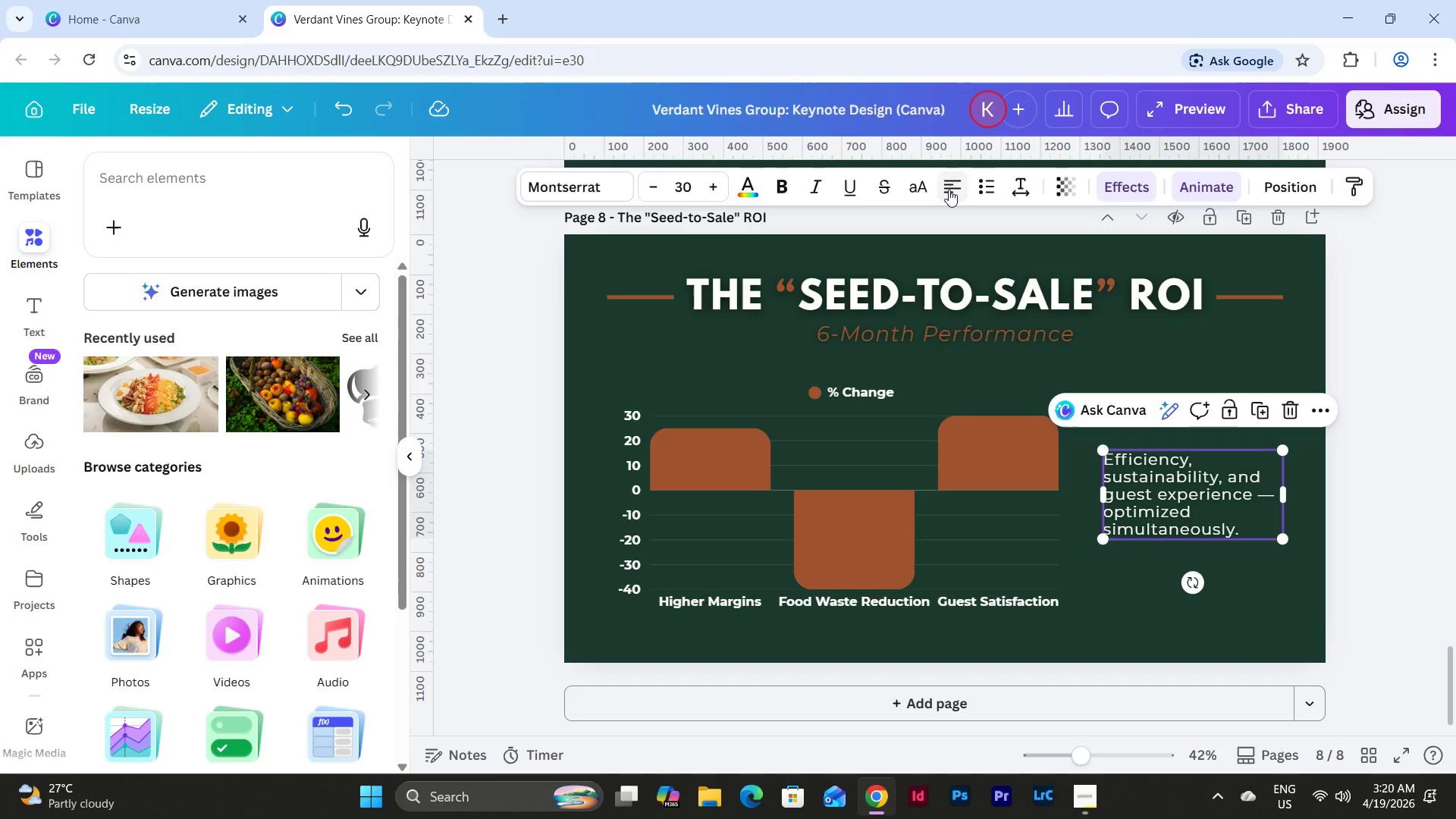 
left_click_drag(start_coordinate=[1290, 499], to_coordinate=[1292, 505])
 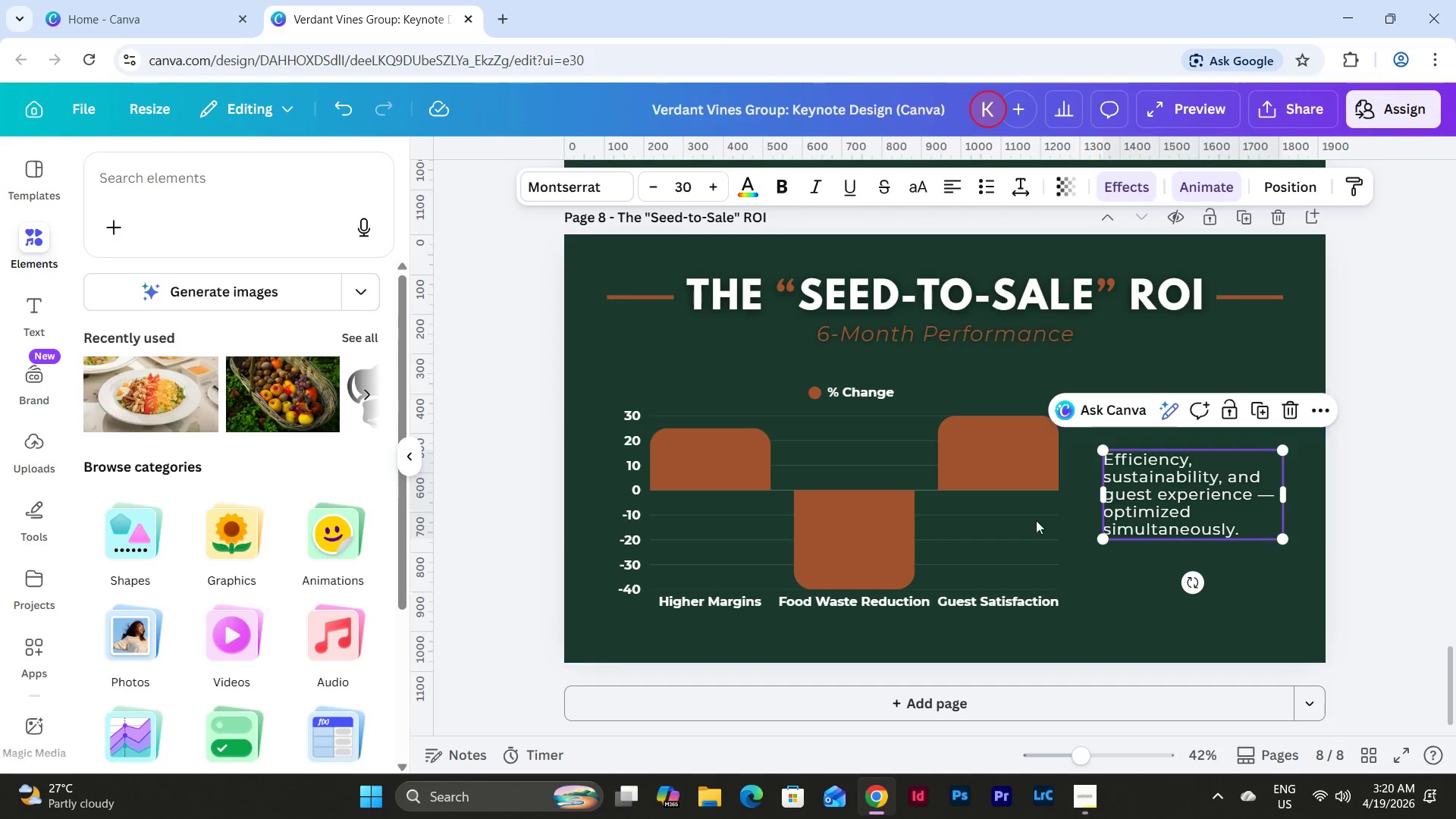 
left_click([1003, 512])
 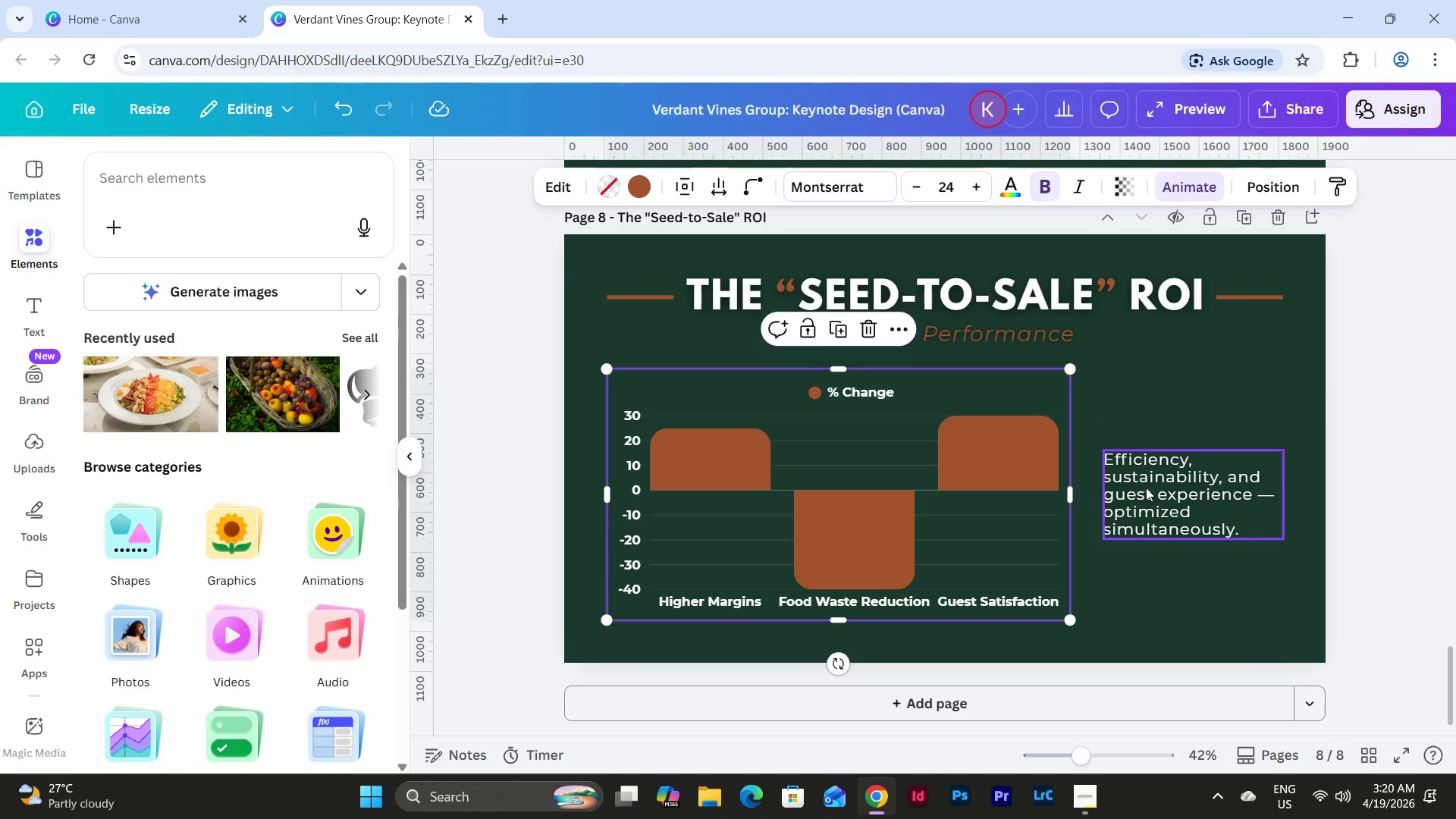 
left_click([1146, 485])
 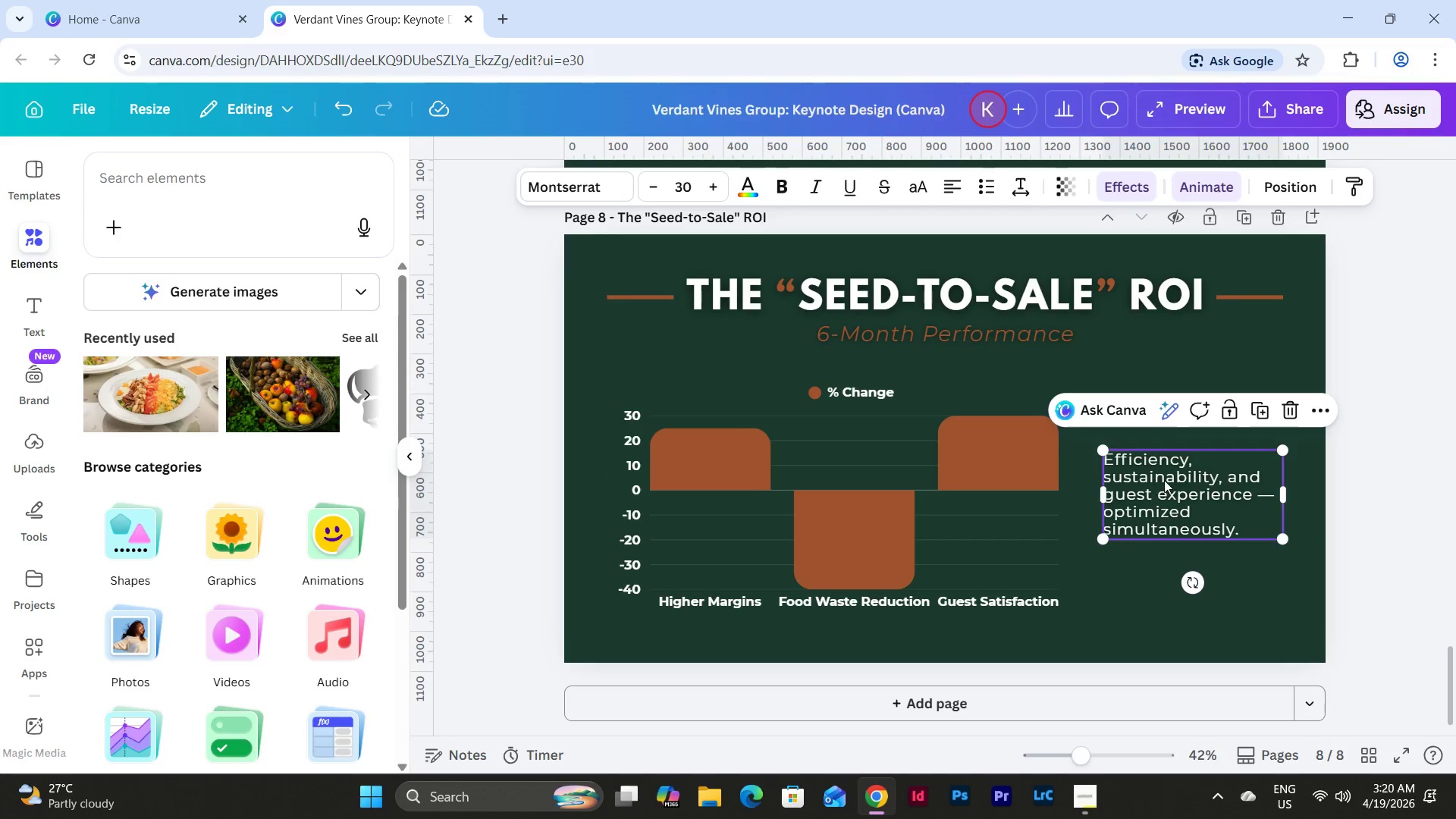 
left_click_drag(start_coordinate=[1164, 480], to_coordinate=[1169, 654])
 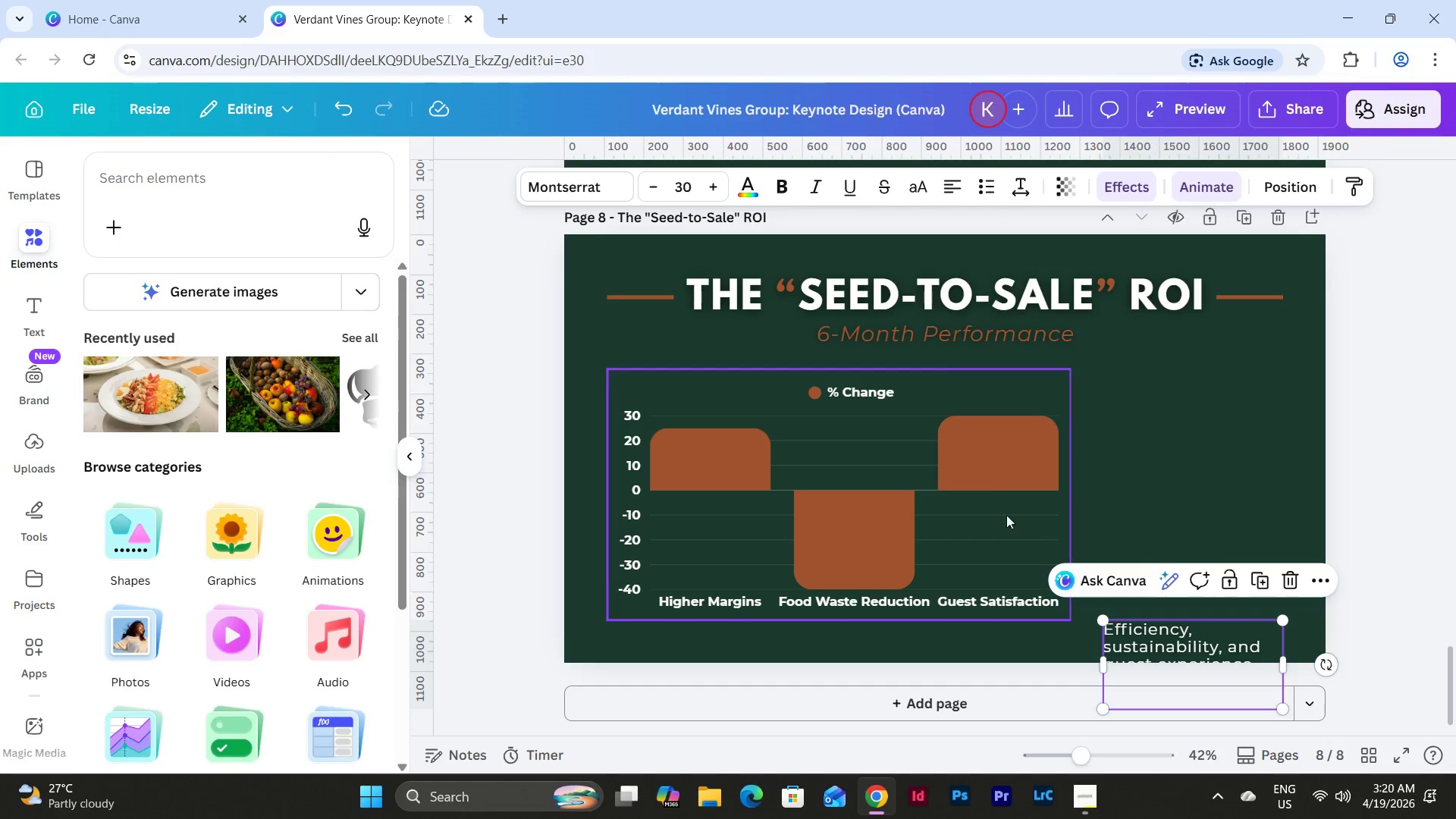 
left_click([977, 483])
 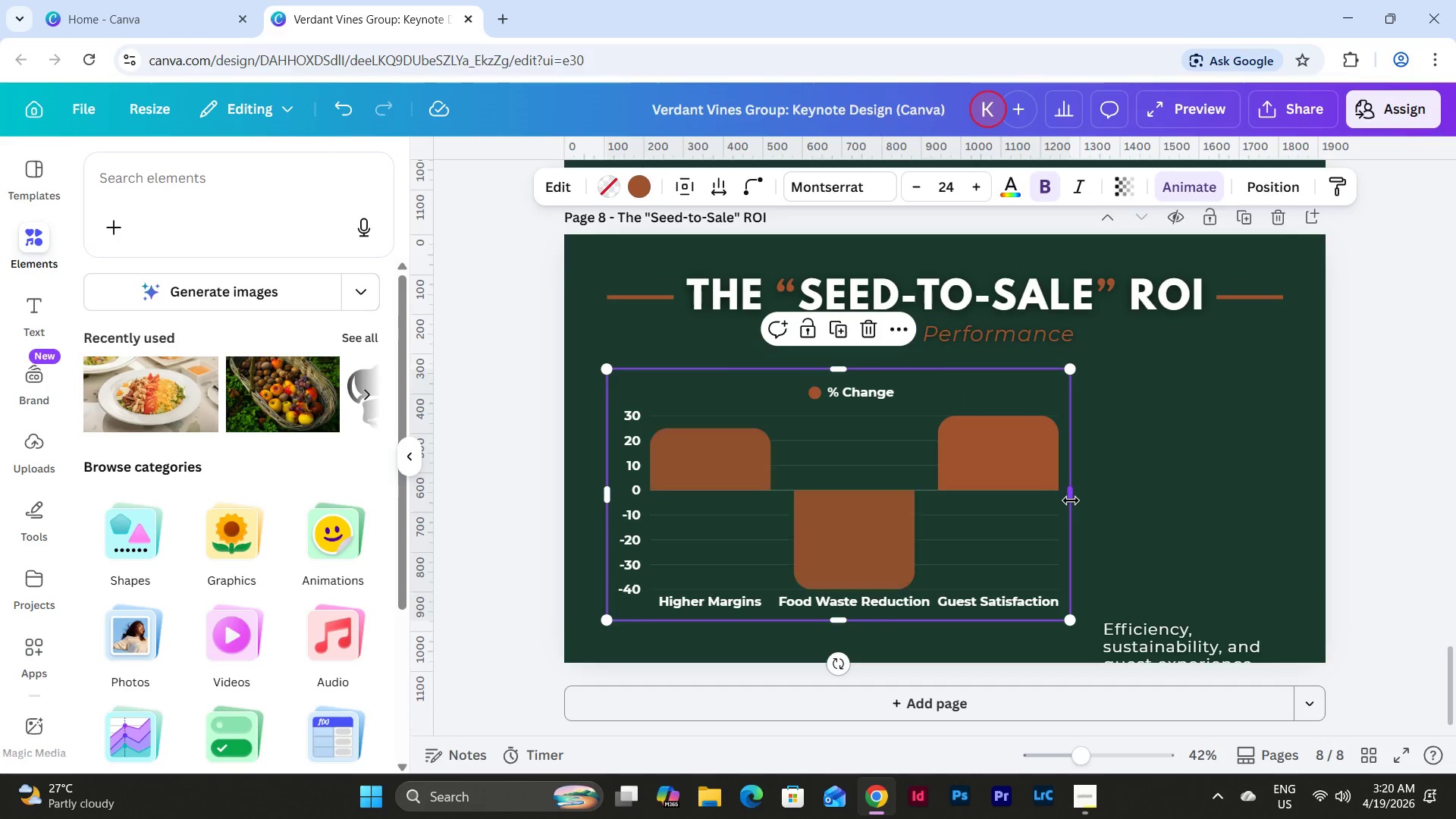 
left_click_drag(start_coordinate=[1071, 500], to_coordinate=[1282, 501])
 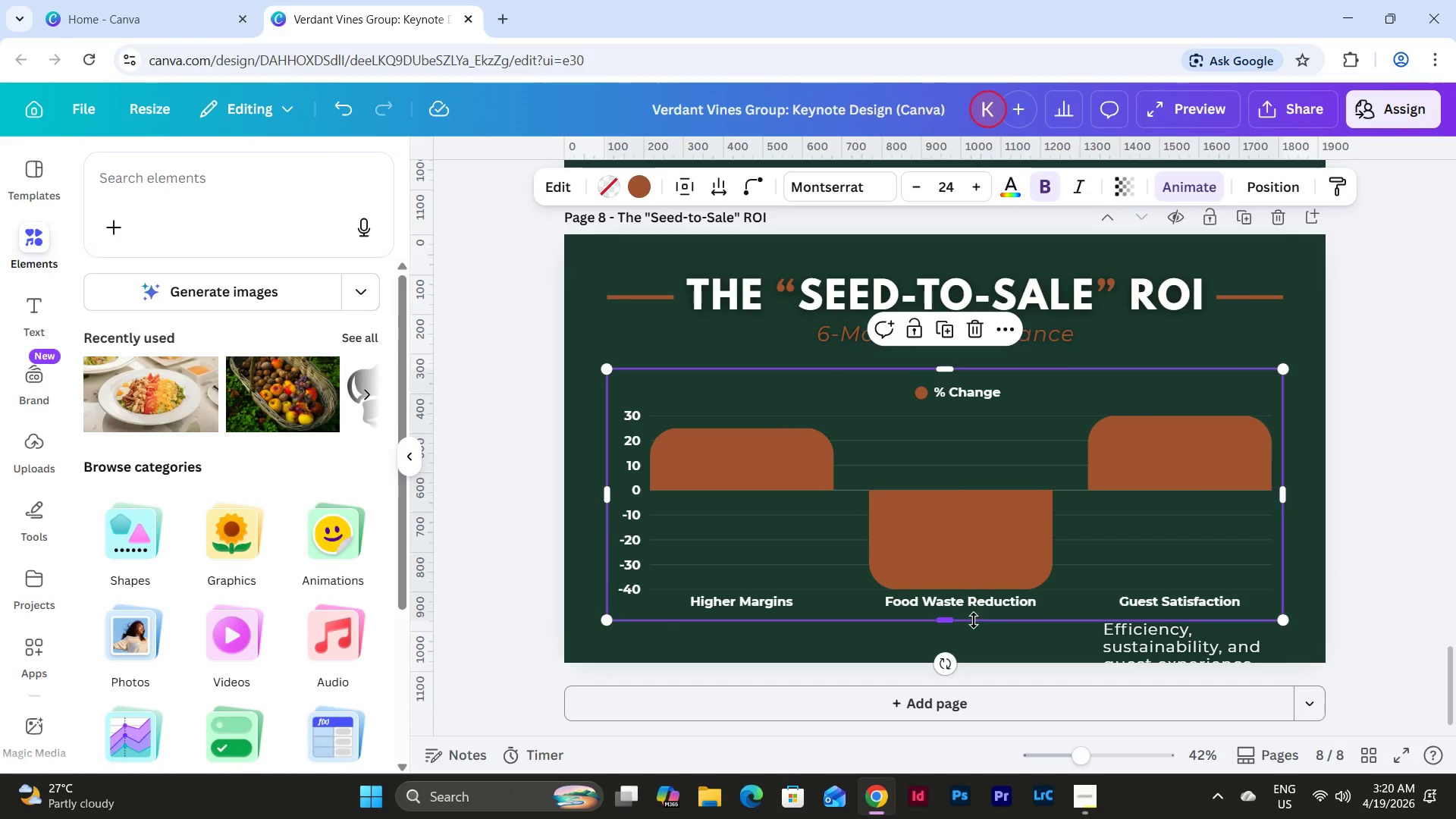 
left_click_drag(start_coordinate=[951, 618], to_coordinate=[959, 577])
 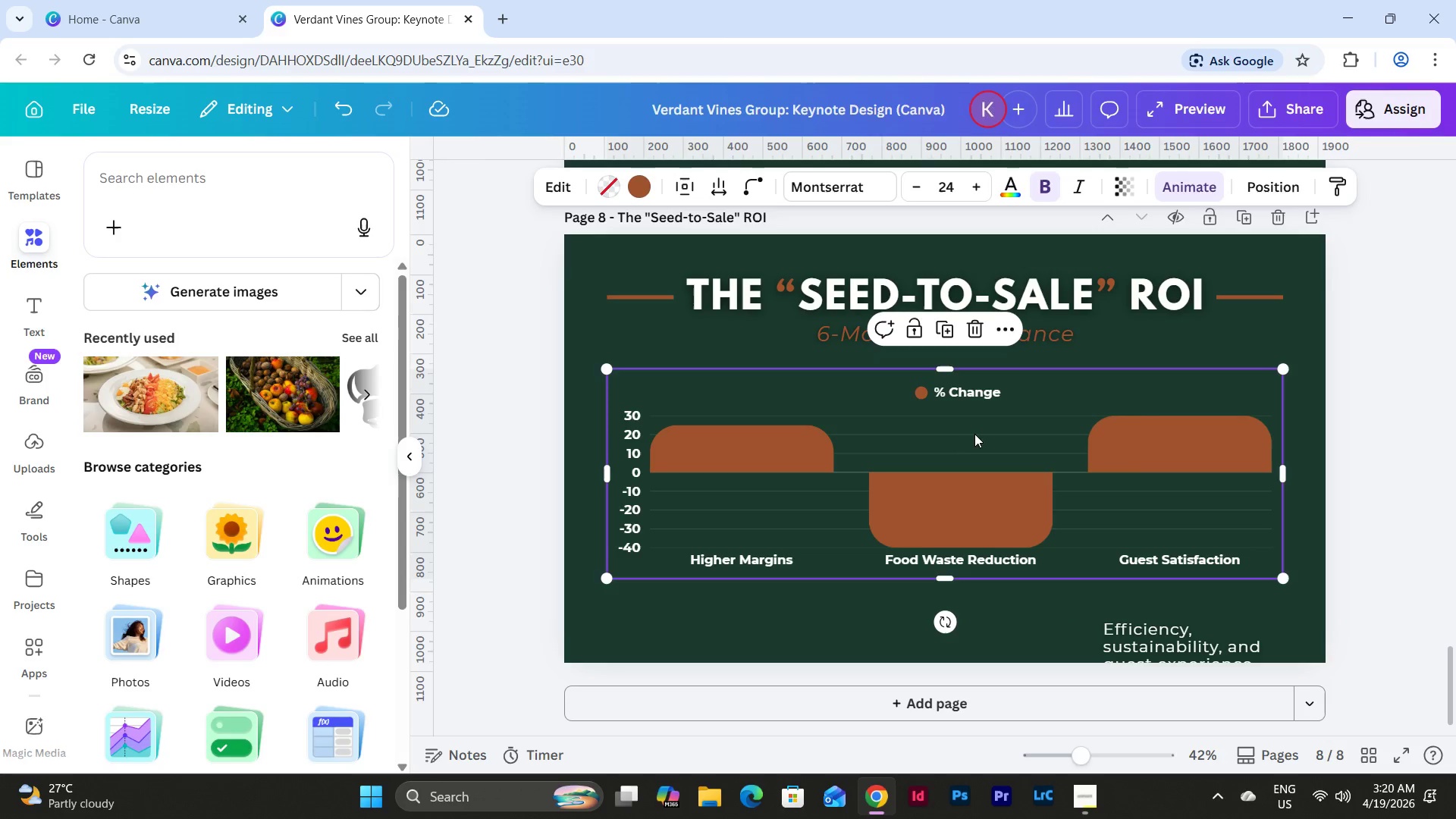 
left_click_drag(start_coordinate=[976, 431], to_coordinate=[976, 425])
 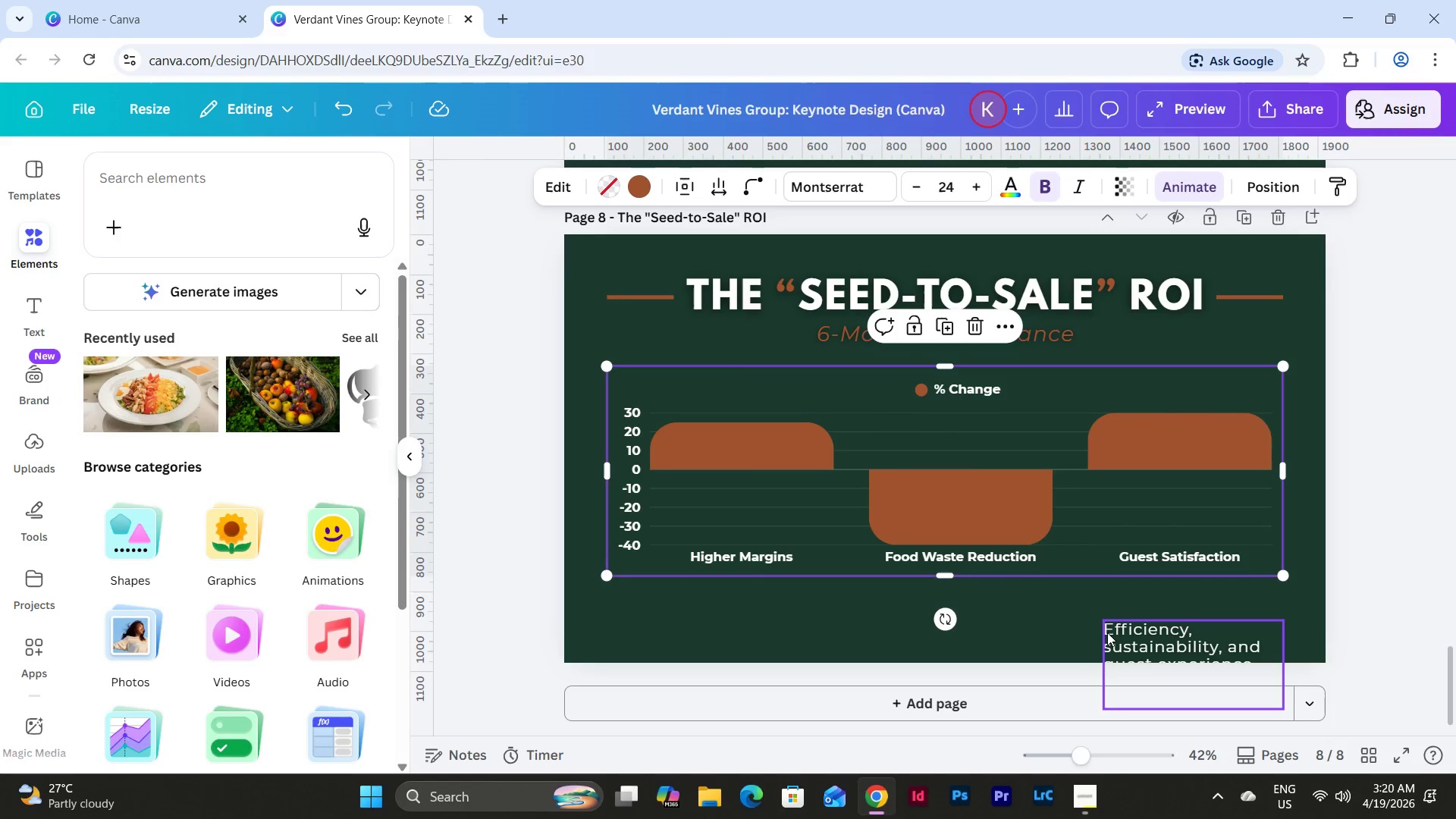 
left_click([1107, 632])
 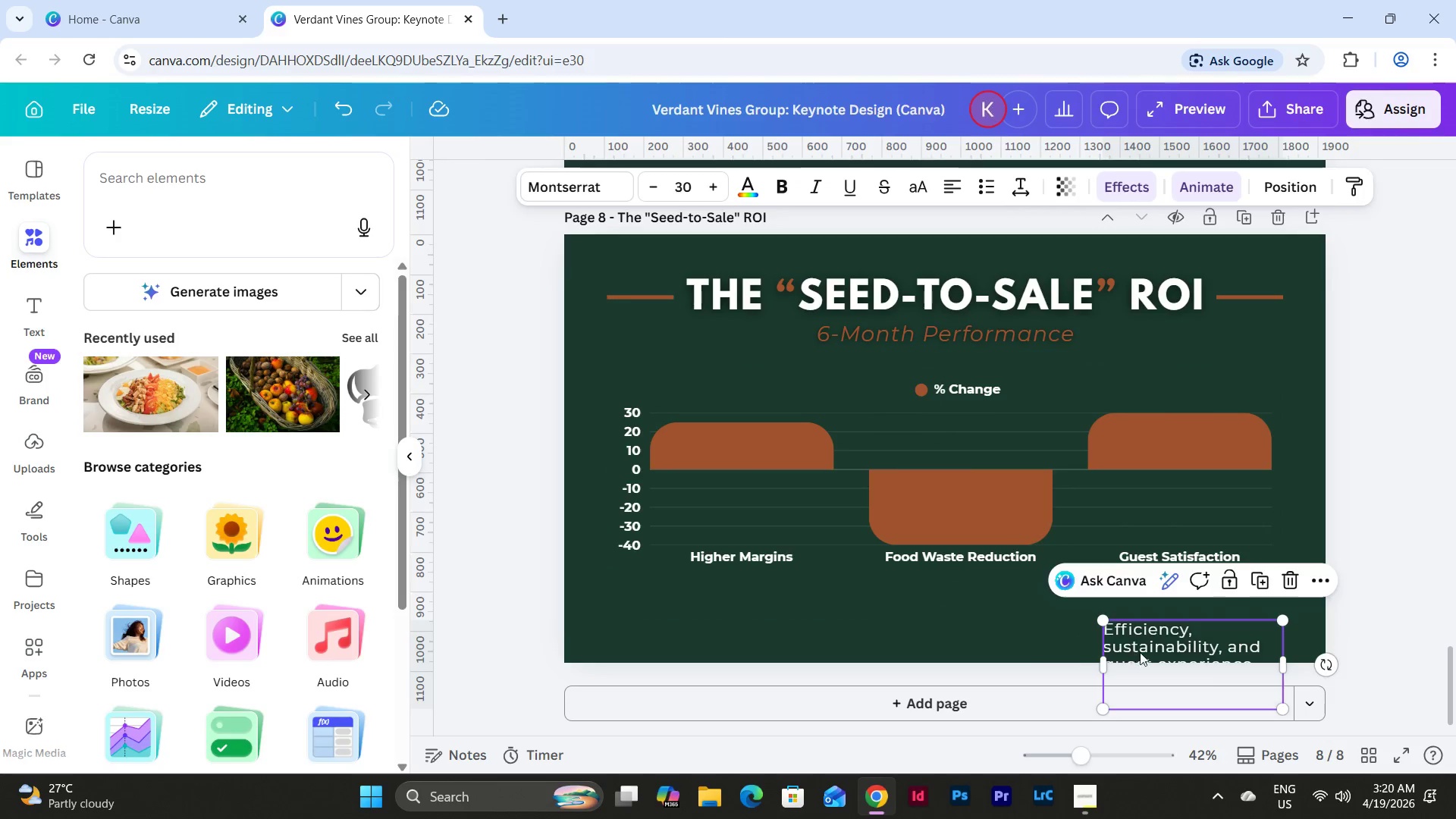 
left_click_drag(start_coordinate=[1140, 652], to_coordinate=[647, 567])
 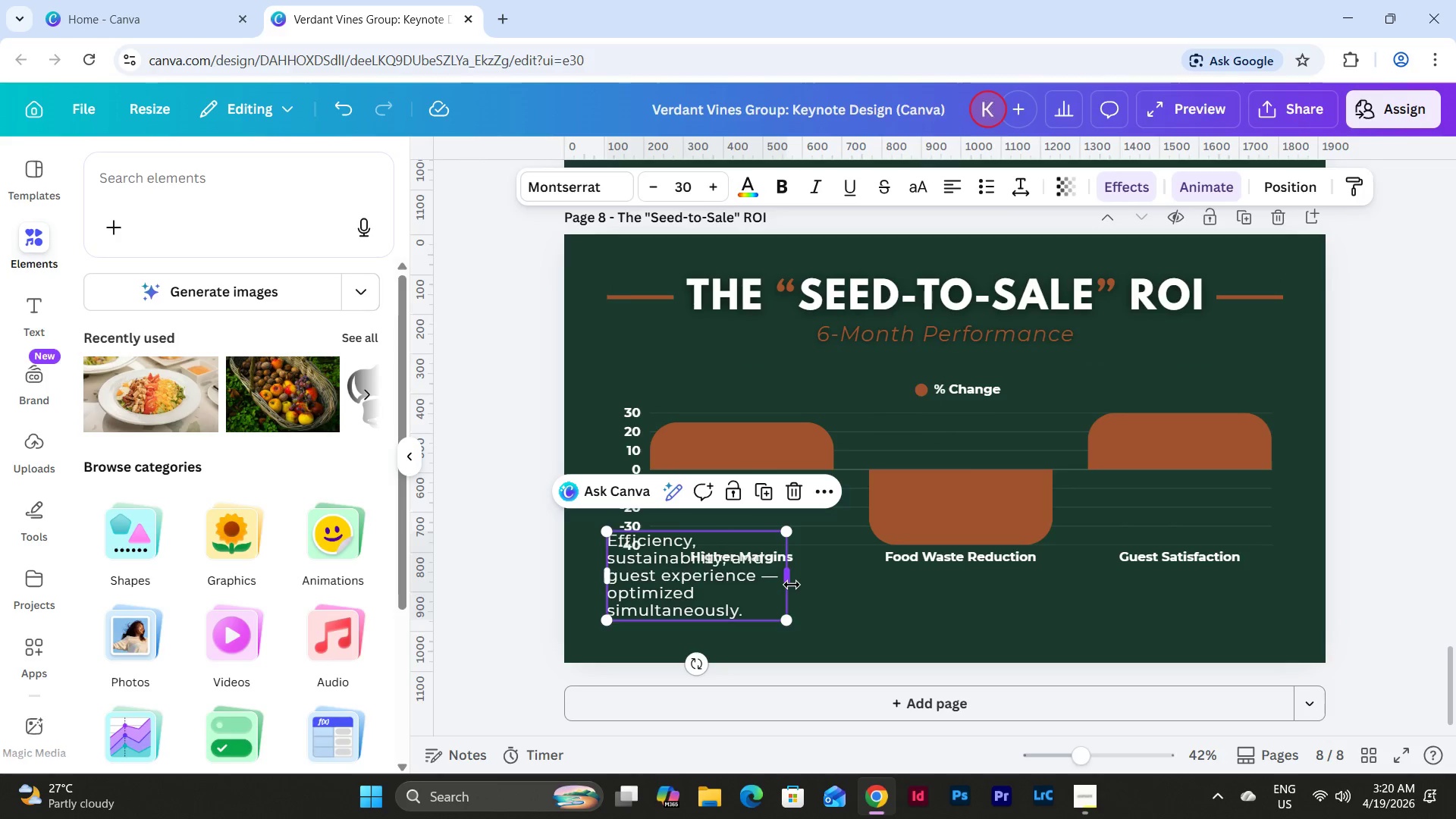 
left_click_drag(start_coordinate=[792, 585], to_coordinate=[1294, 607])
 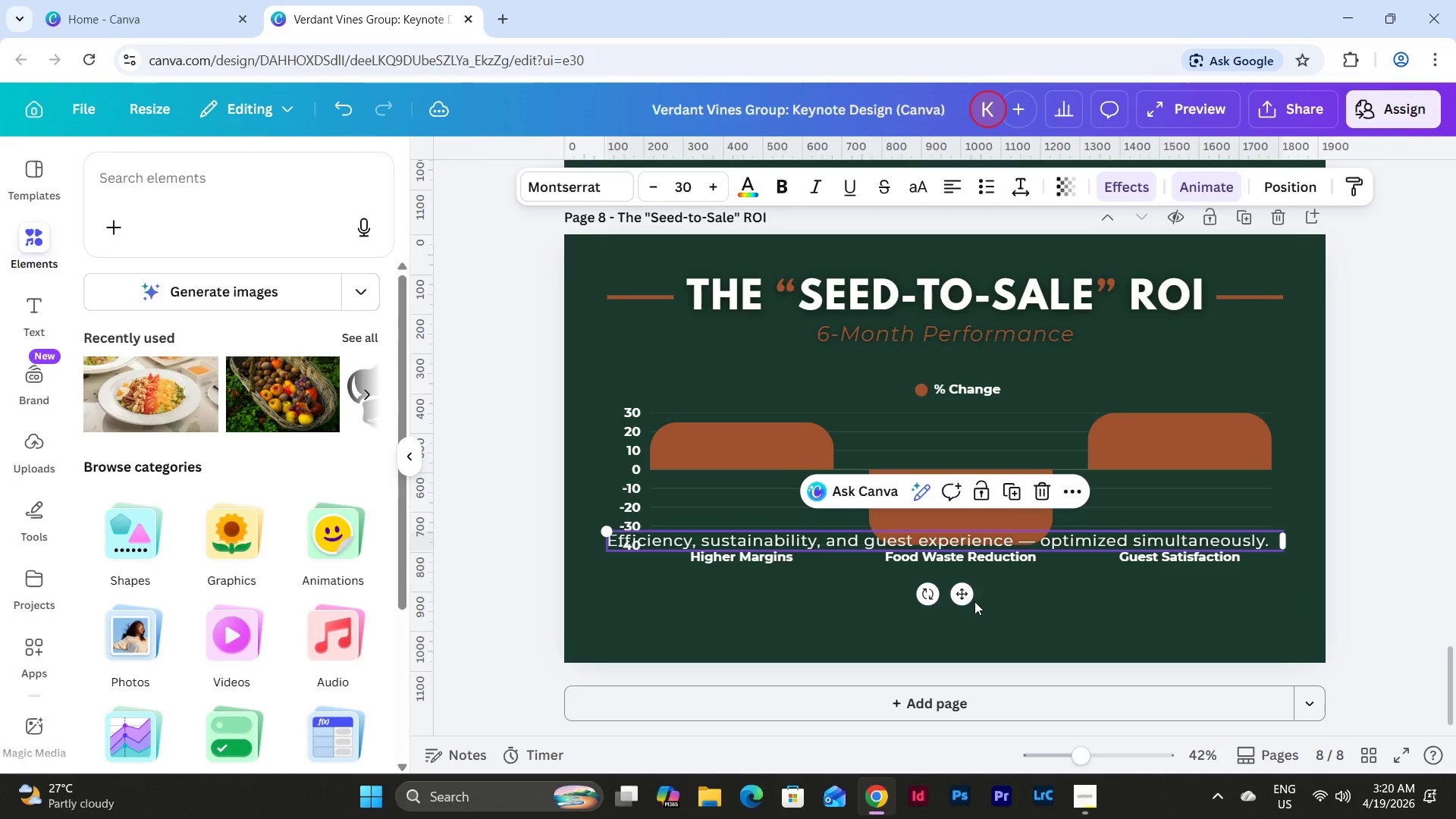 
left_click_drag(start_coordinate=[964, 597], to_coordinate=[968, 666])
 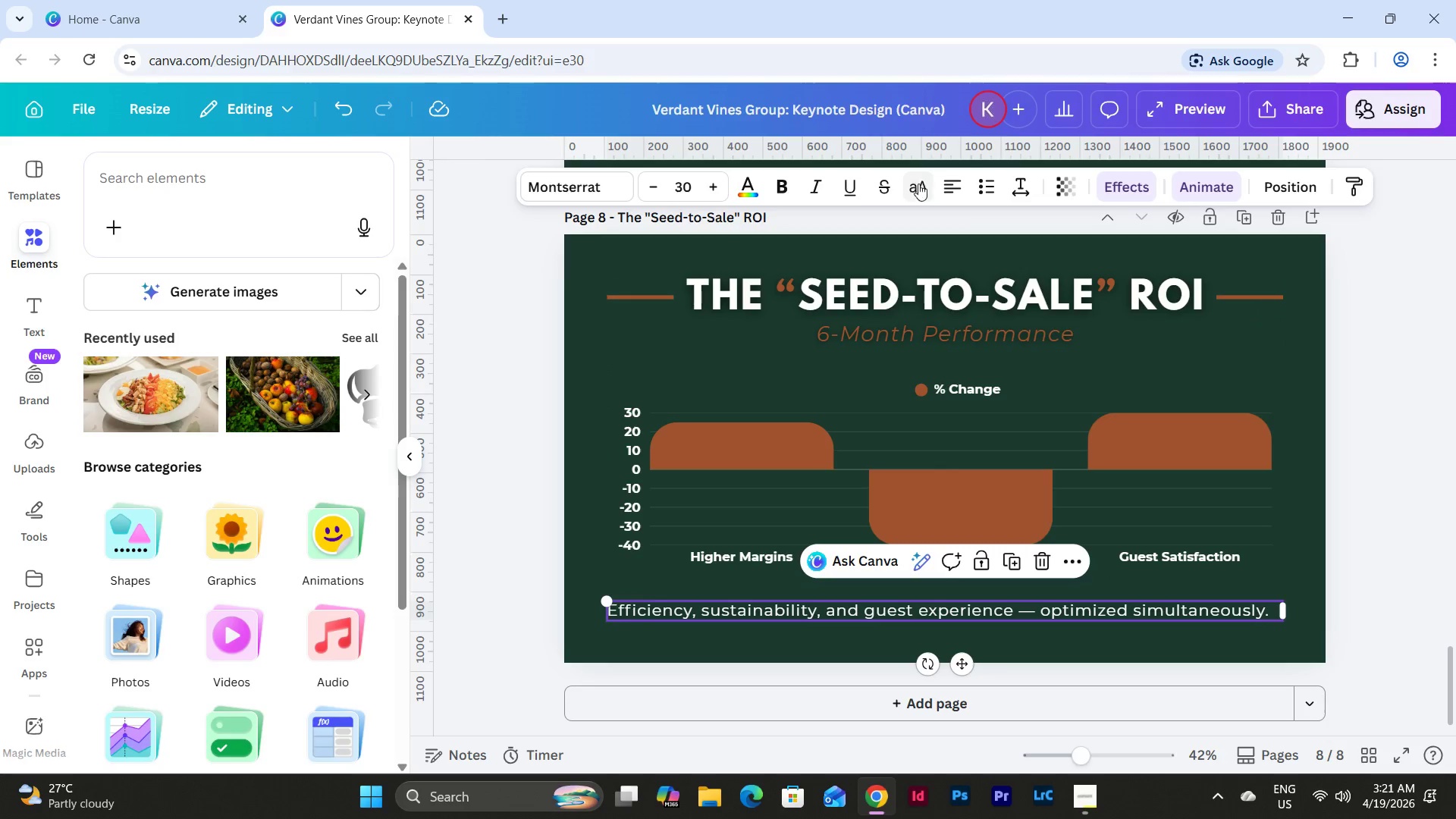 
left_click([952, 187])
 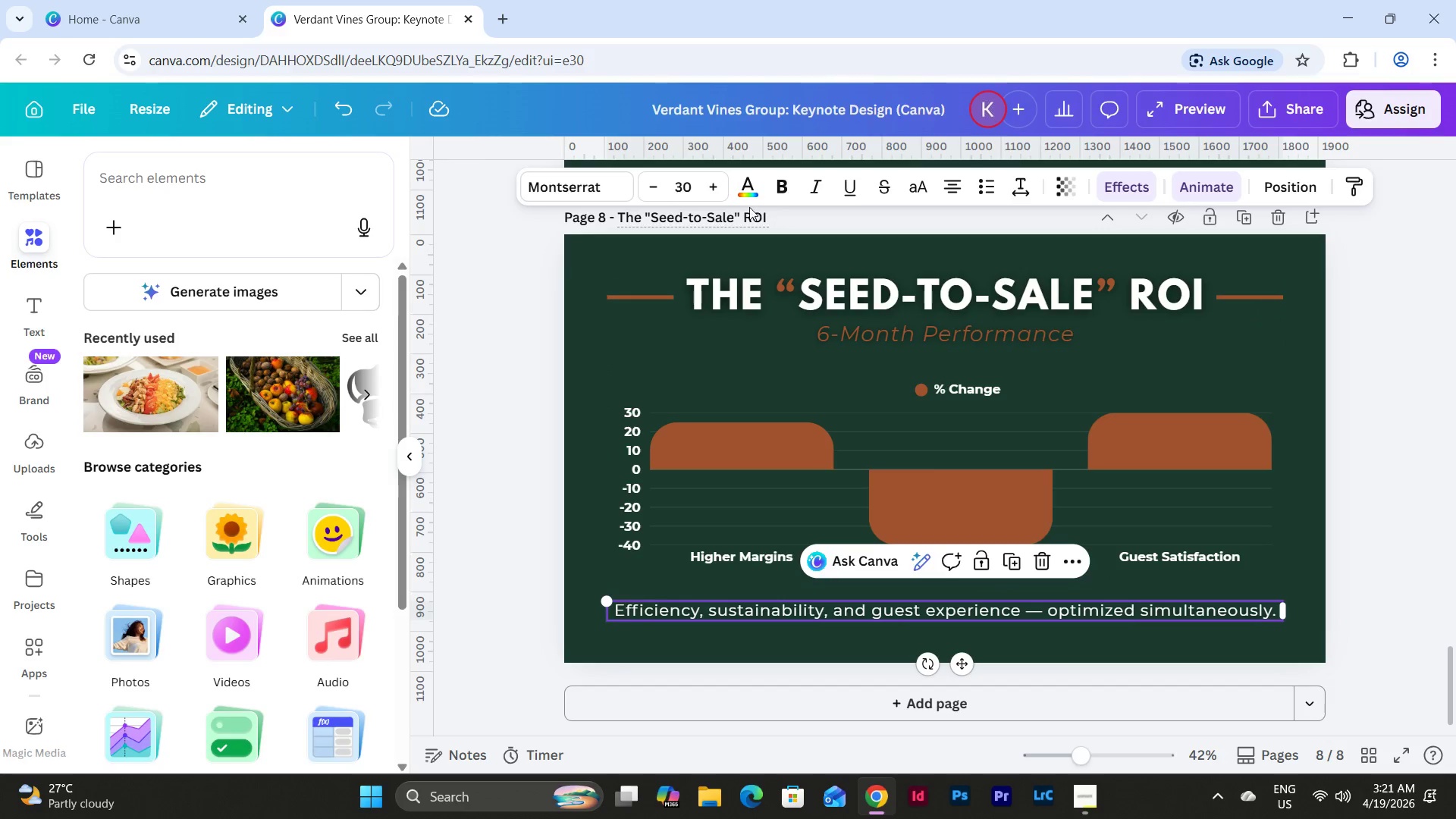 
left_click([792, 189])
 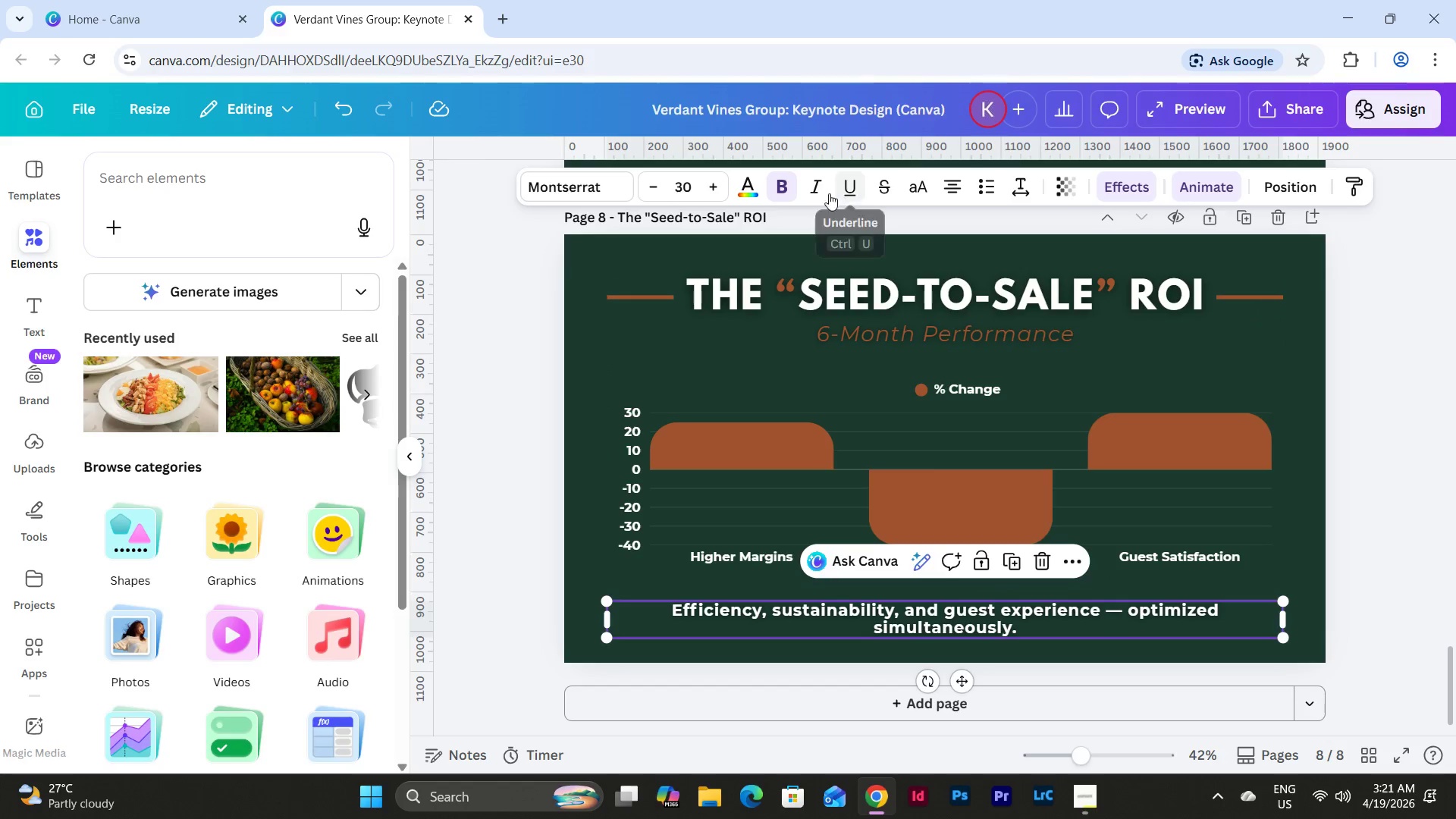 
left_click([812, 185])
 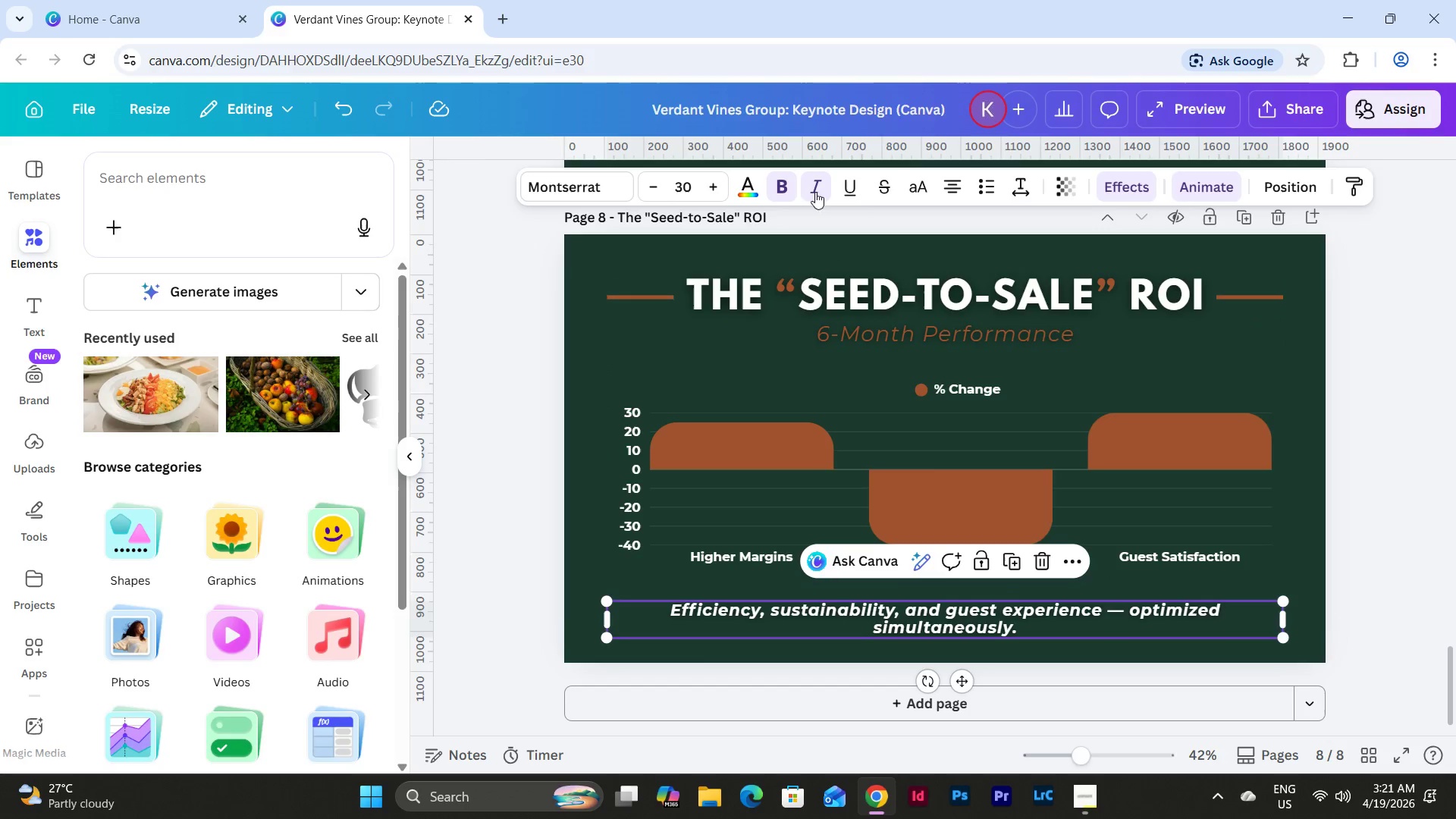 
scroll: coordinate [861, 422], scroll_direction: up, amount: 11.0
 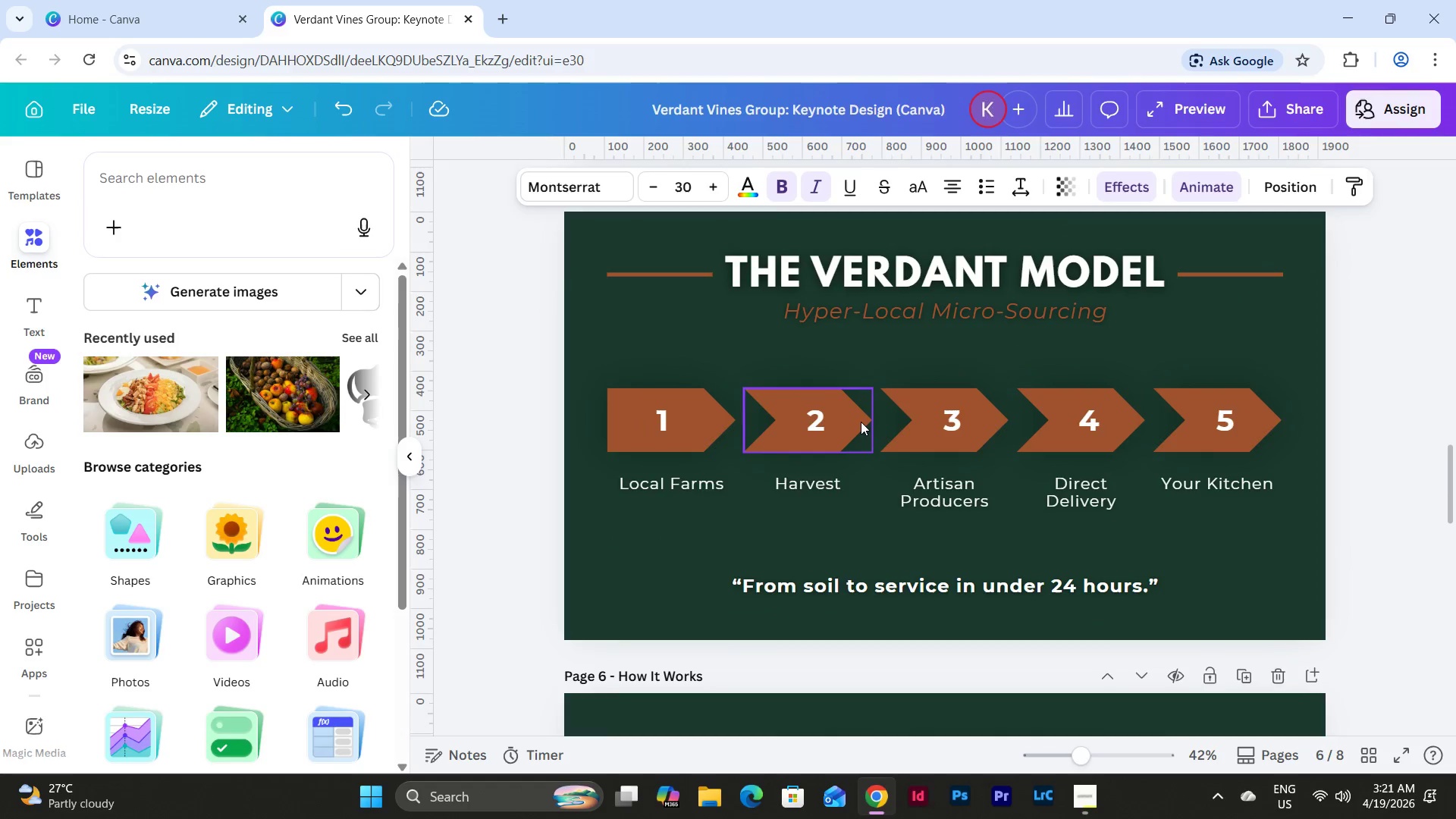 
scroll: coordinate [861, 422], scroll_direction: down, amount: 16.0
 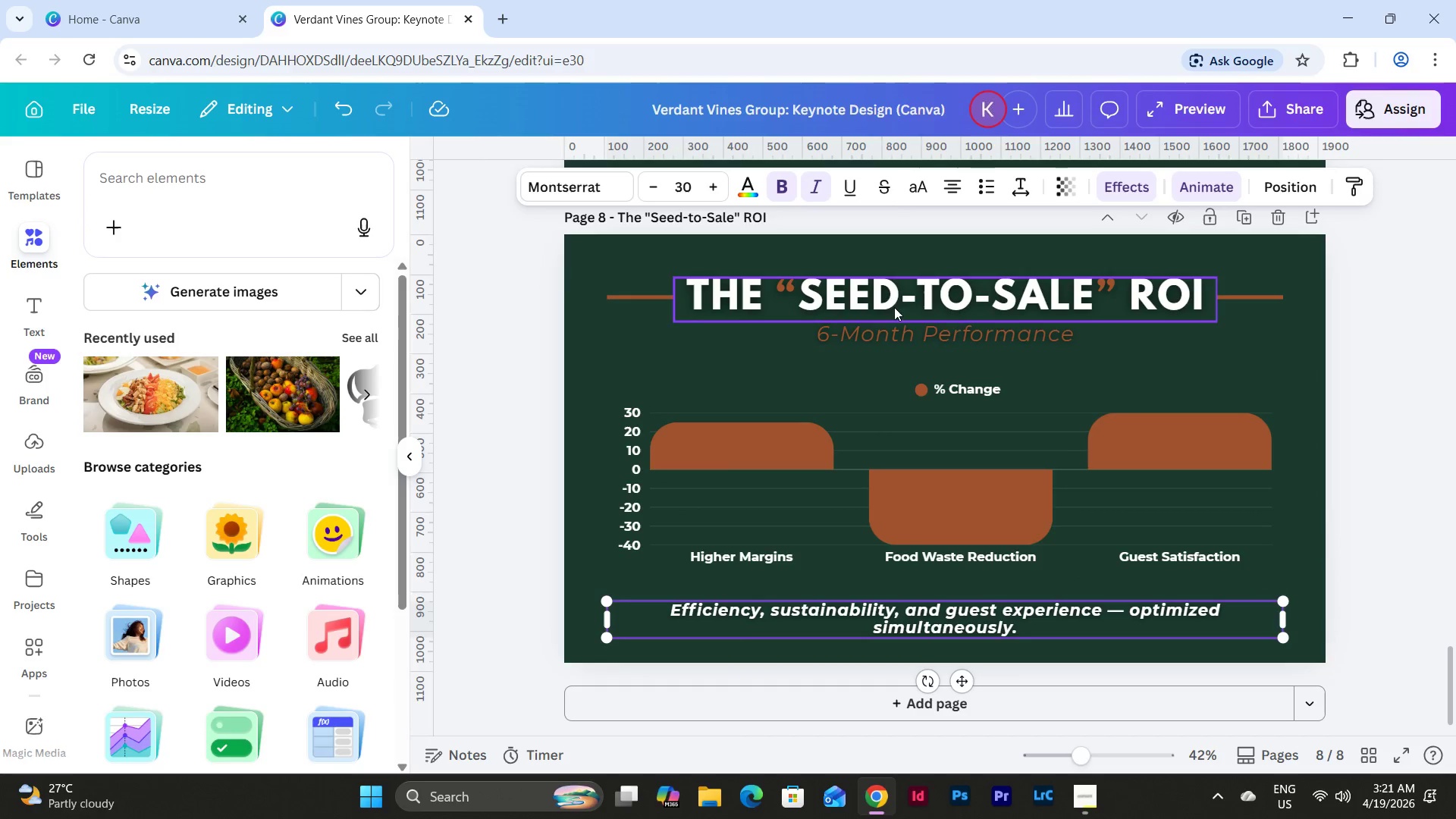 
left_click([818, 184])
 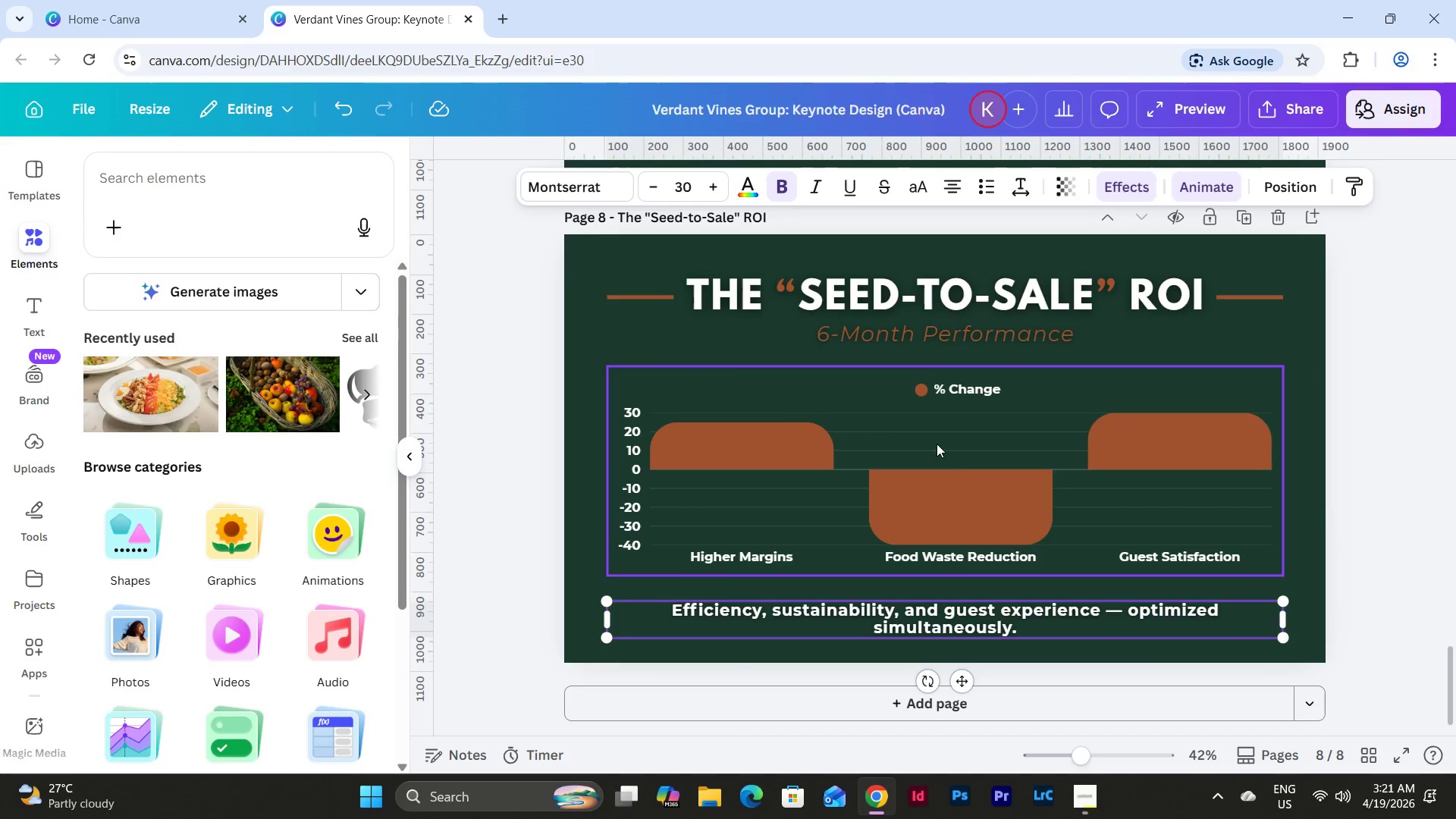 
scroll: coordinate [947, 463], scroll_direction: down, amount: 4.0
 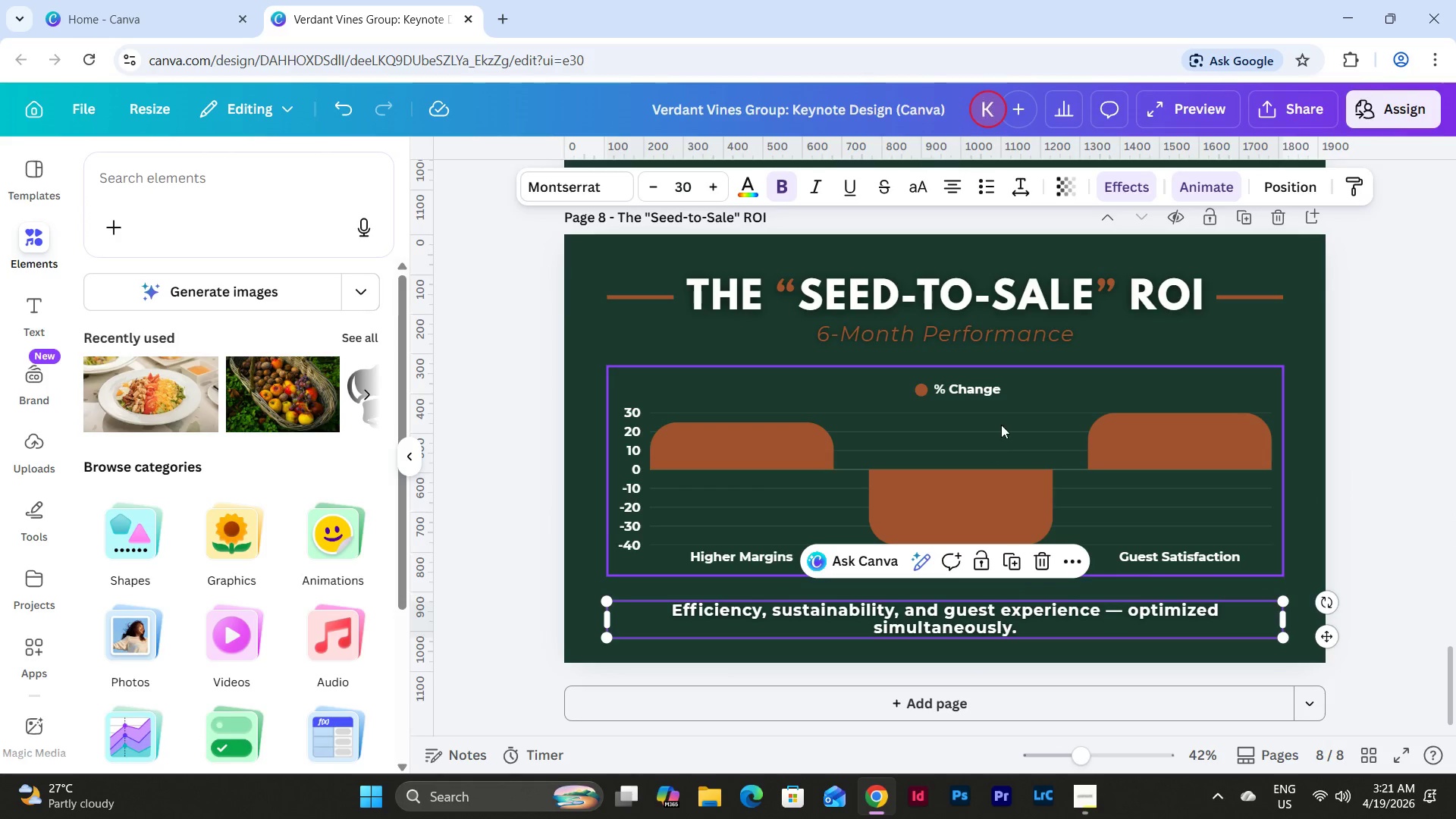 
left_click([1008, 404])
 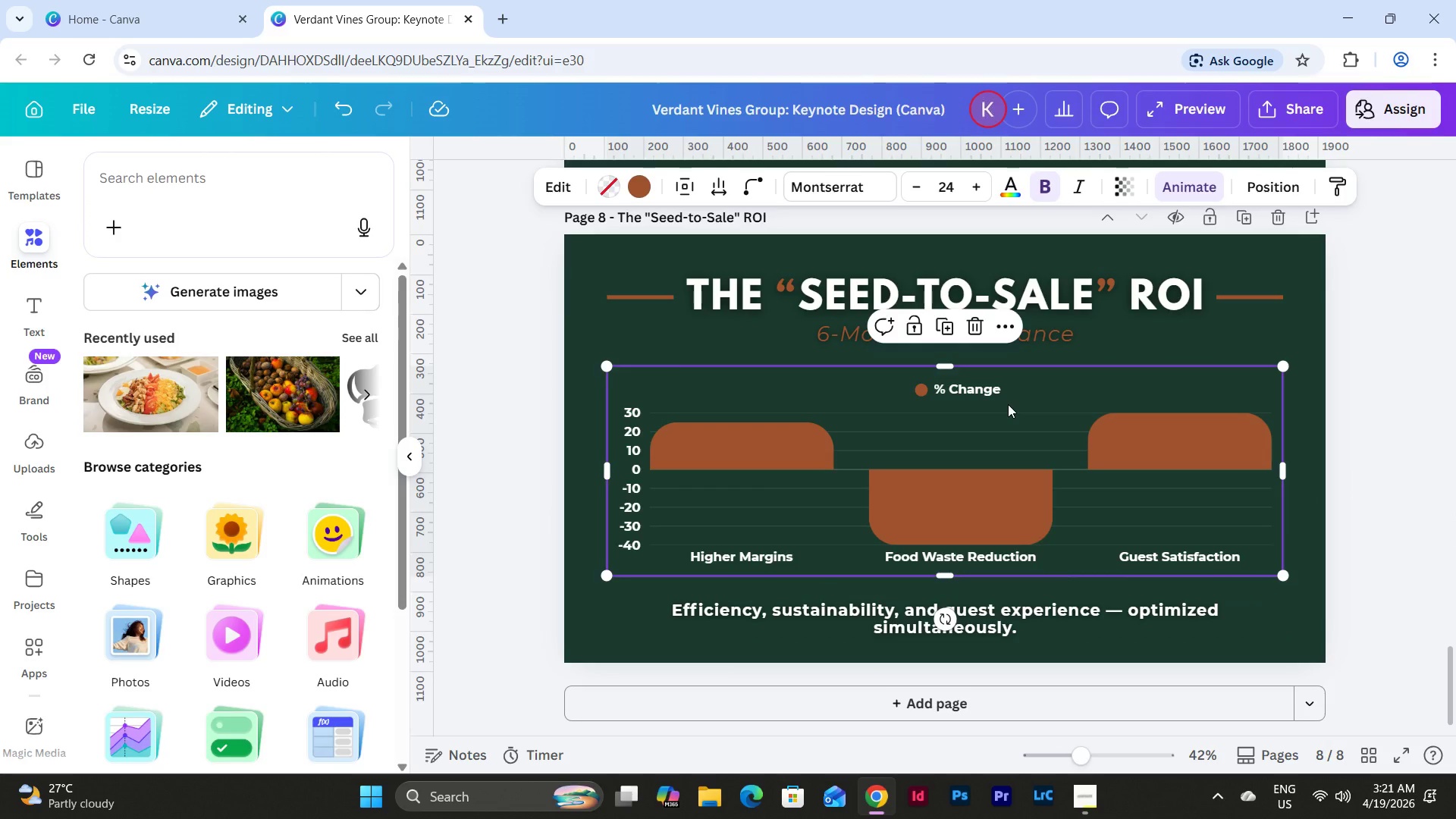 
left_click_drag(start_coordinate=[1008, 404], to_coordinate=[1006, 397])
 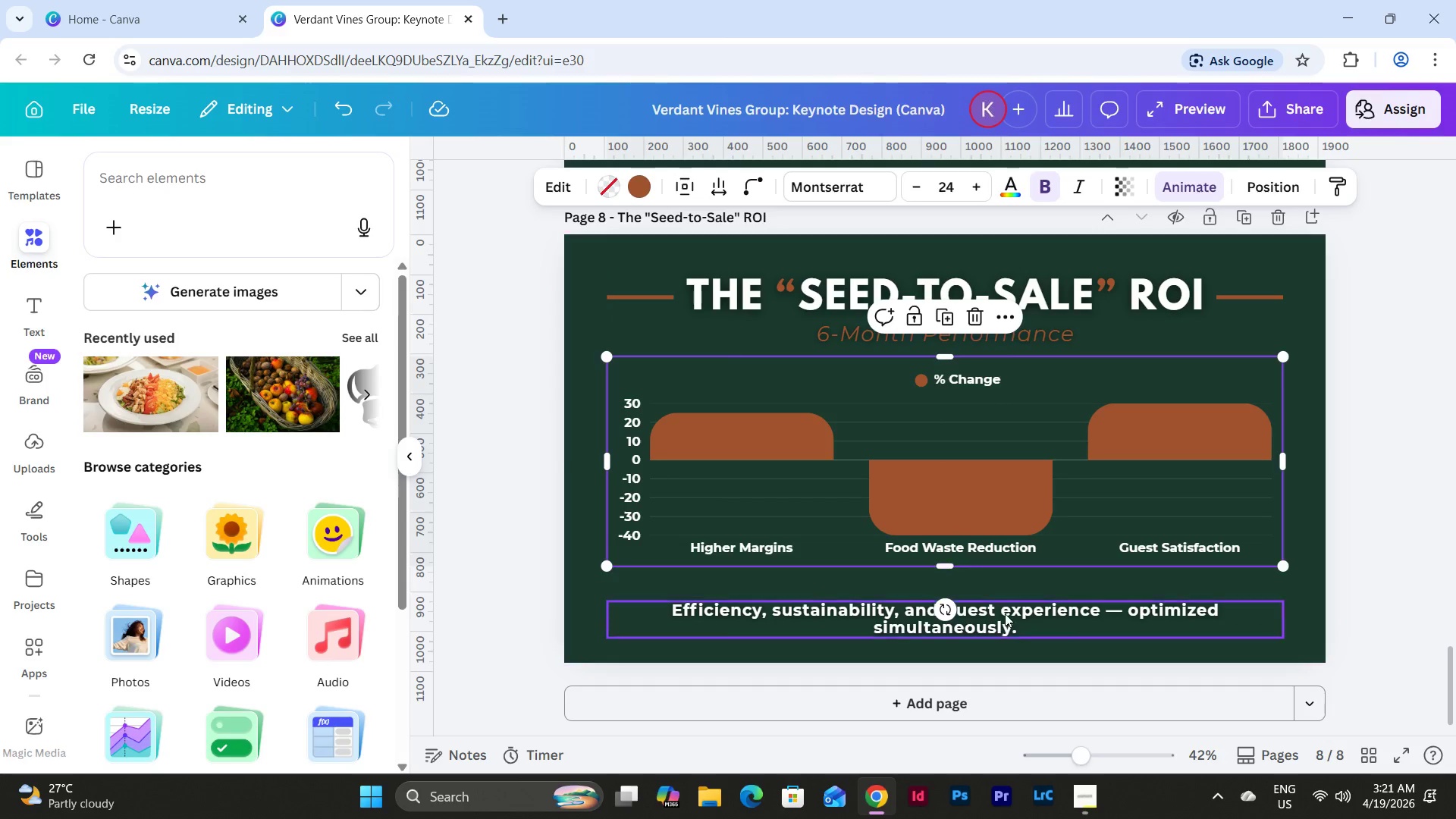 
left_click([1005, 613])
 